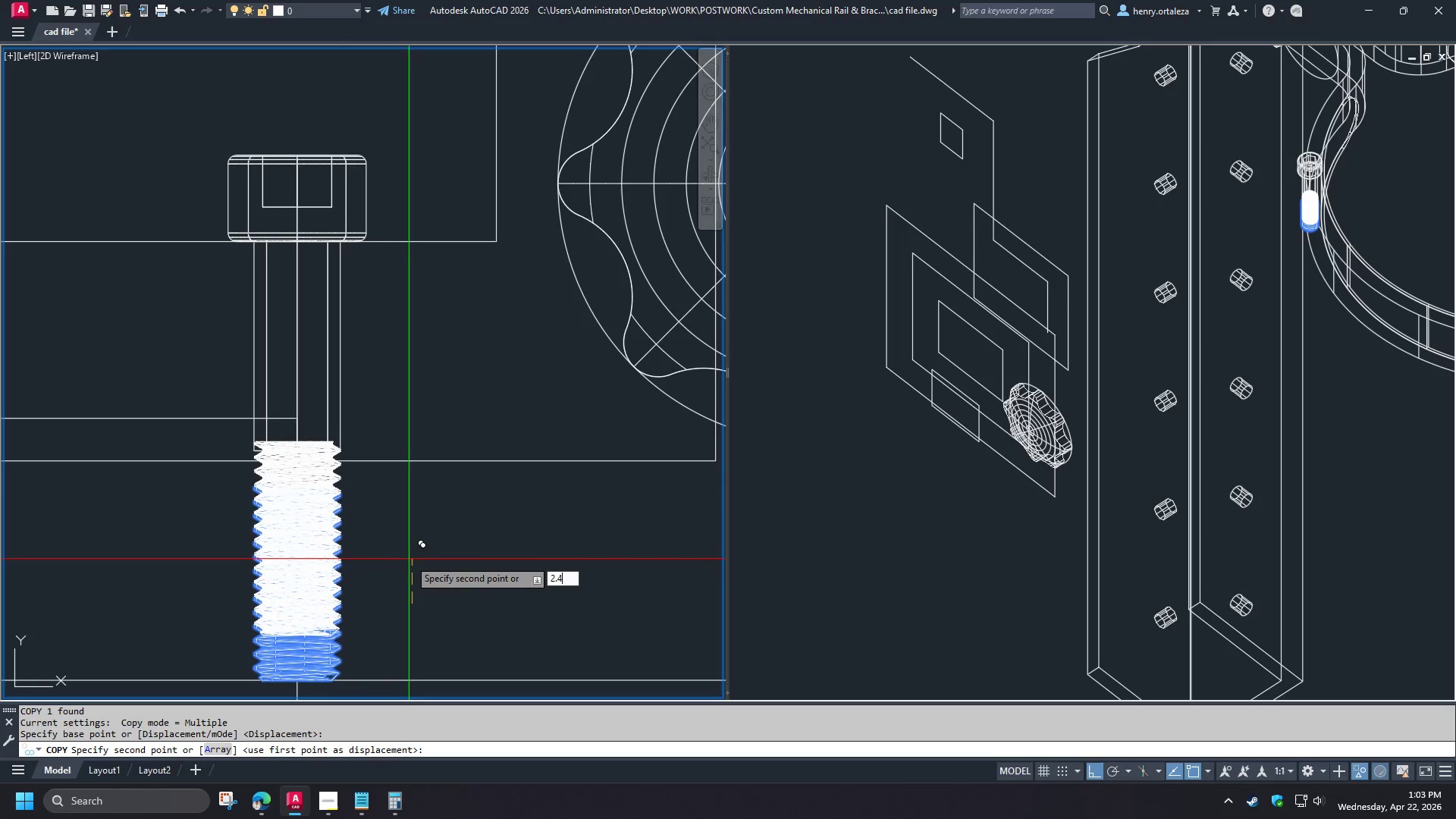 
key(Numpad4)
 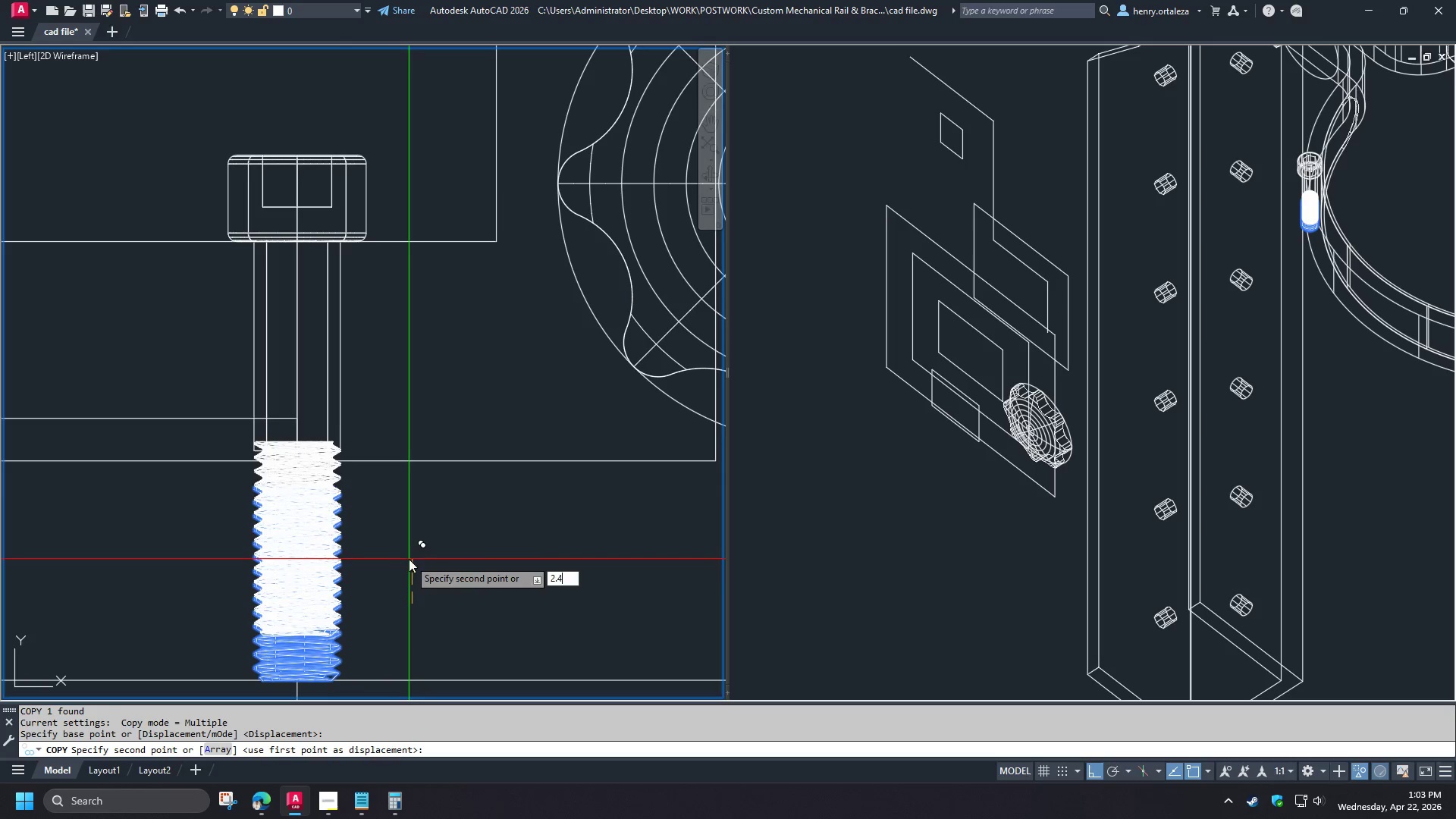 
key(NumpadEnter)
 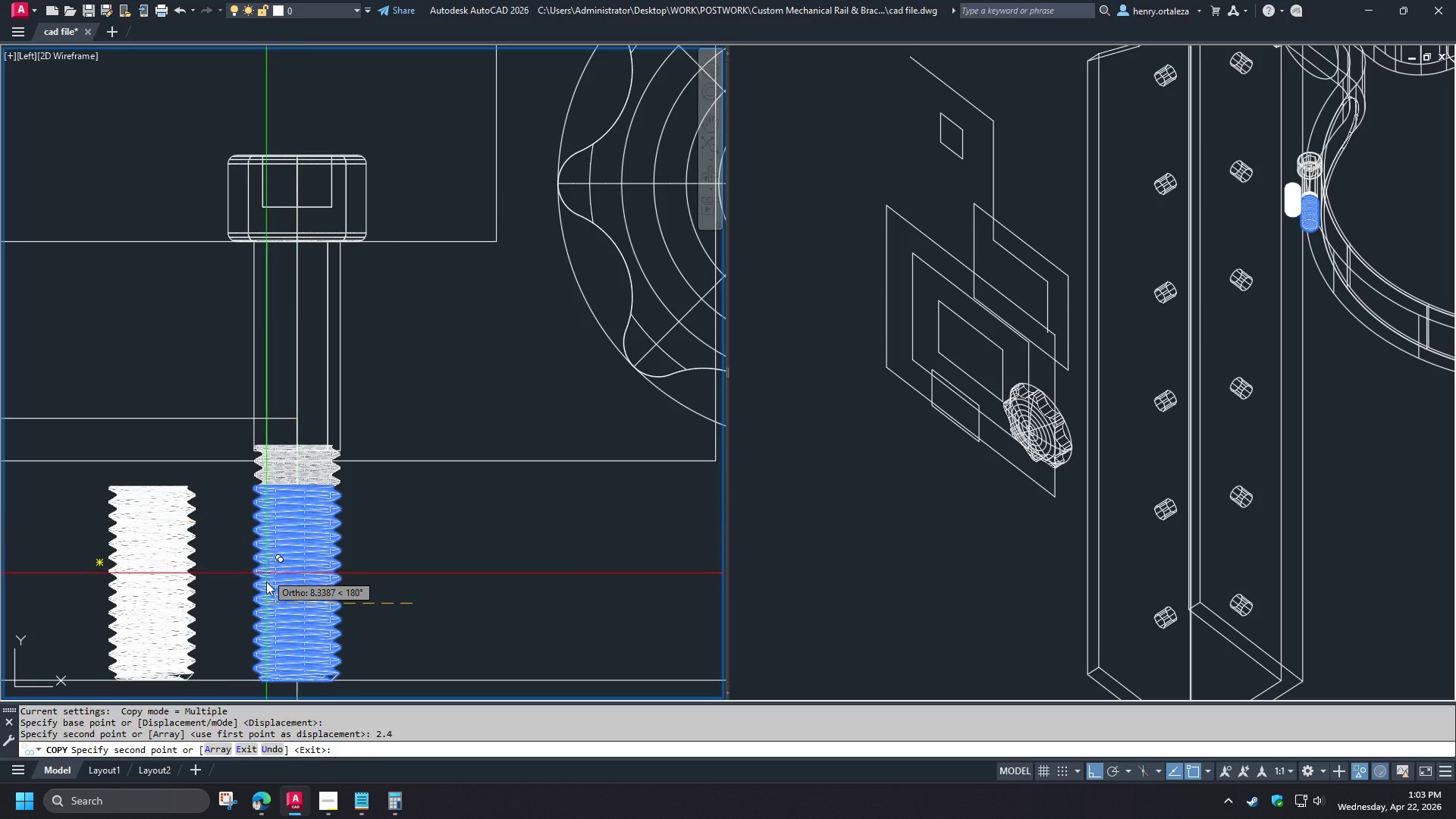 
type( sli )
 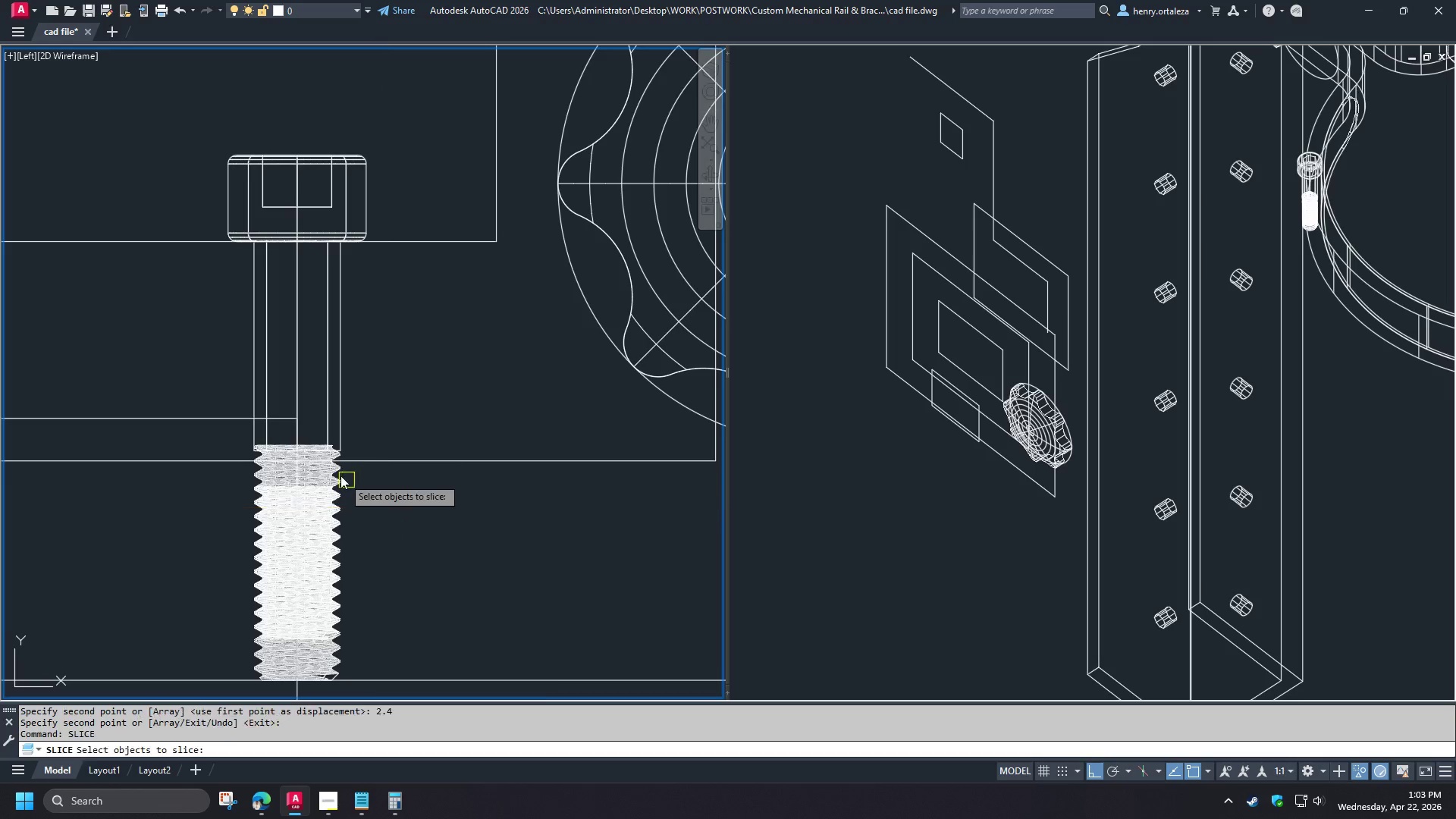 
left_click([332, 468])
 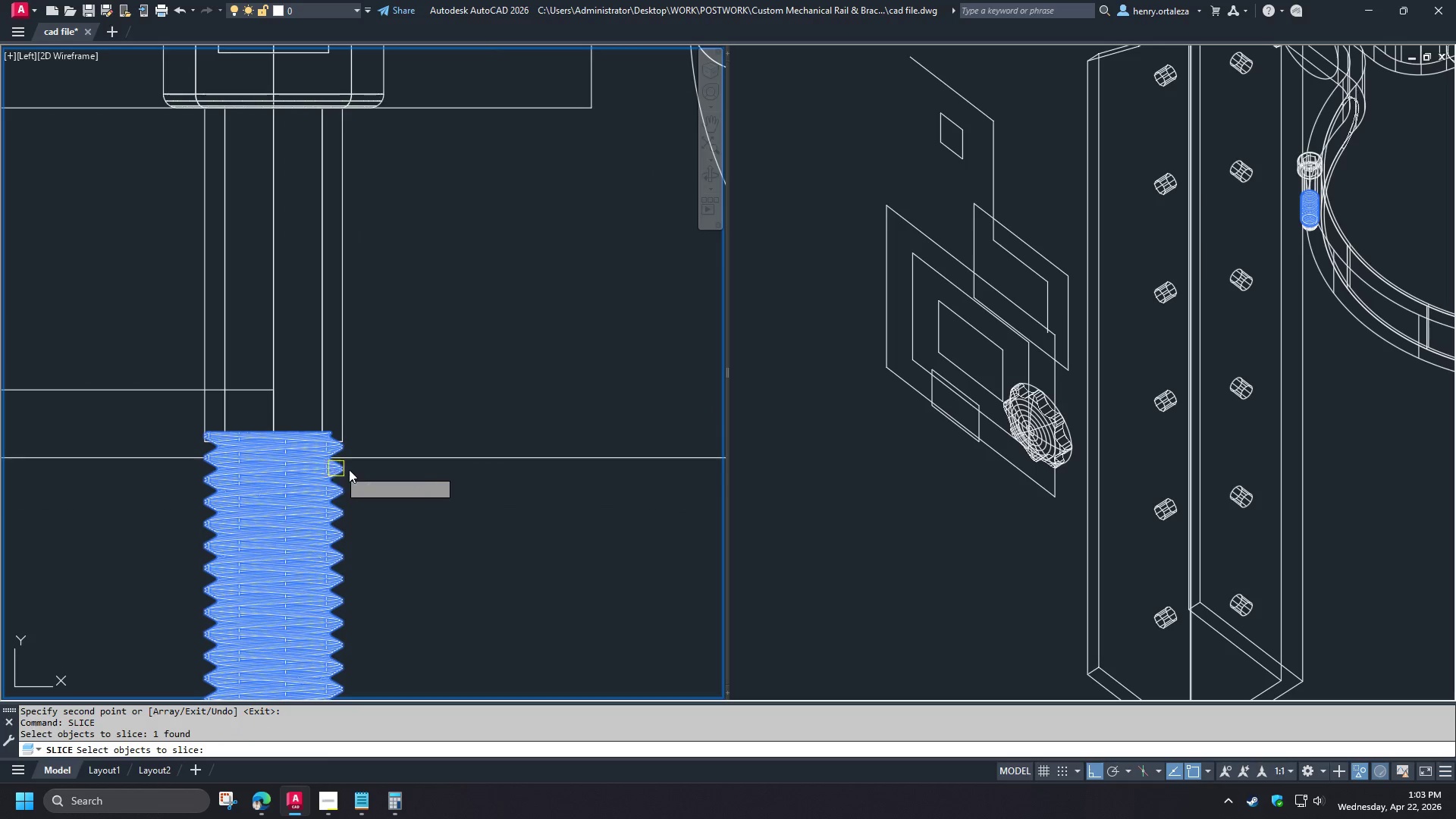 
key(Space)
 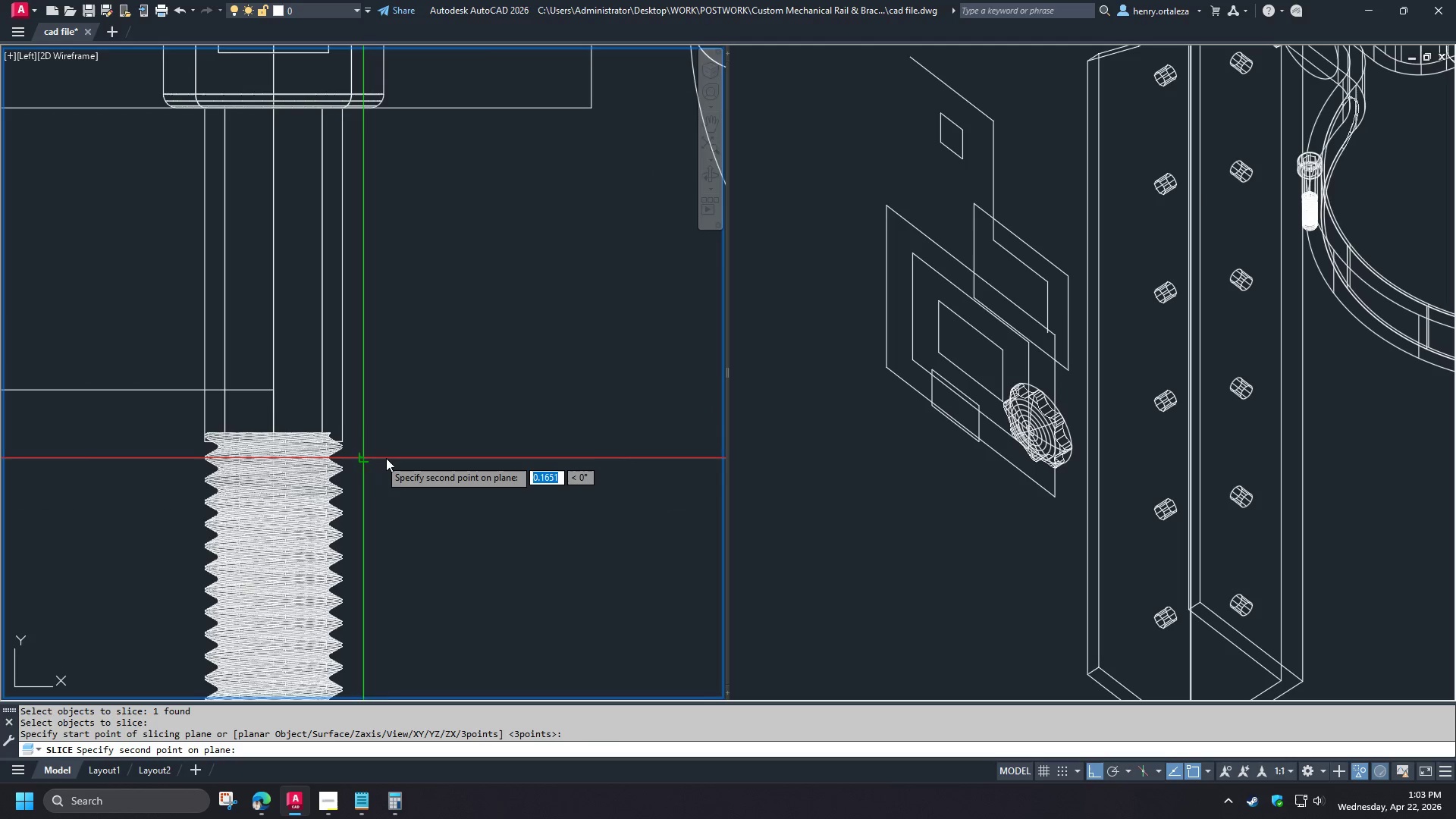 
double_click([388, 458])
 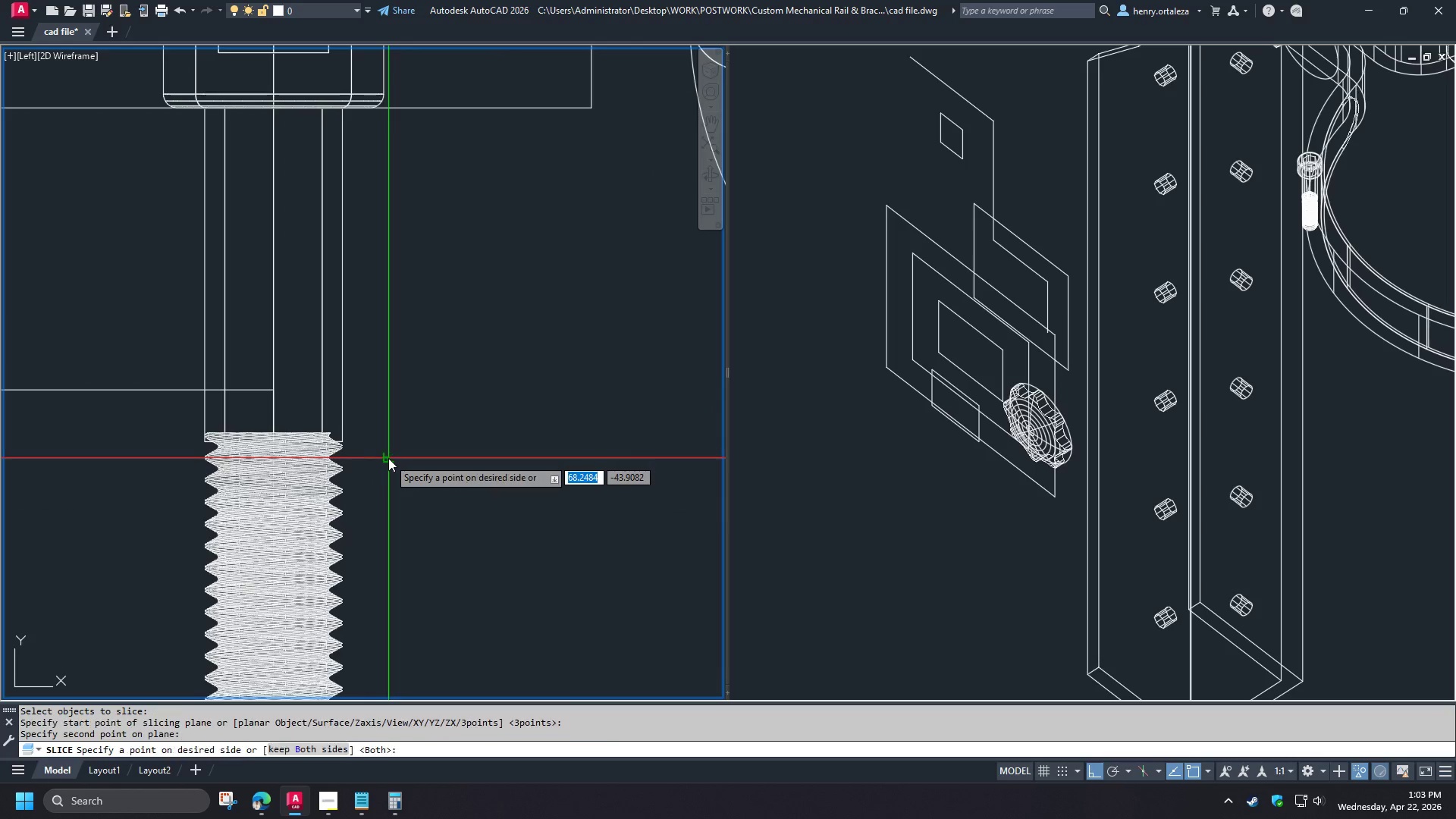 
key(Space)
 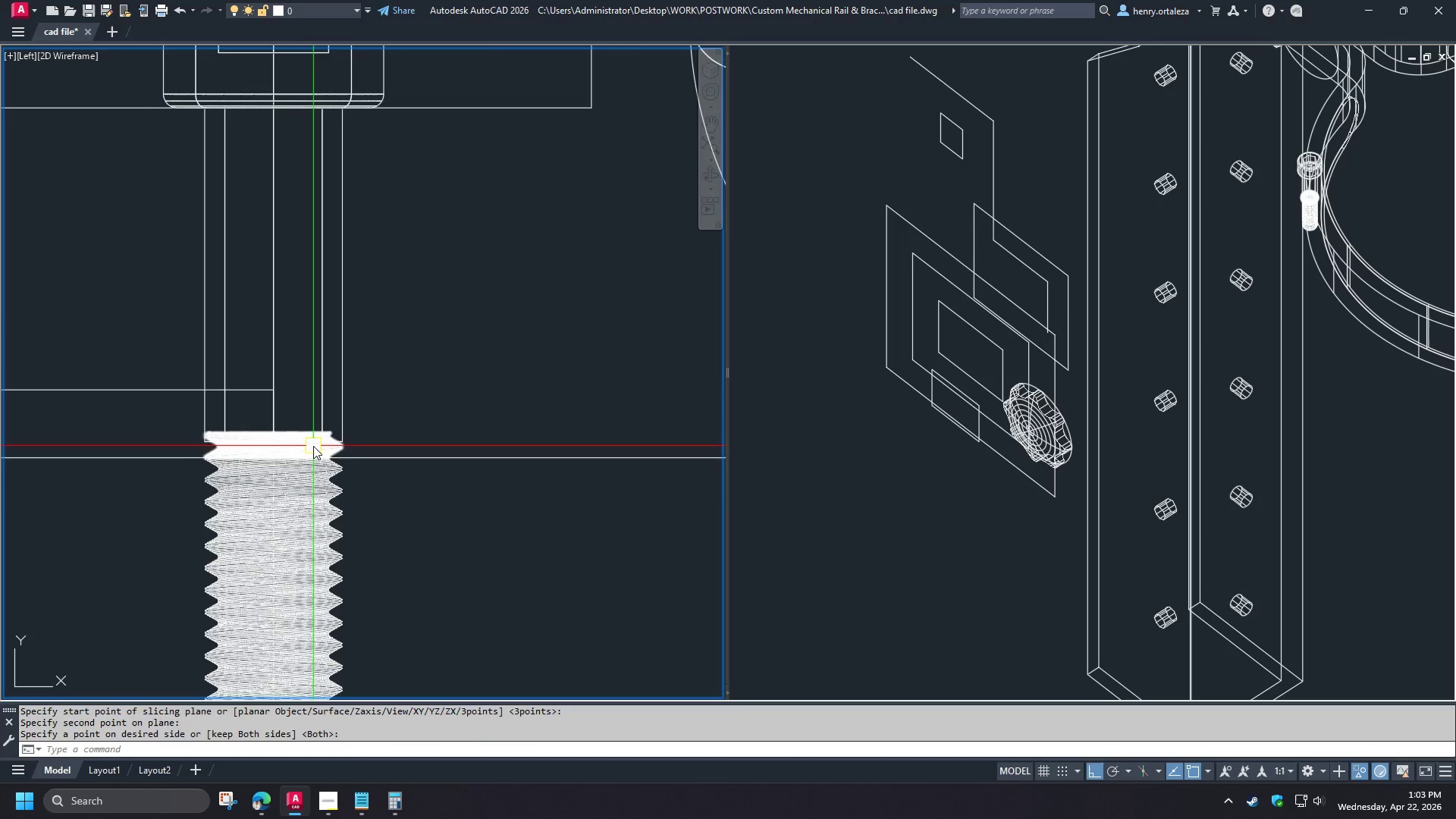 
left_click([313, 446])
 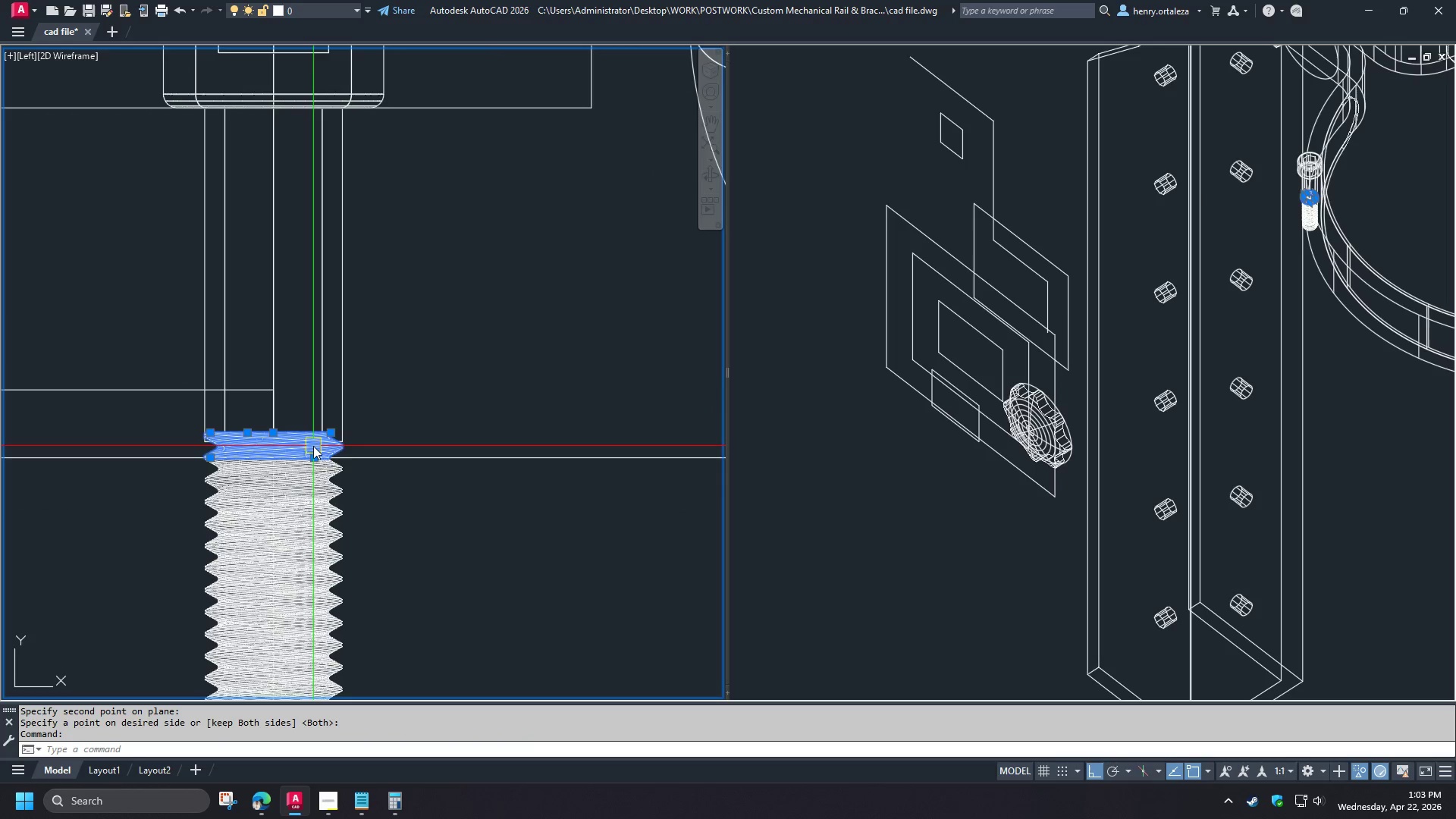 
key(E)
 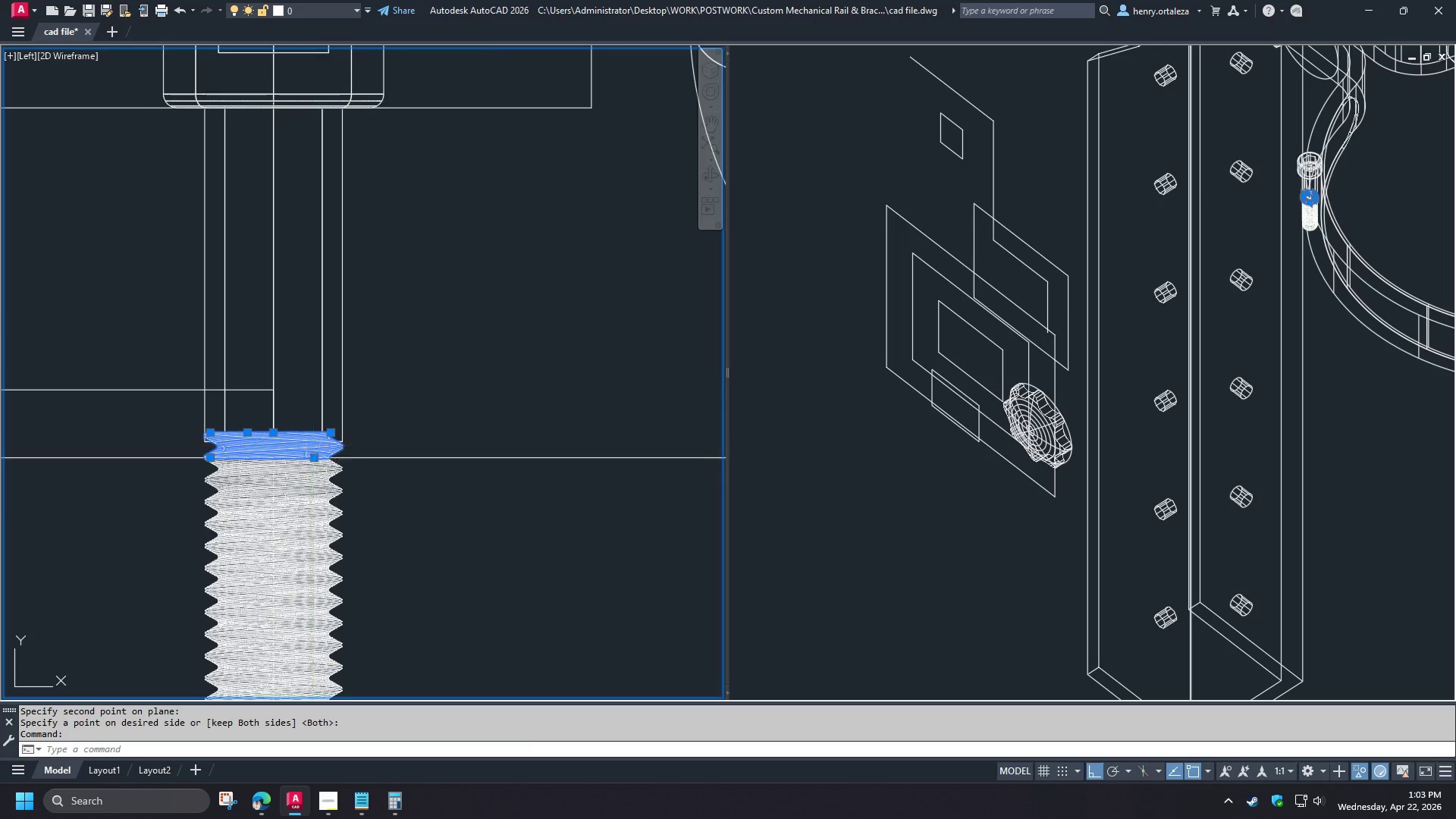 
key(Space)
 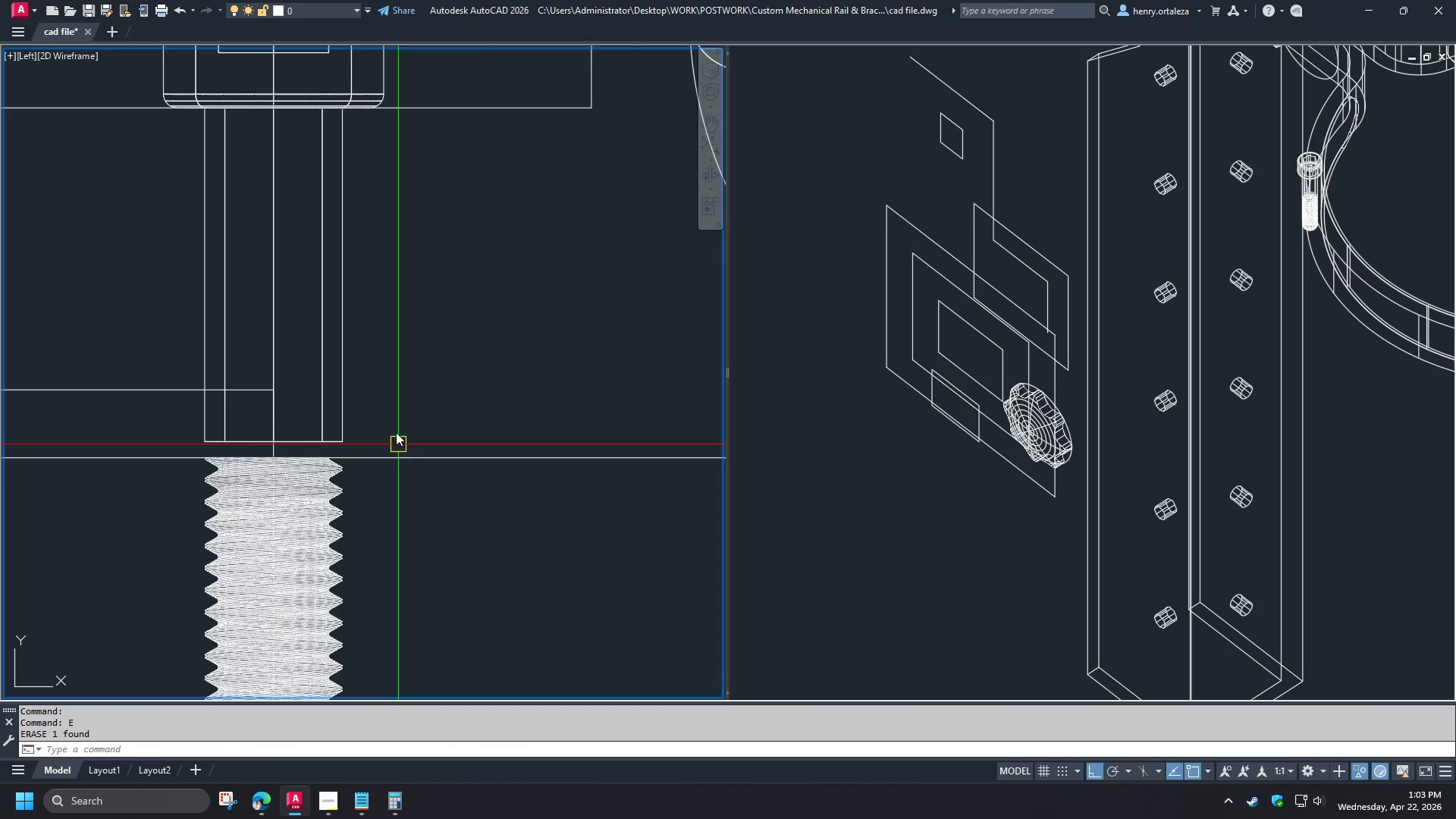 
scroll: coordinate [336, 468], scroll_direction: up, amount: 1.0
 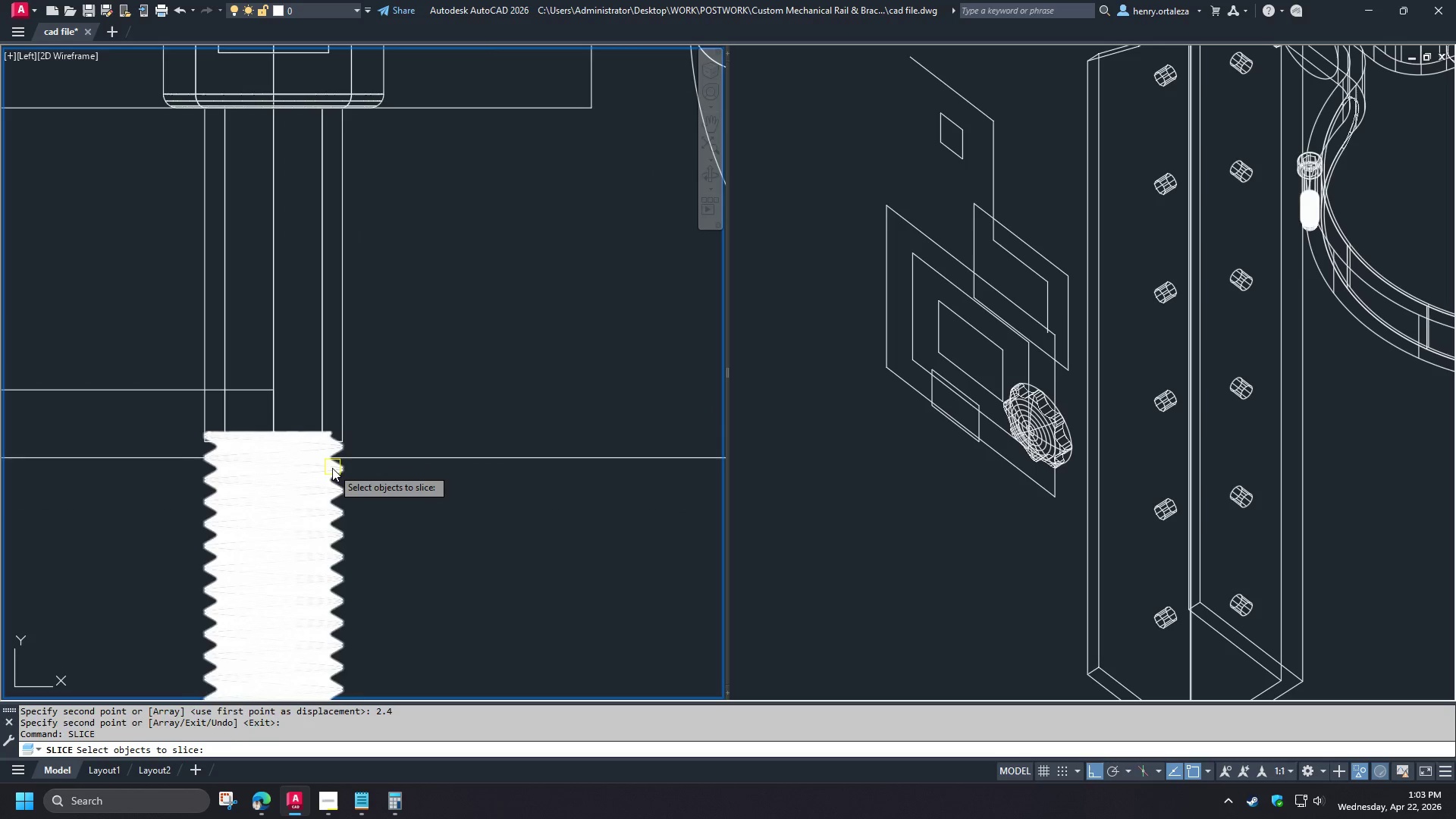 
type(sli )
 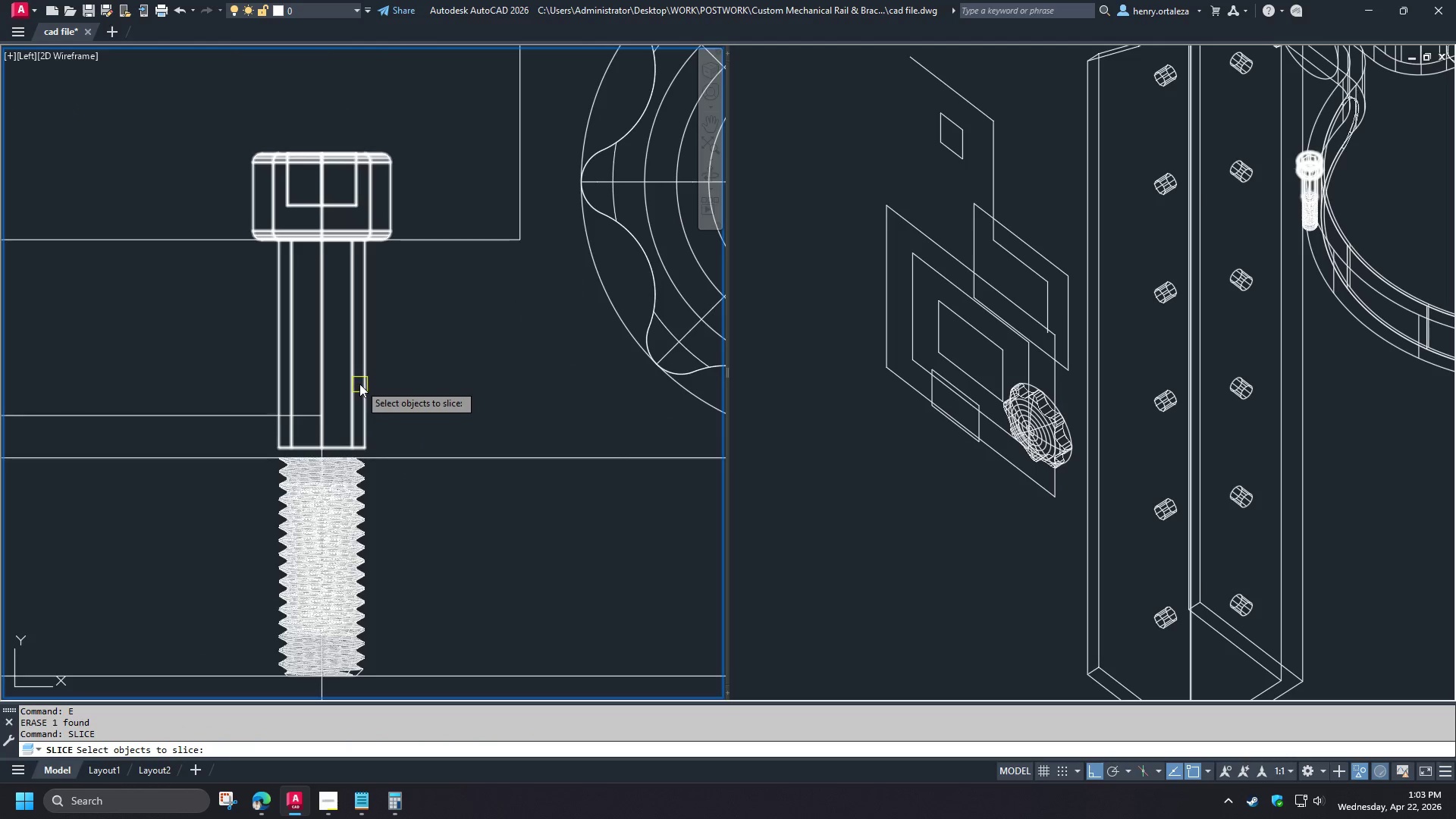 
left_click([359, 384])
 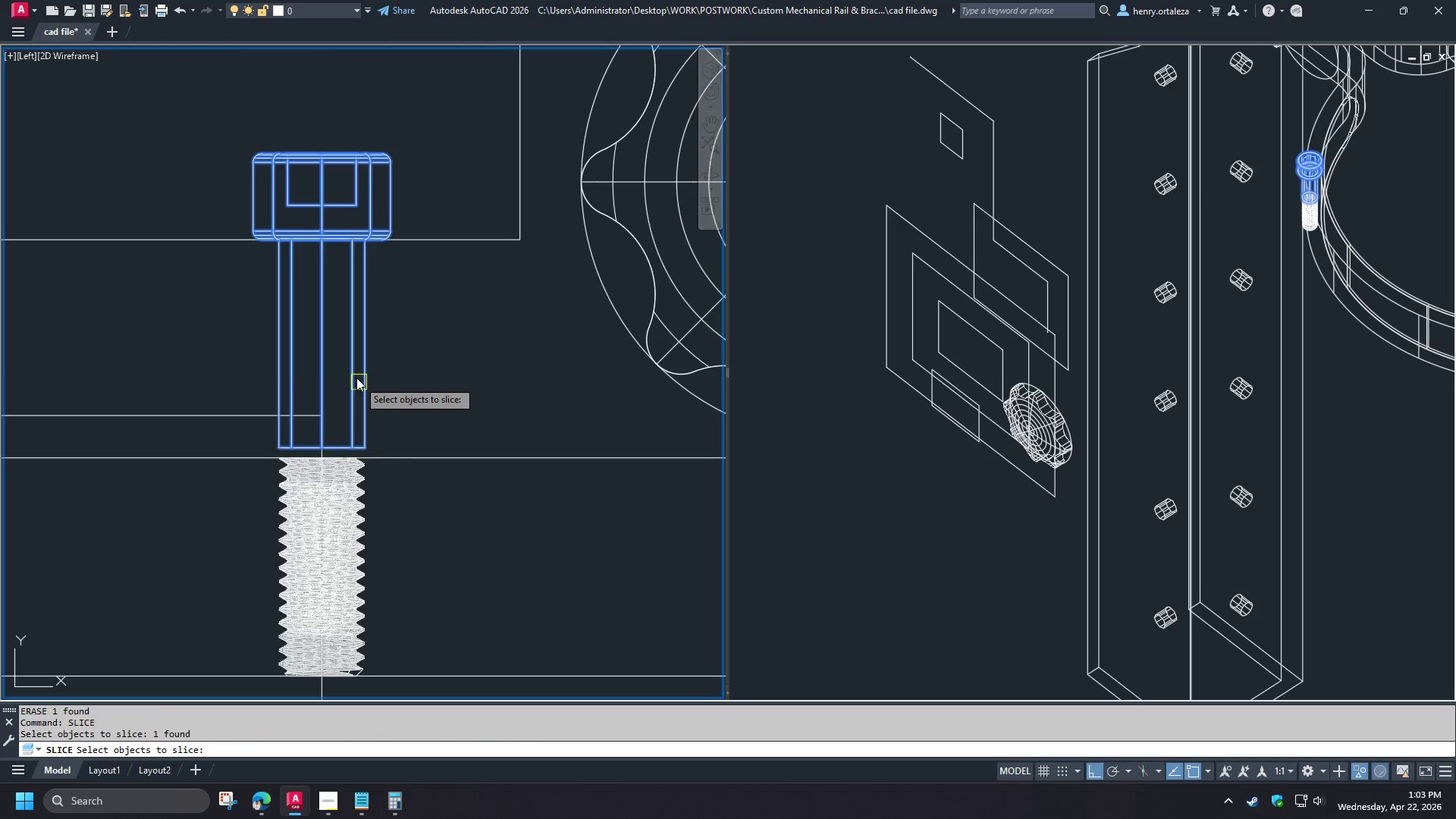 
key(Space)
 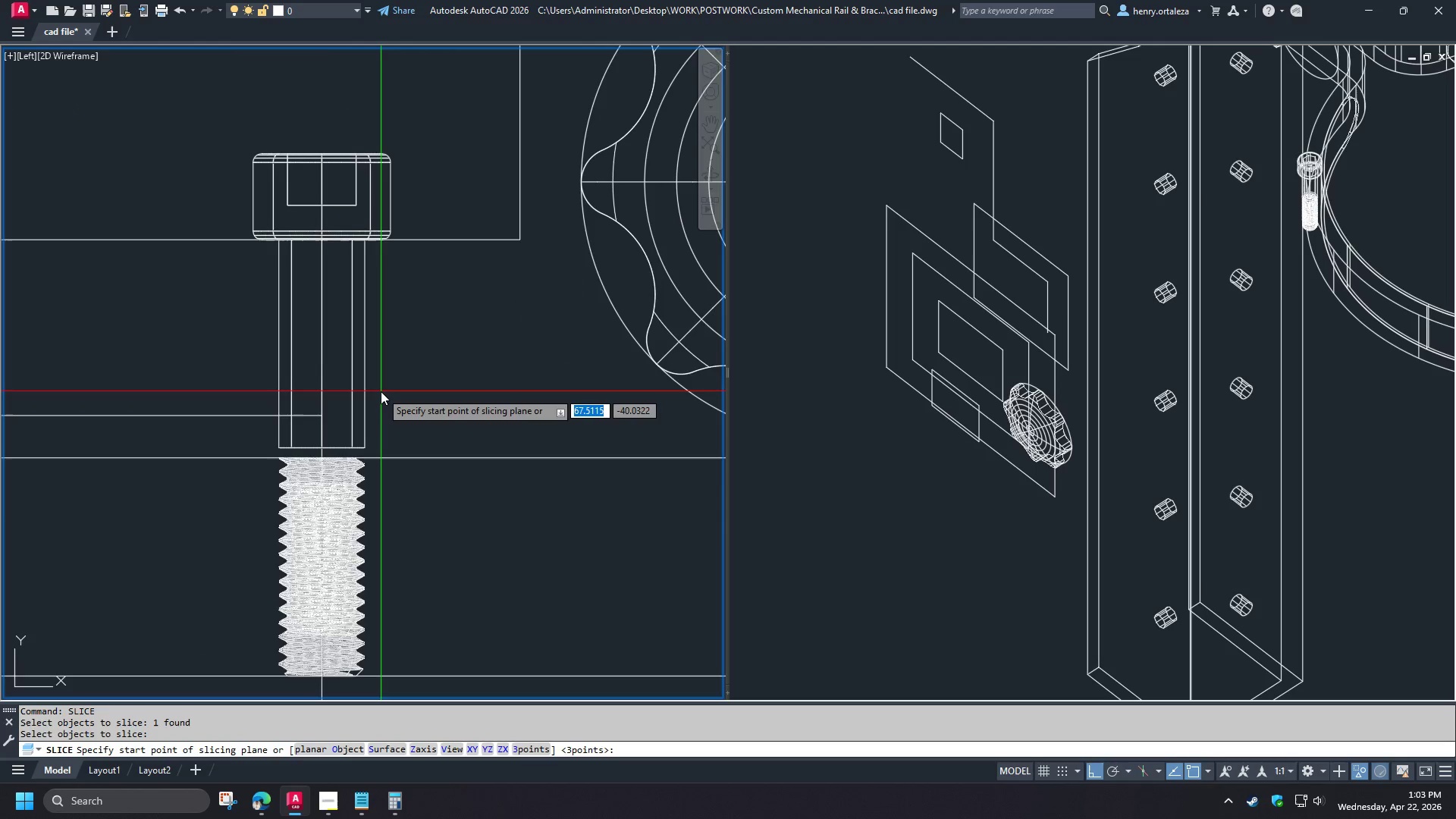 
left_click_drag(start_coordinate=[381, 391], to_coordinate=[384, 392])
 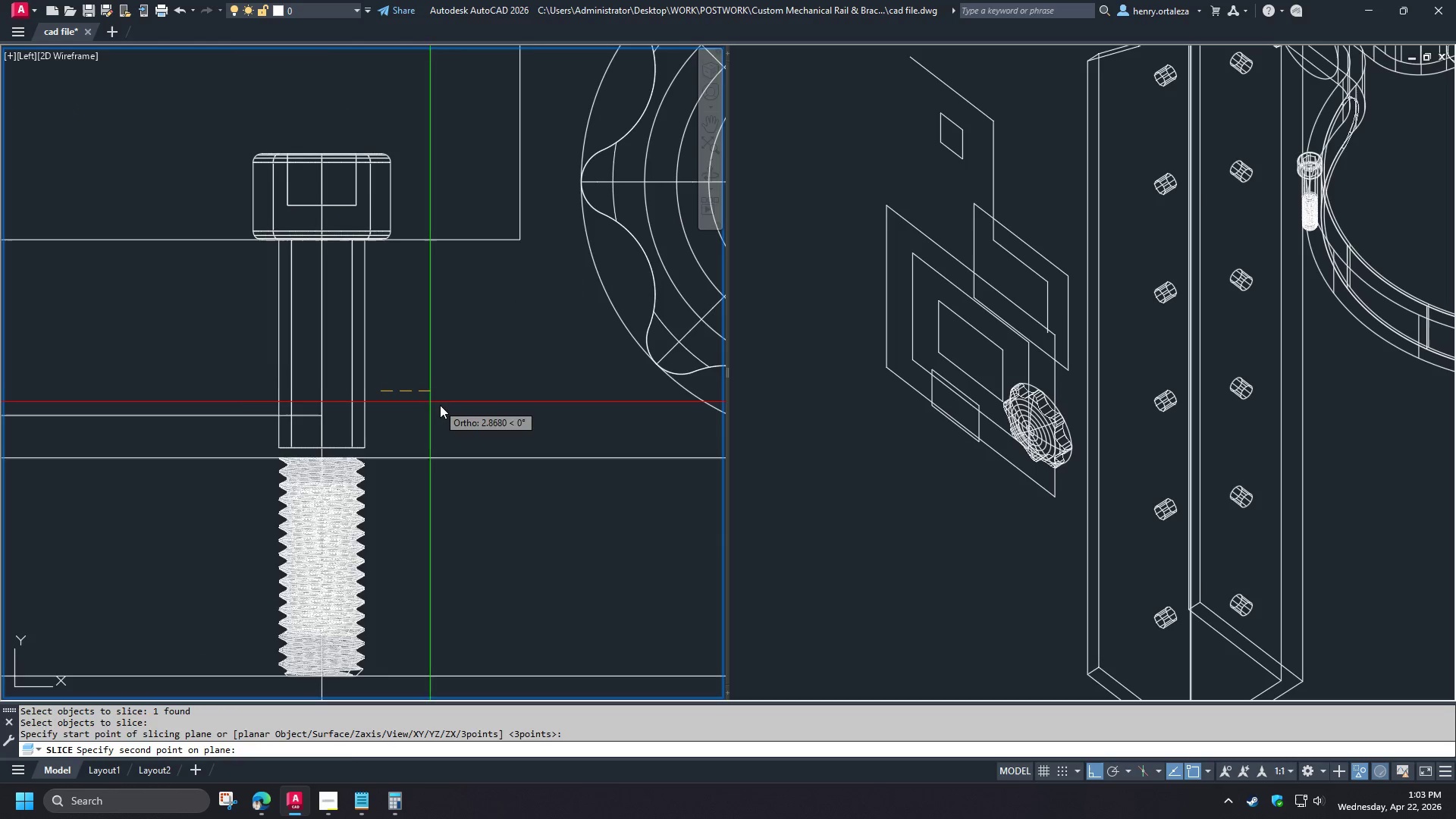 
double_click([440, 405])
 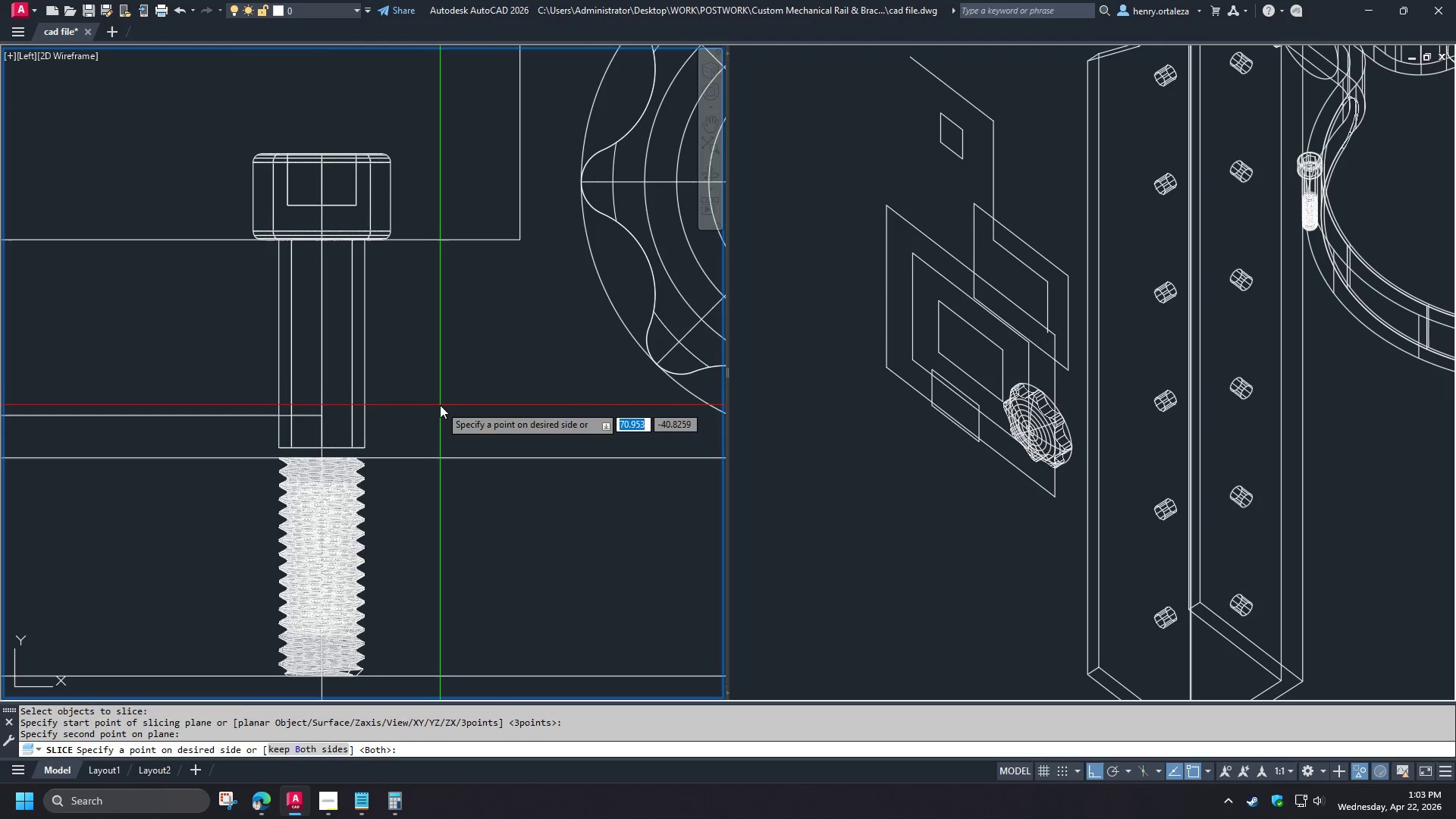 
key(Space)
 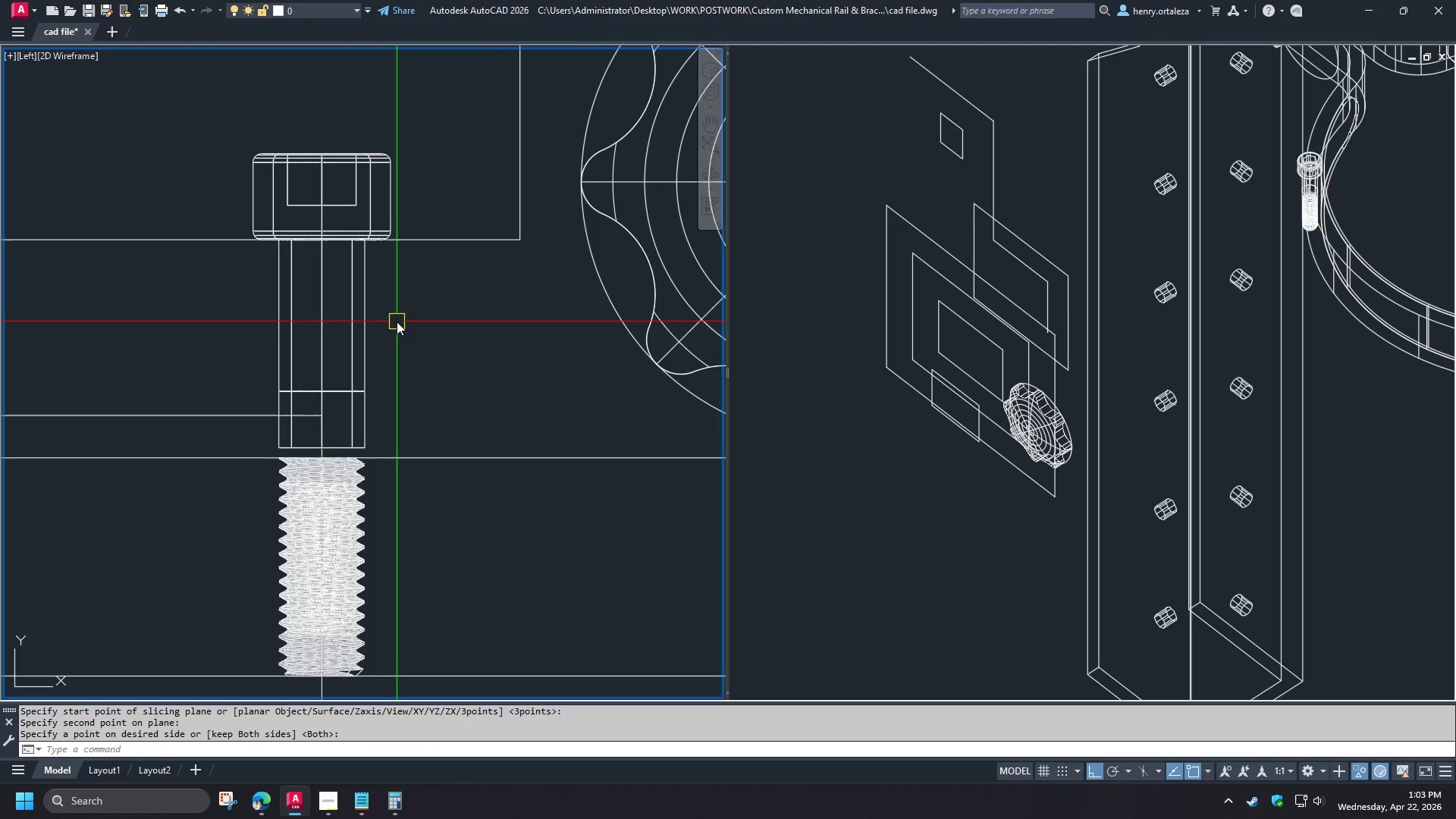 
key(Space)
 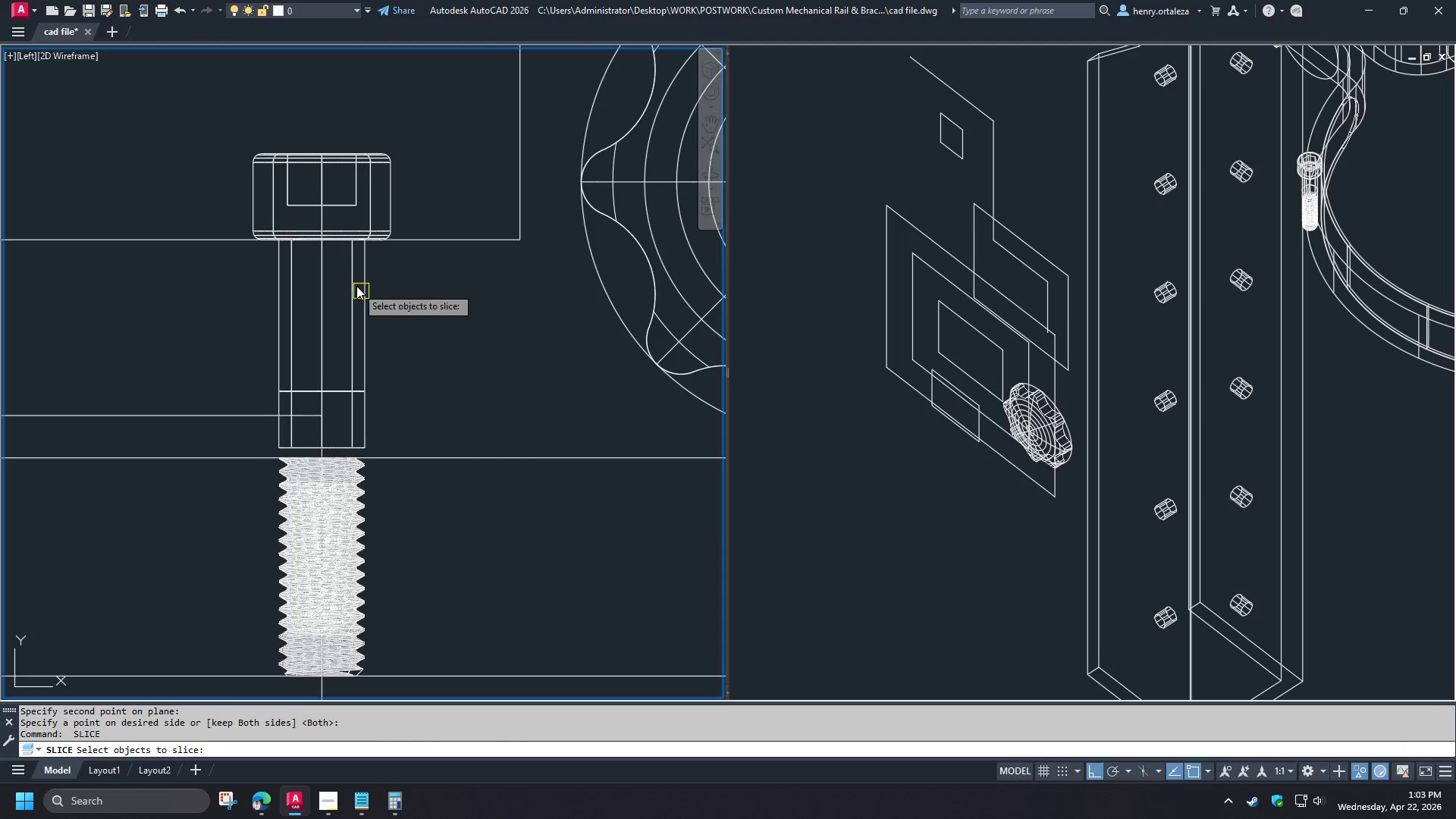 
left_click([356, 286])
 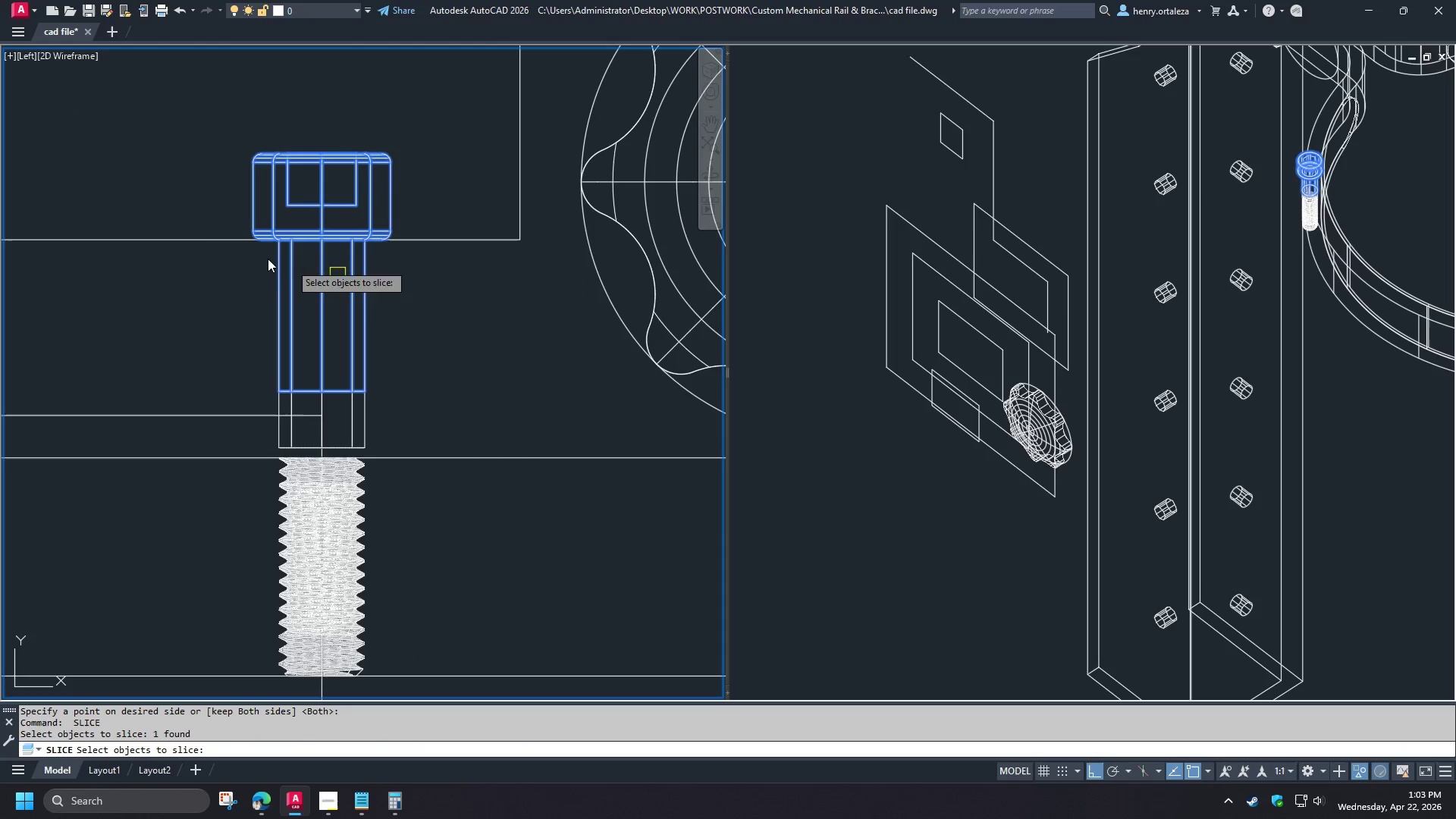 
scroll: coordinate [393, 413], scroll_direction: down, amount: 2.0
 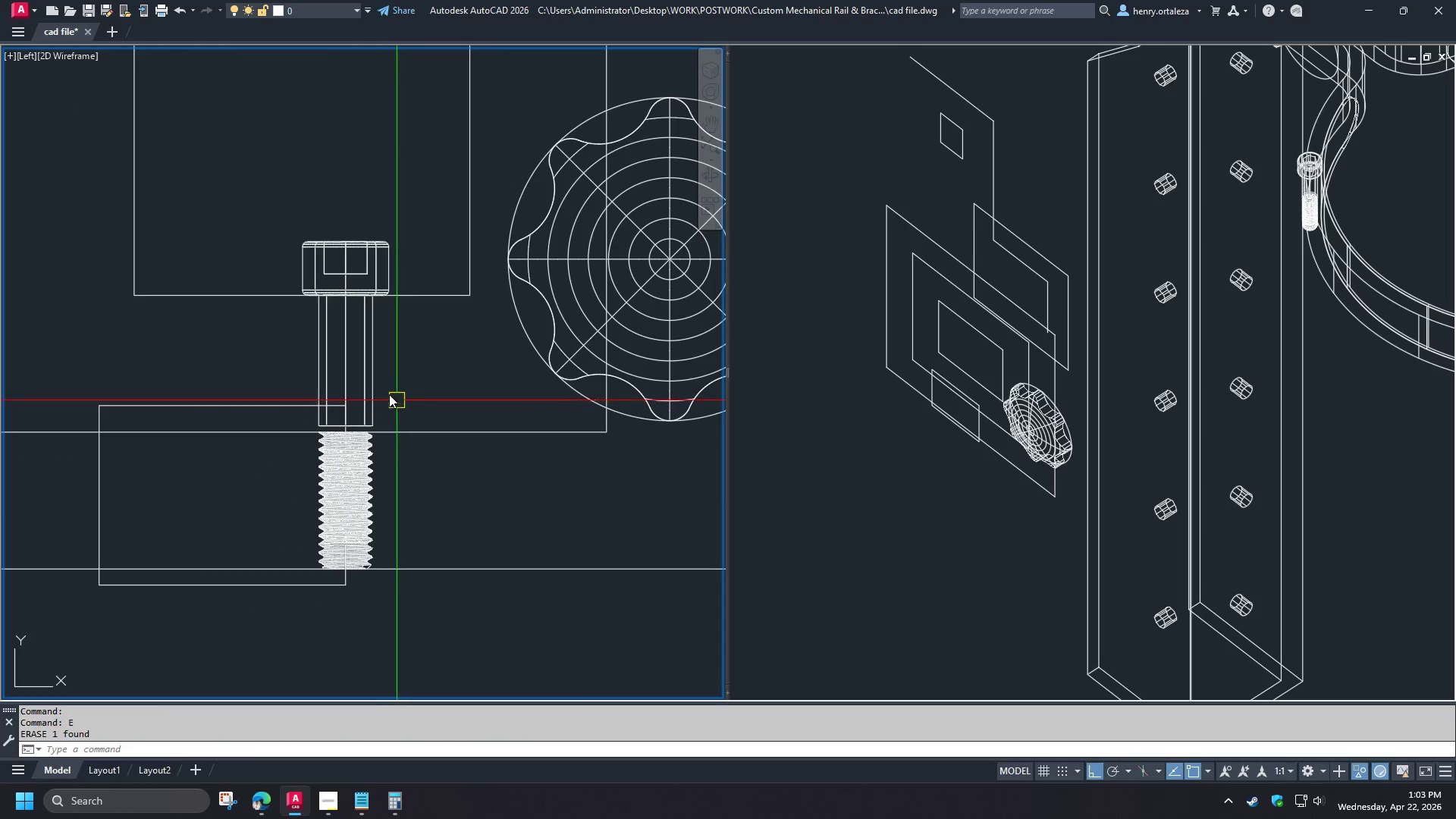 
key(Space)
 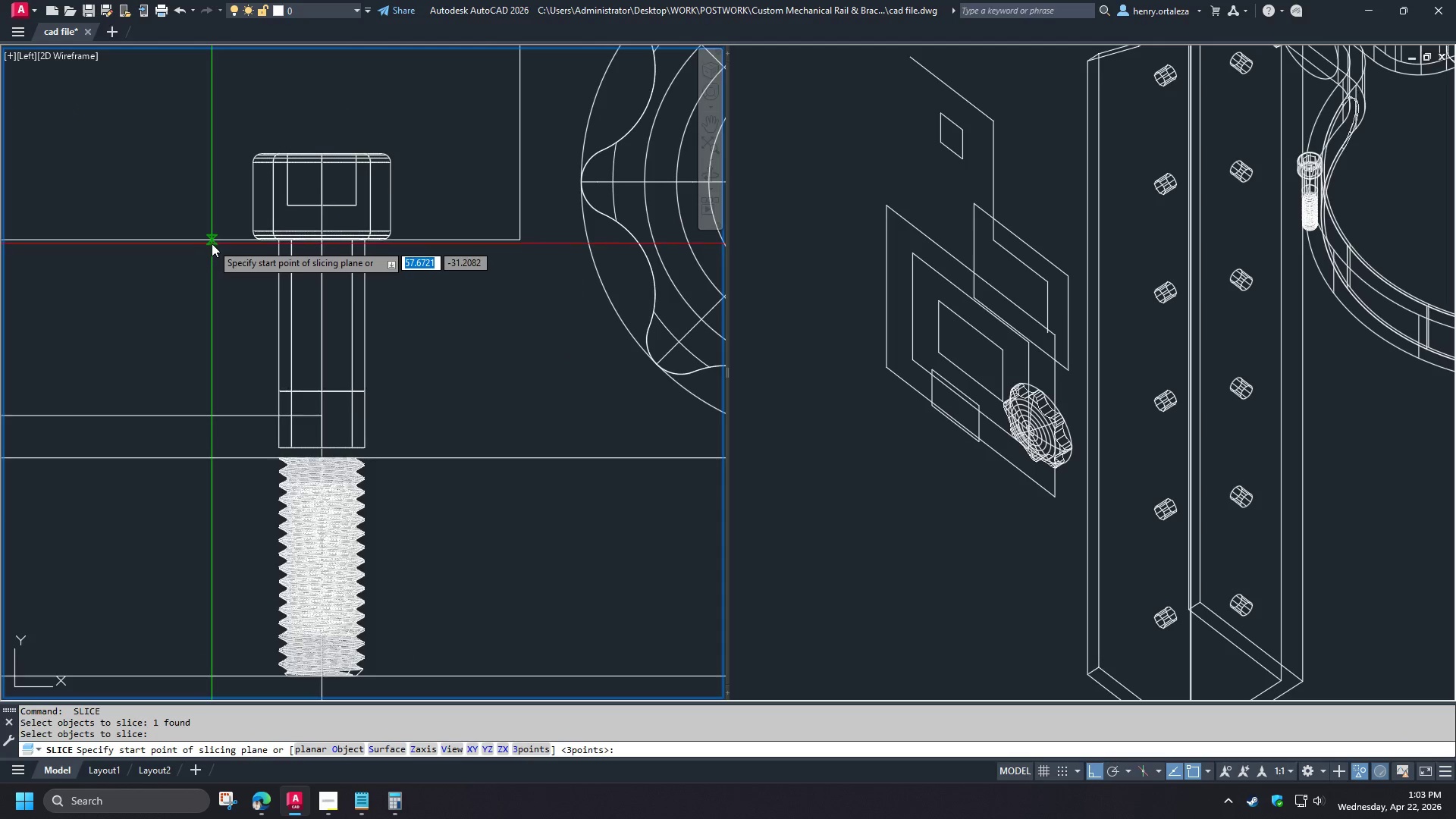 
left_click([212, 243])
 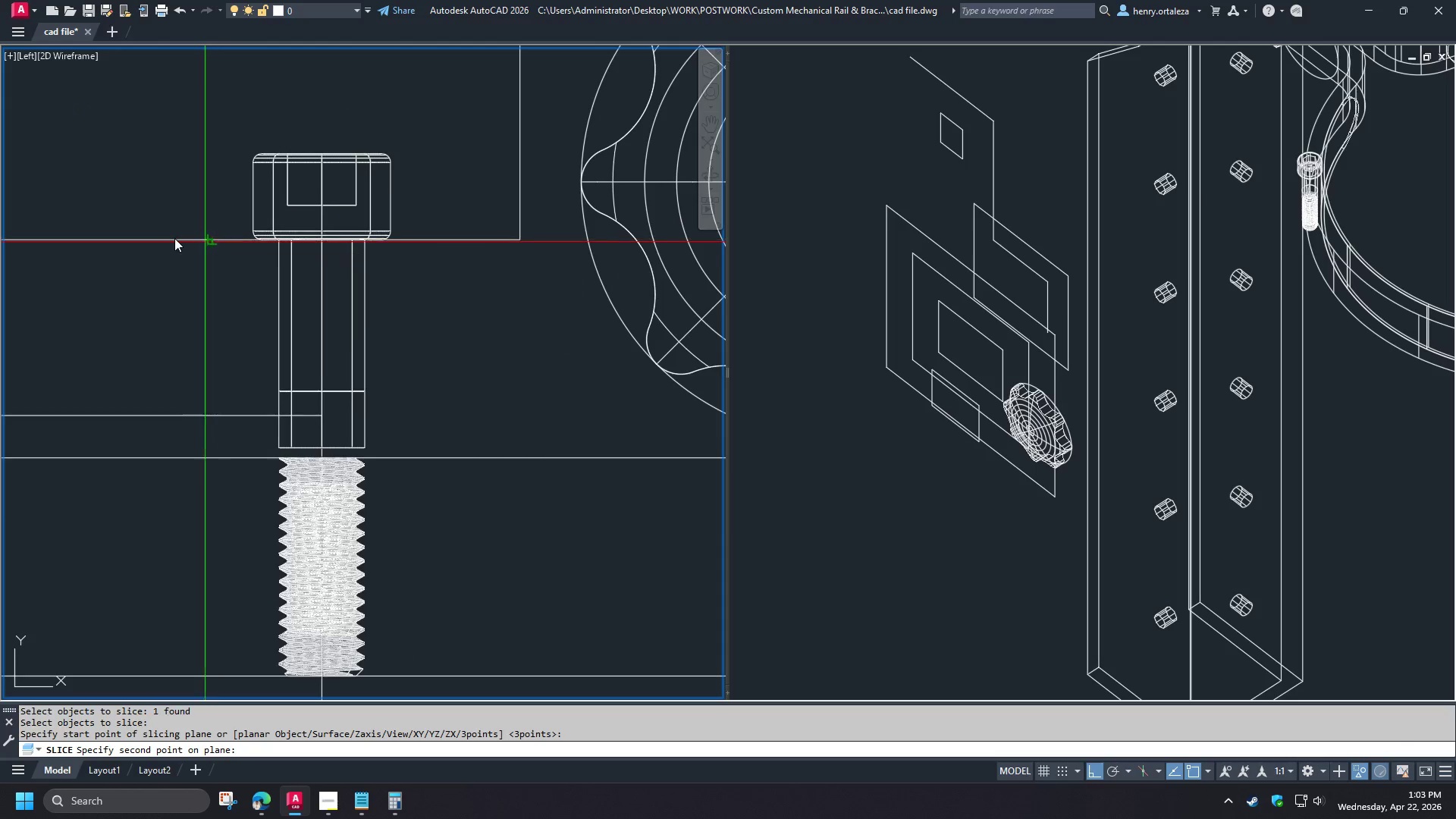 
scroll: coordinate [386, 391], scroll_direction: up, amount: 1.0
 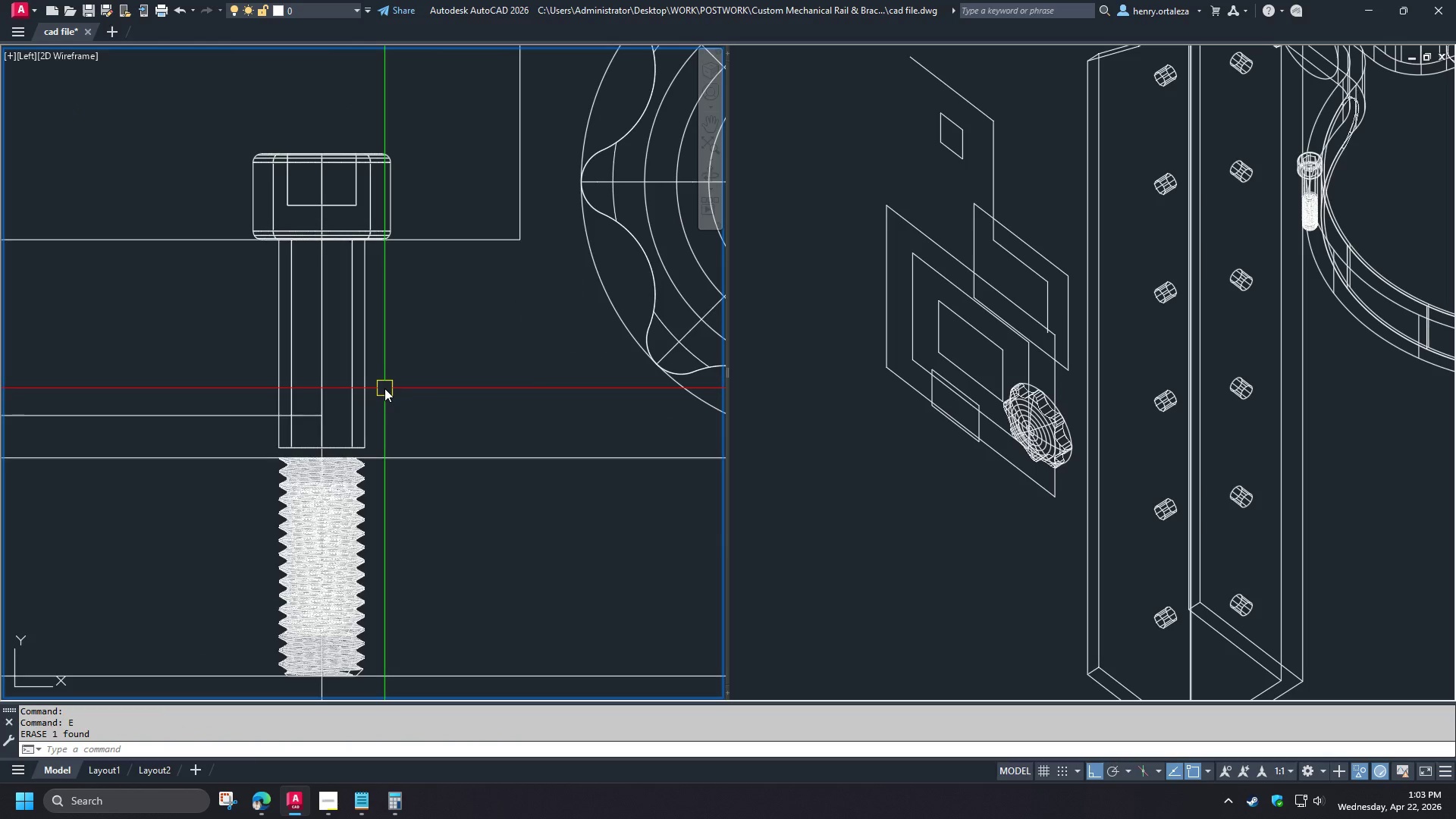 
double_click([174, 238])
 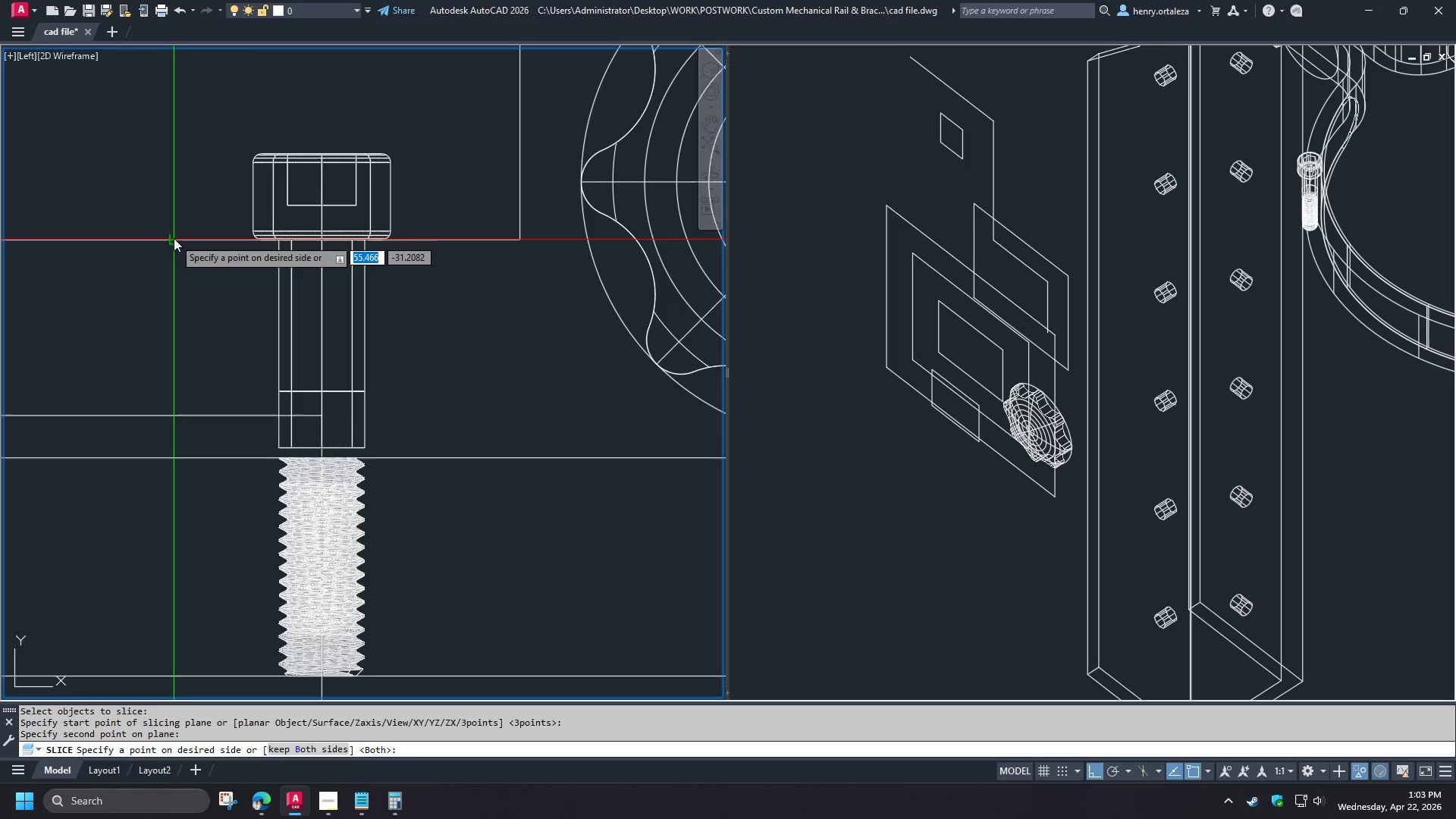 
key(Space)
 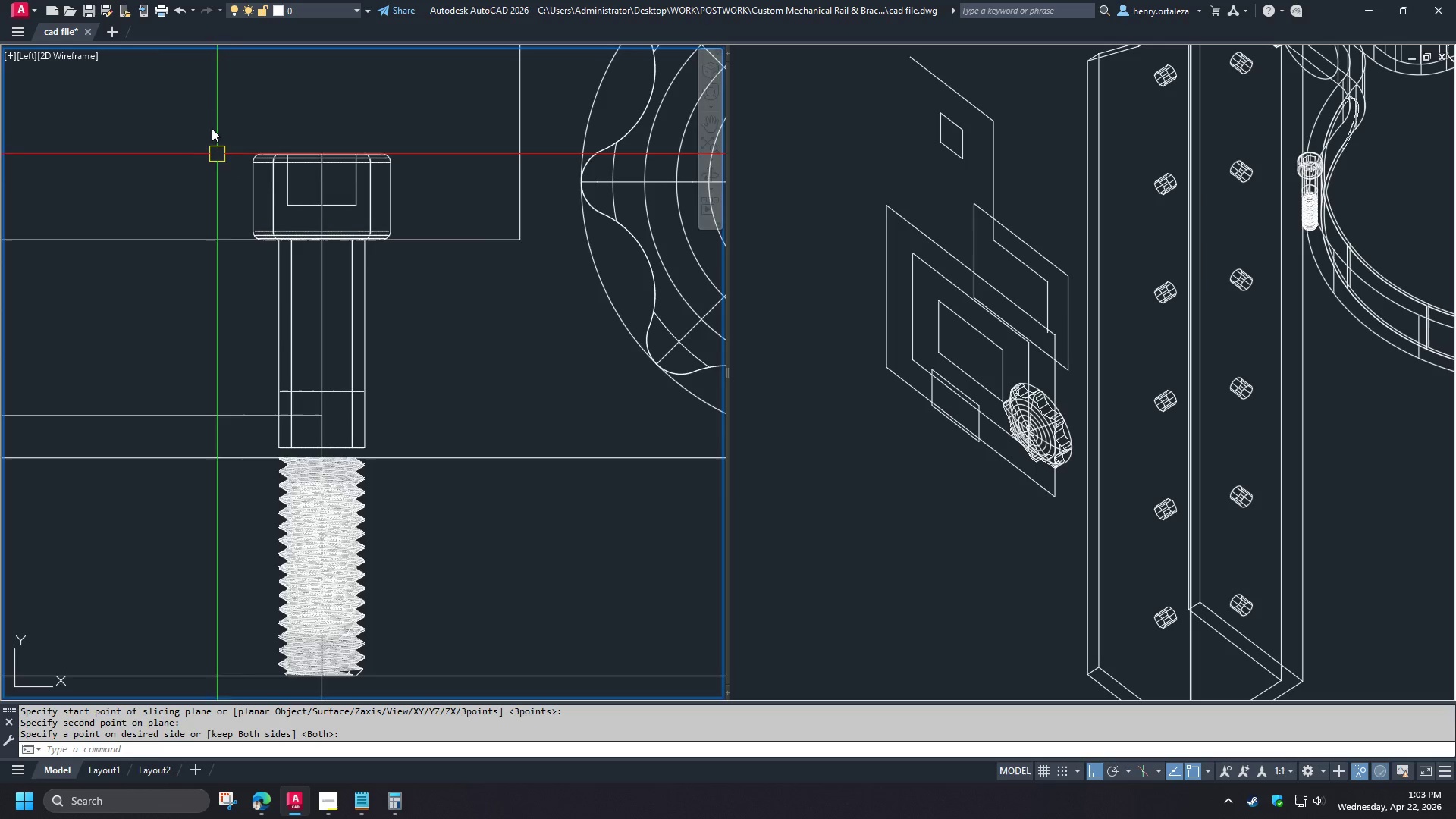 
left_click_drag(start_coordinate=[210, 125], to_coordinate=[237, 144])
 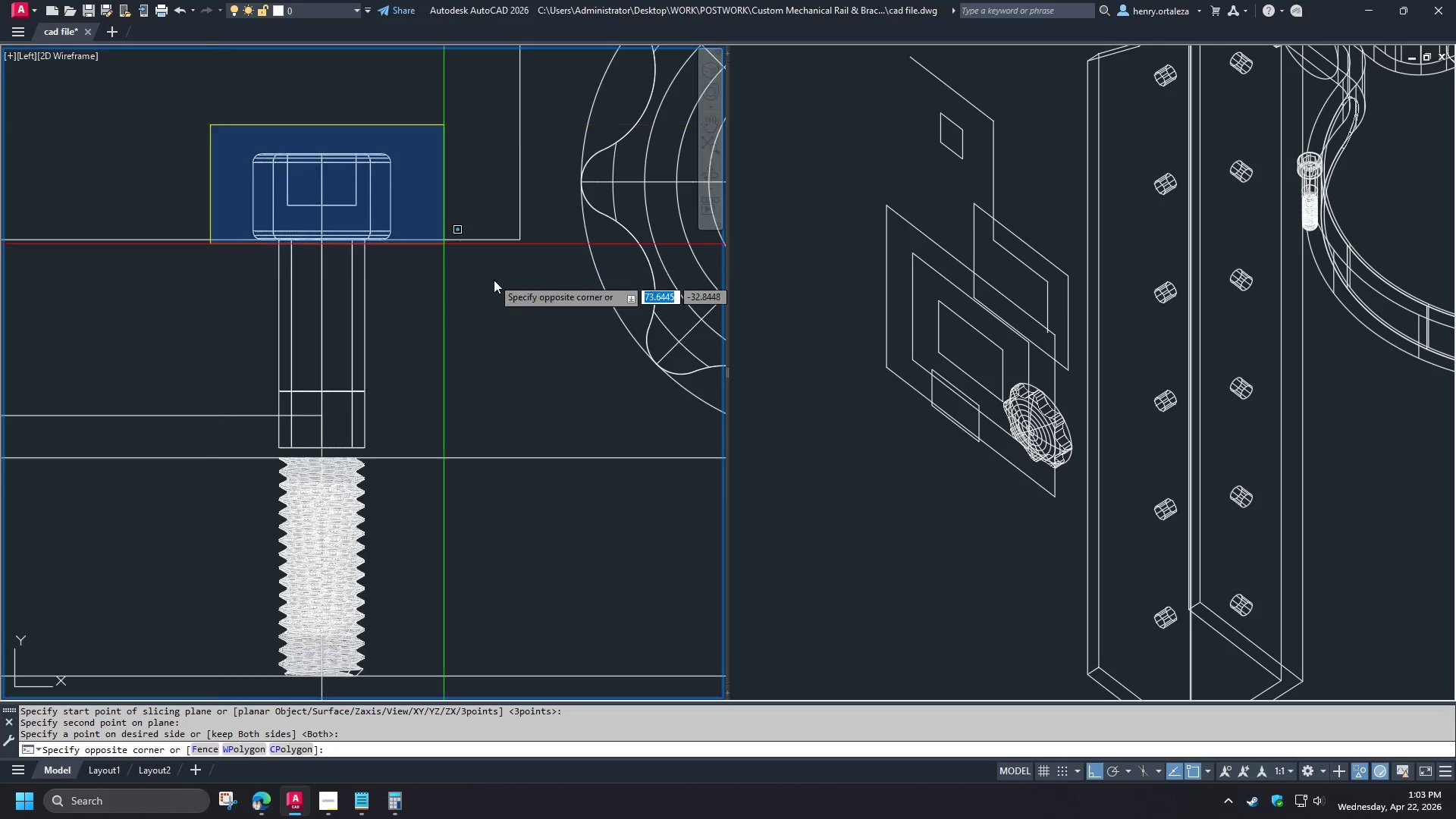 
double_click([498, 287])
 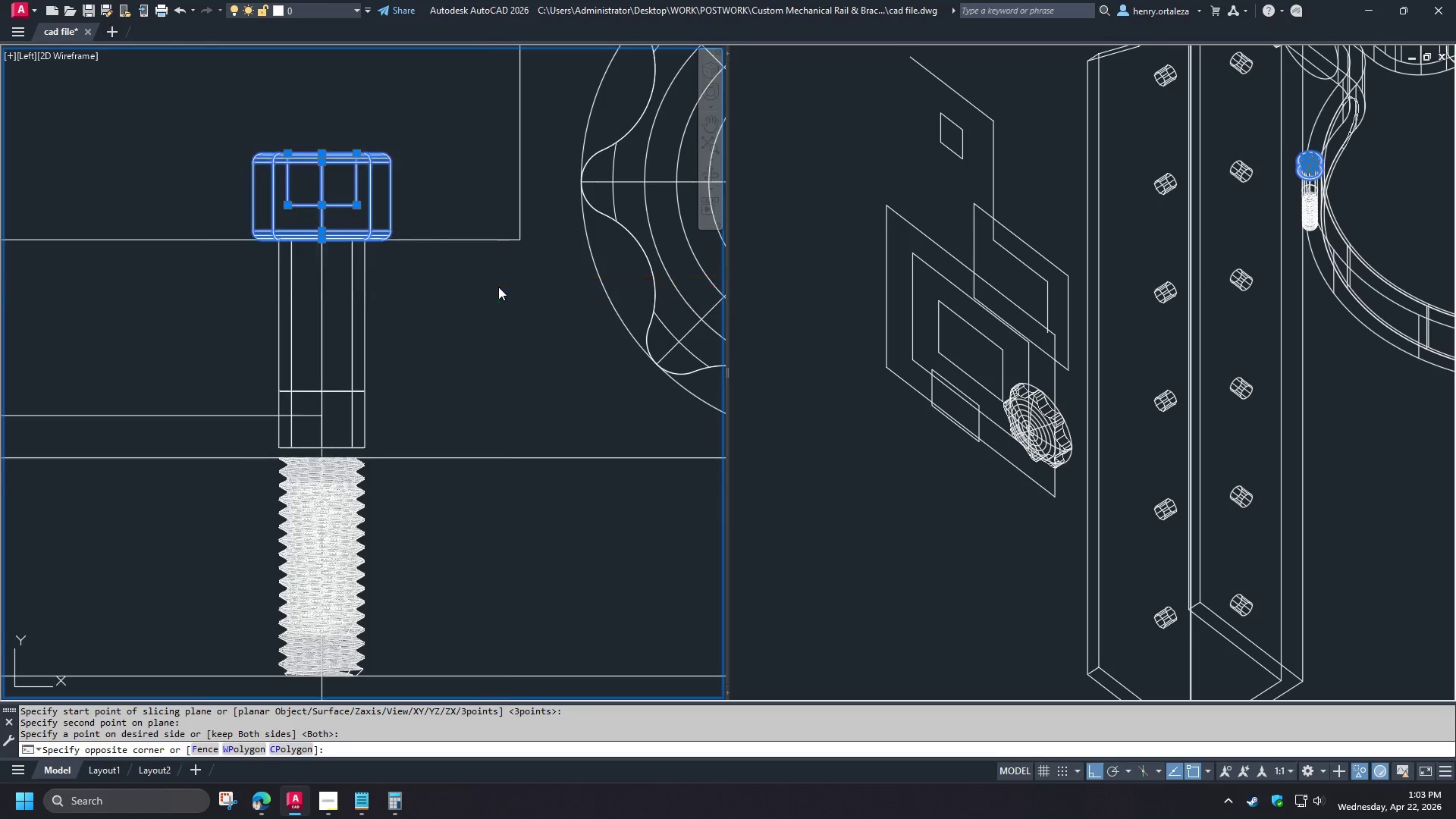 
key(E)
 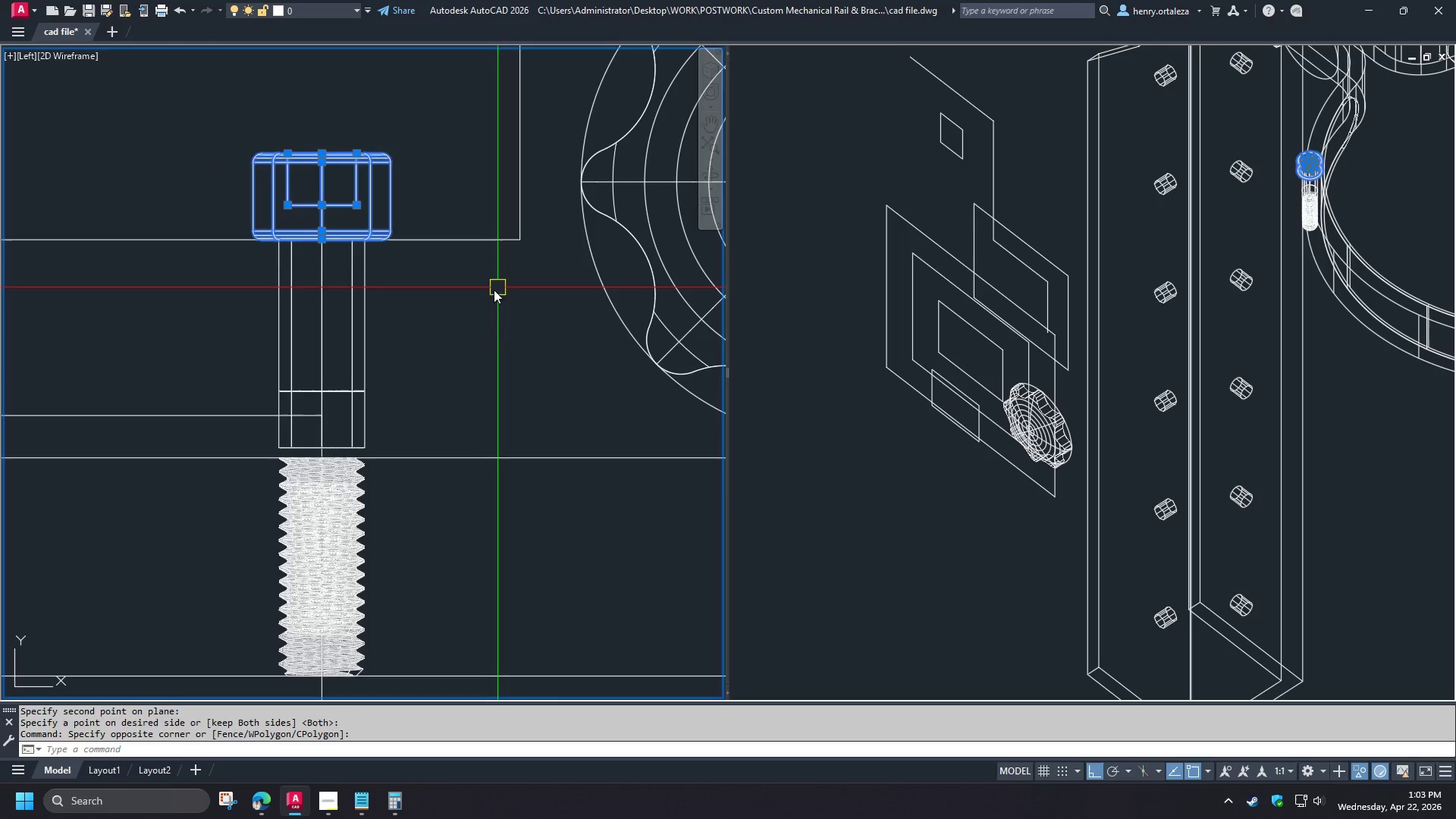 
key(Space)
 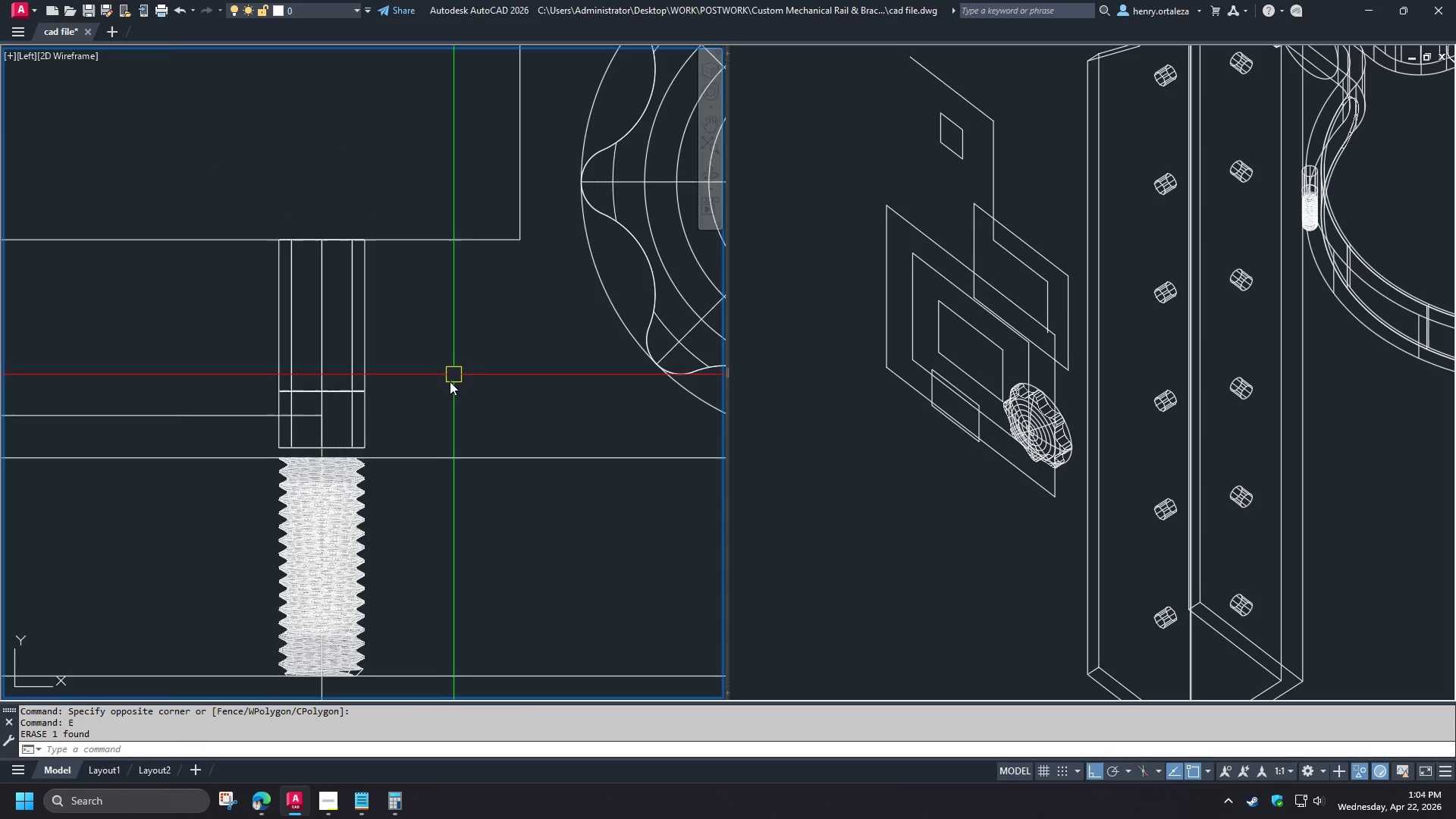 
type(rec )
 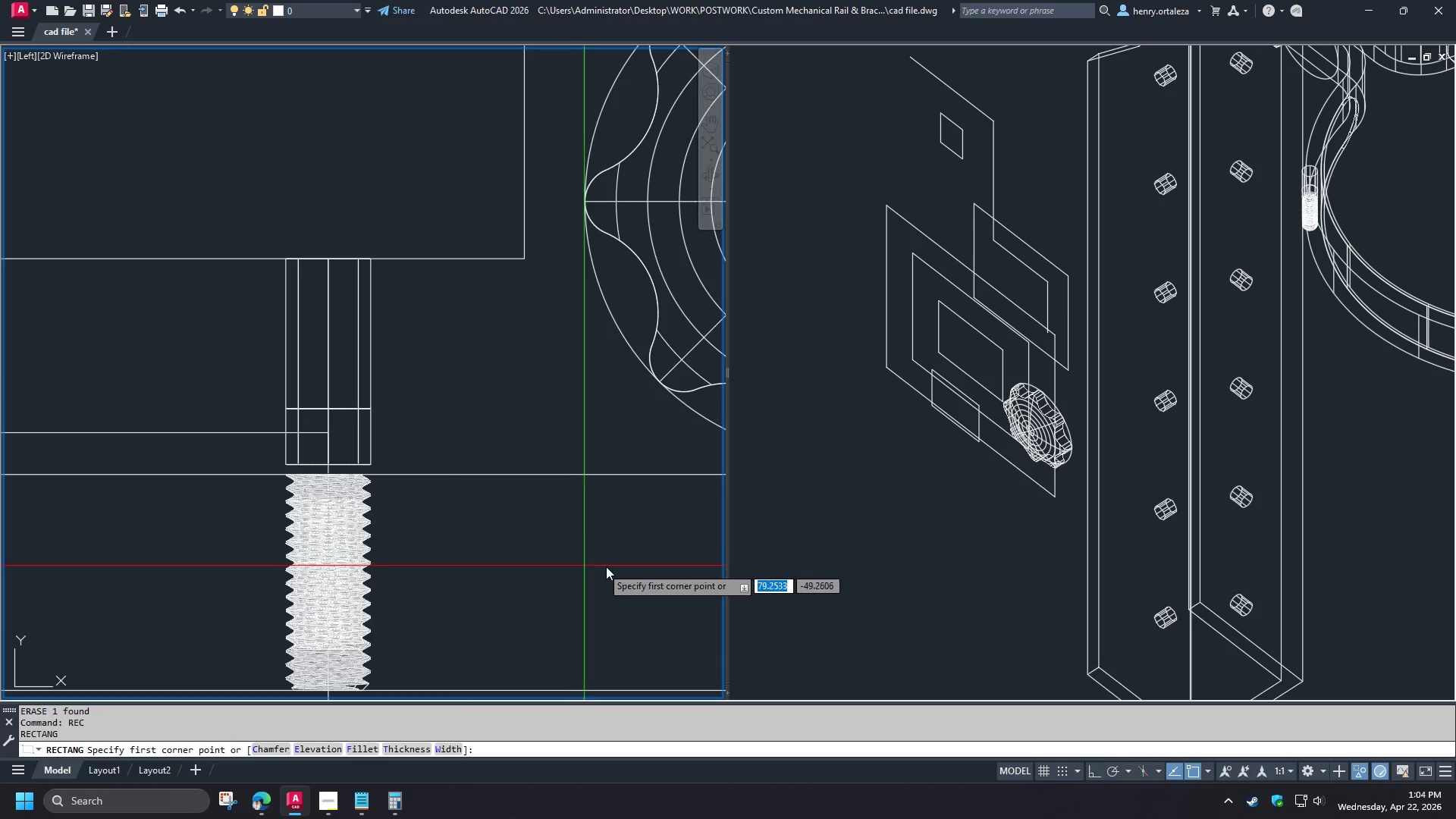 
left_click([612, 567])
 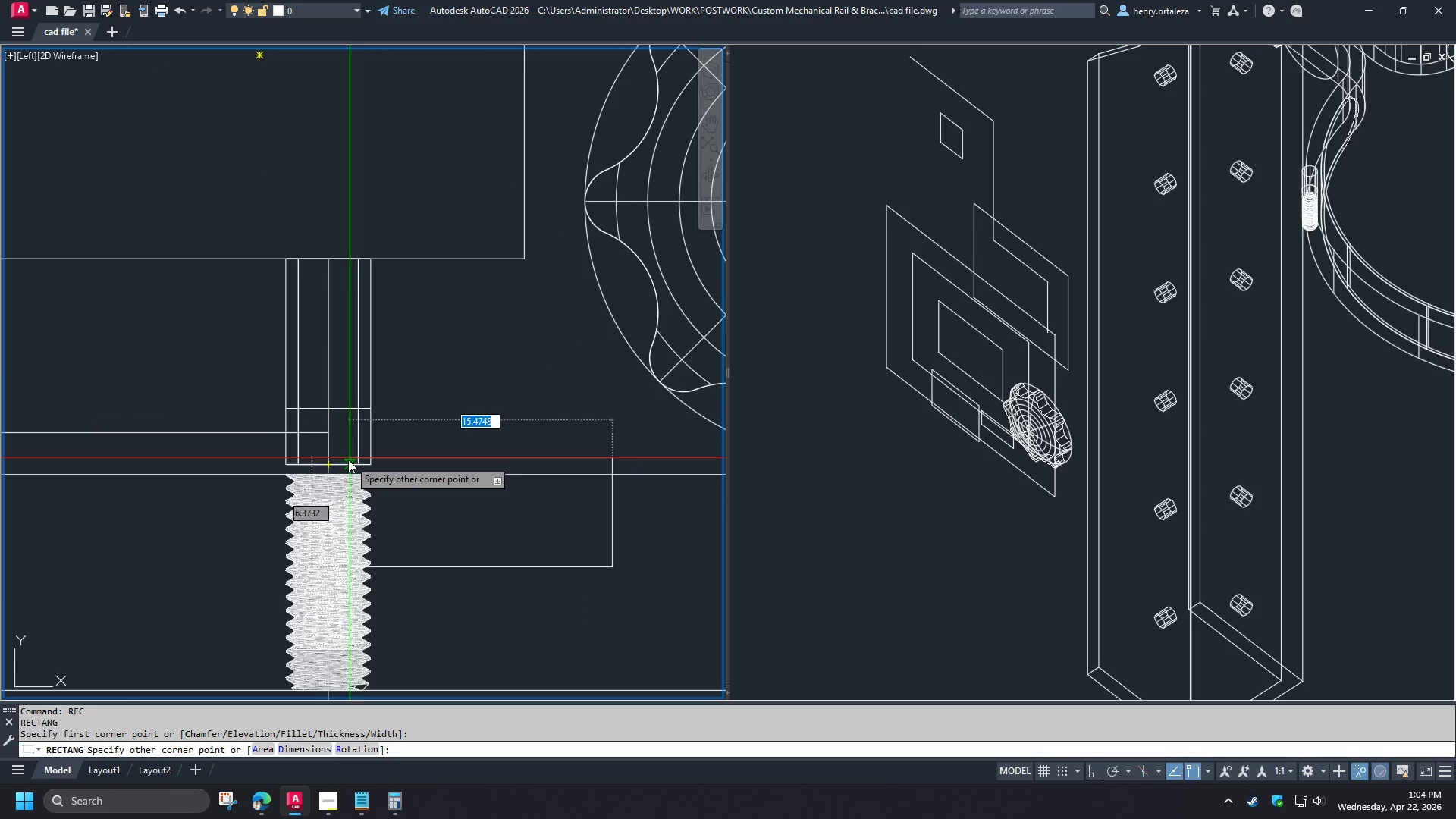 
left_click([347, 460])
 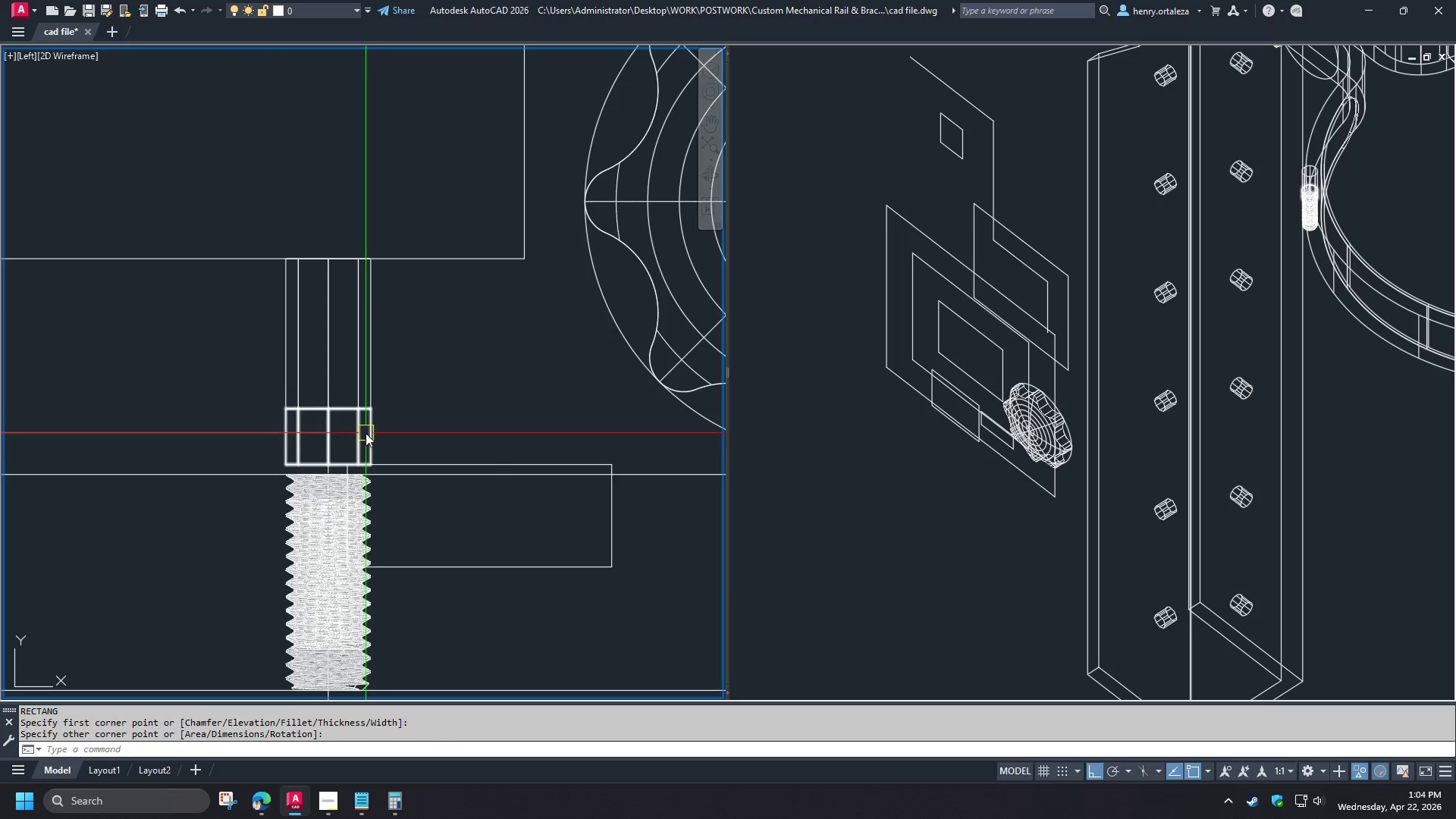 
scroll: coordinate [447, 396], scroll_direction: down, amount: 4.0
 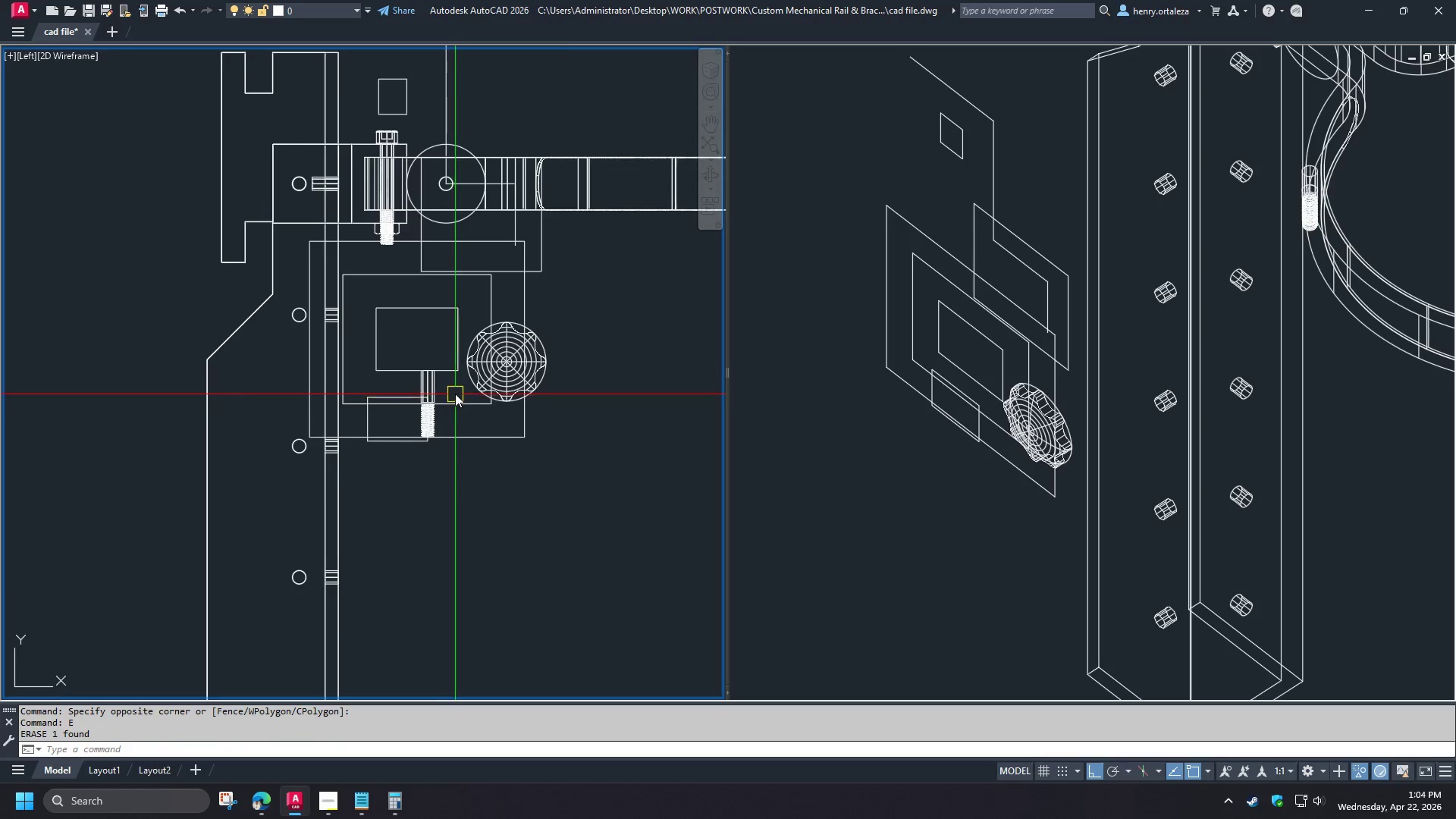 
left_click([369, 433])
 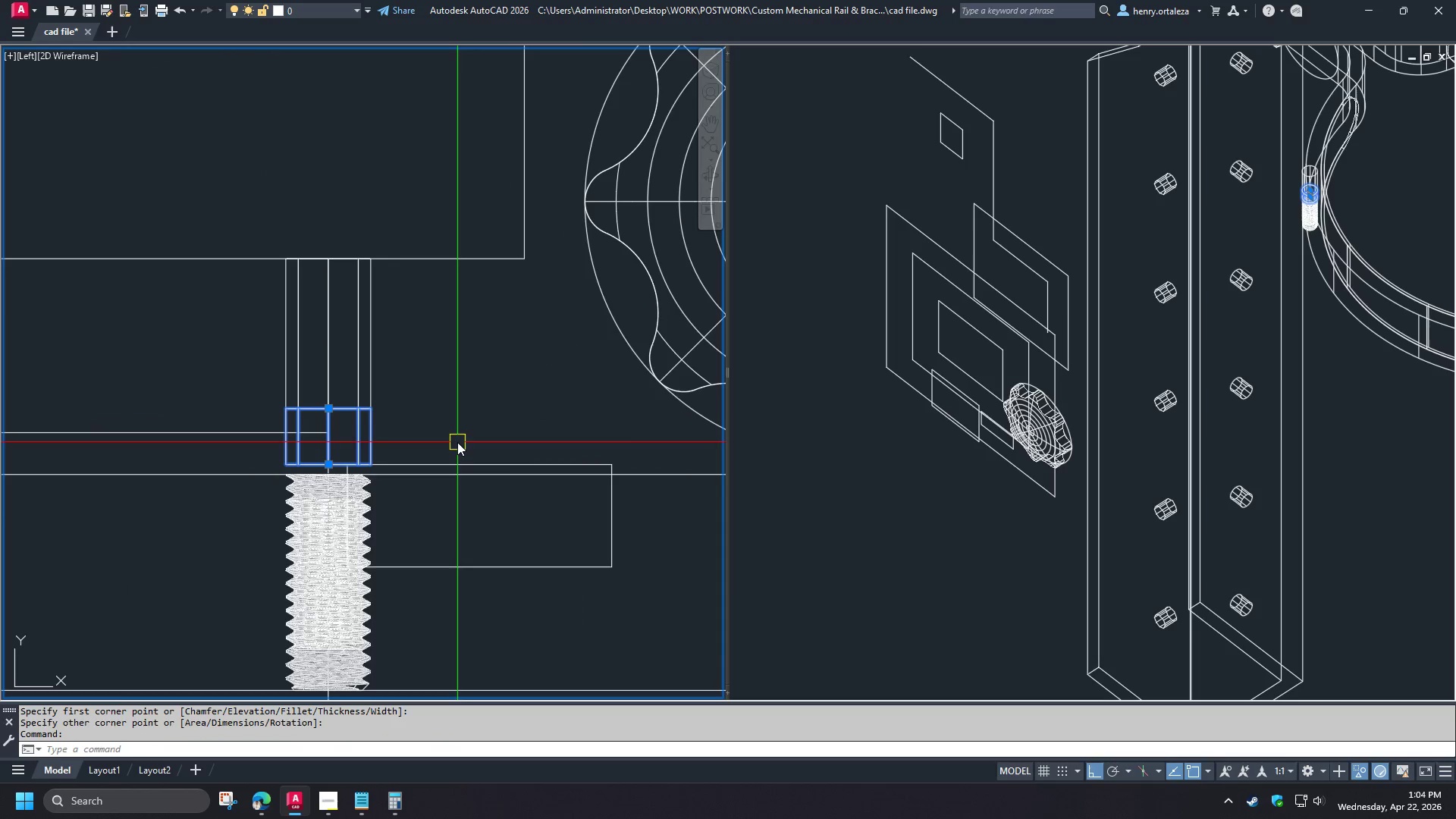 
scroll: coordinate [450, 388], scroll_direction: up, amount: 3.0
 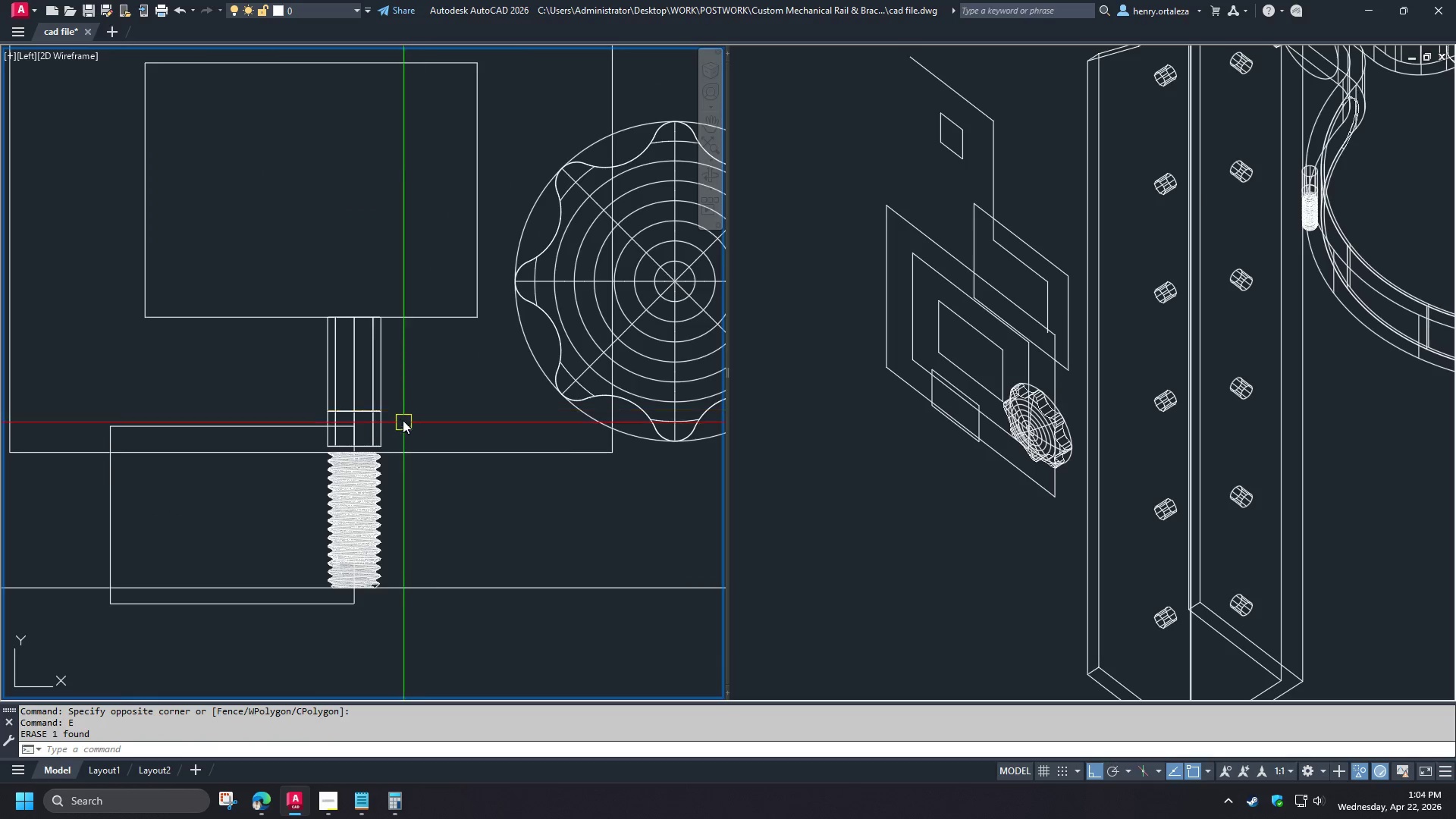 
key(C)
 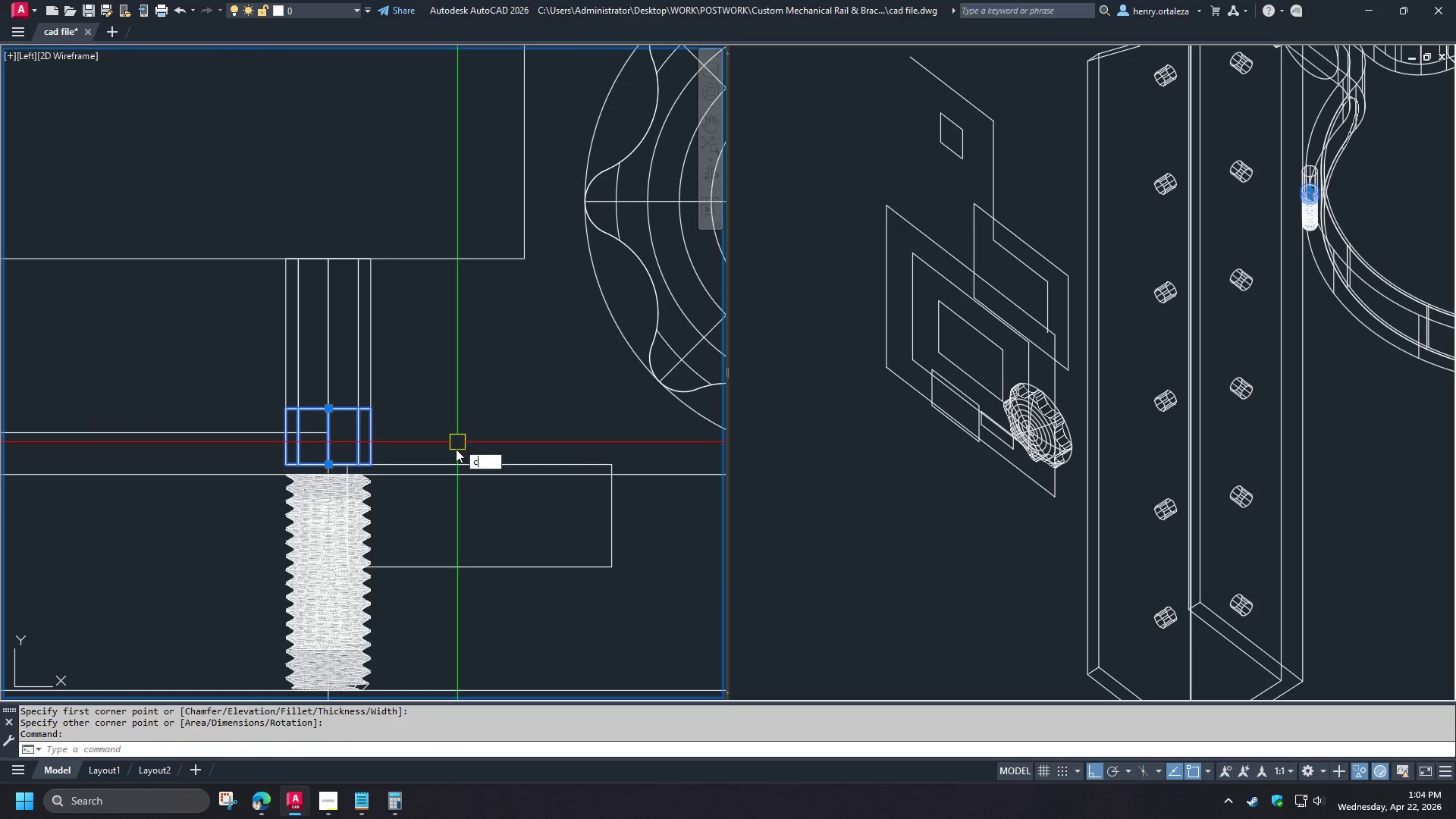 
scroll: coordinate [398, 416], scroll_direction: up, amount: 1.0
 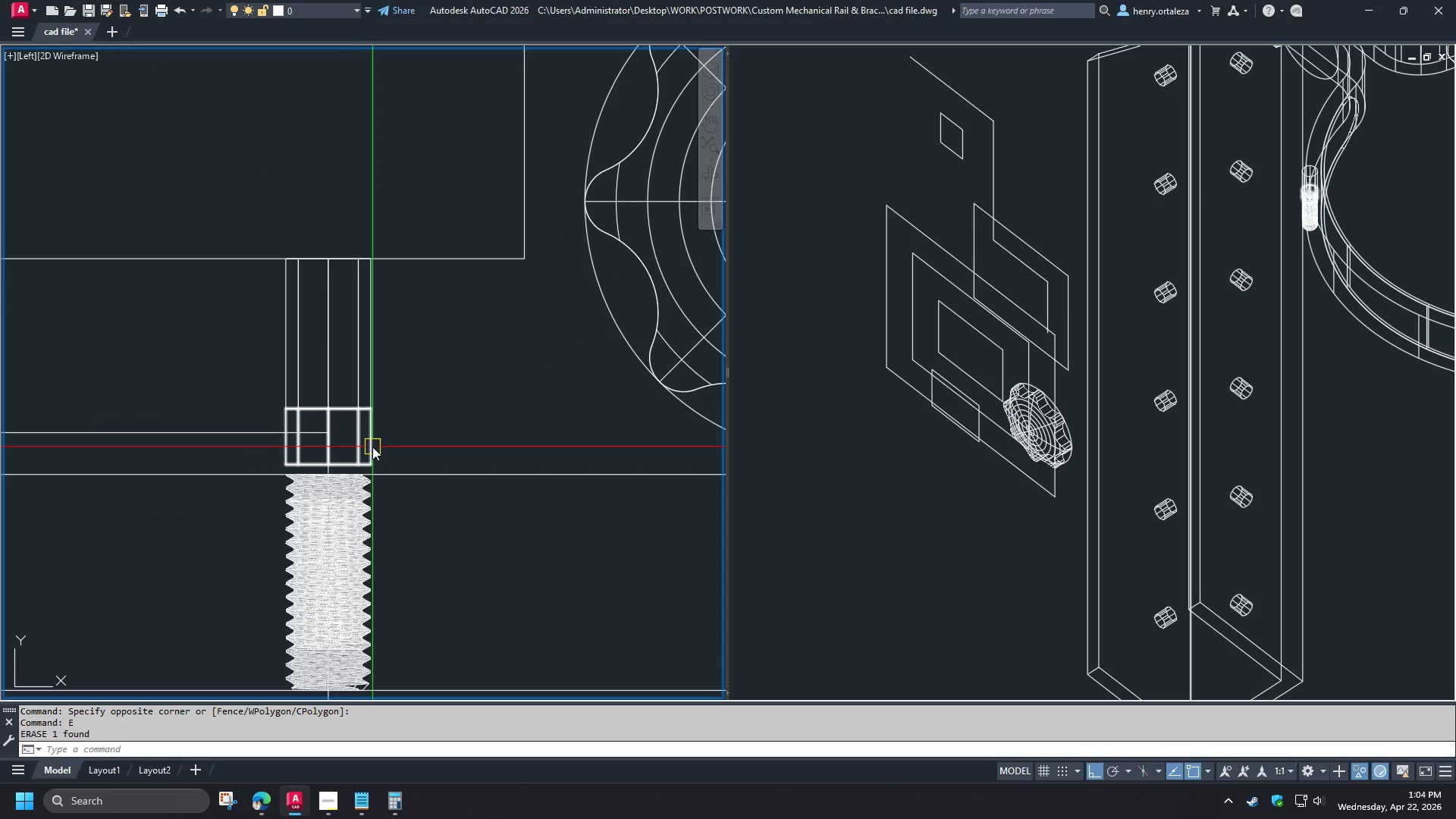 
key(O)
 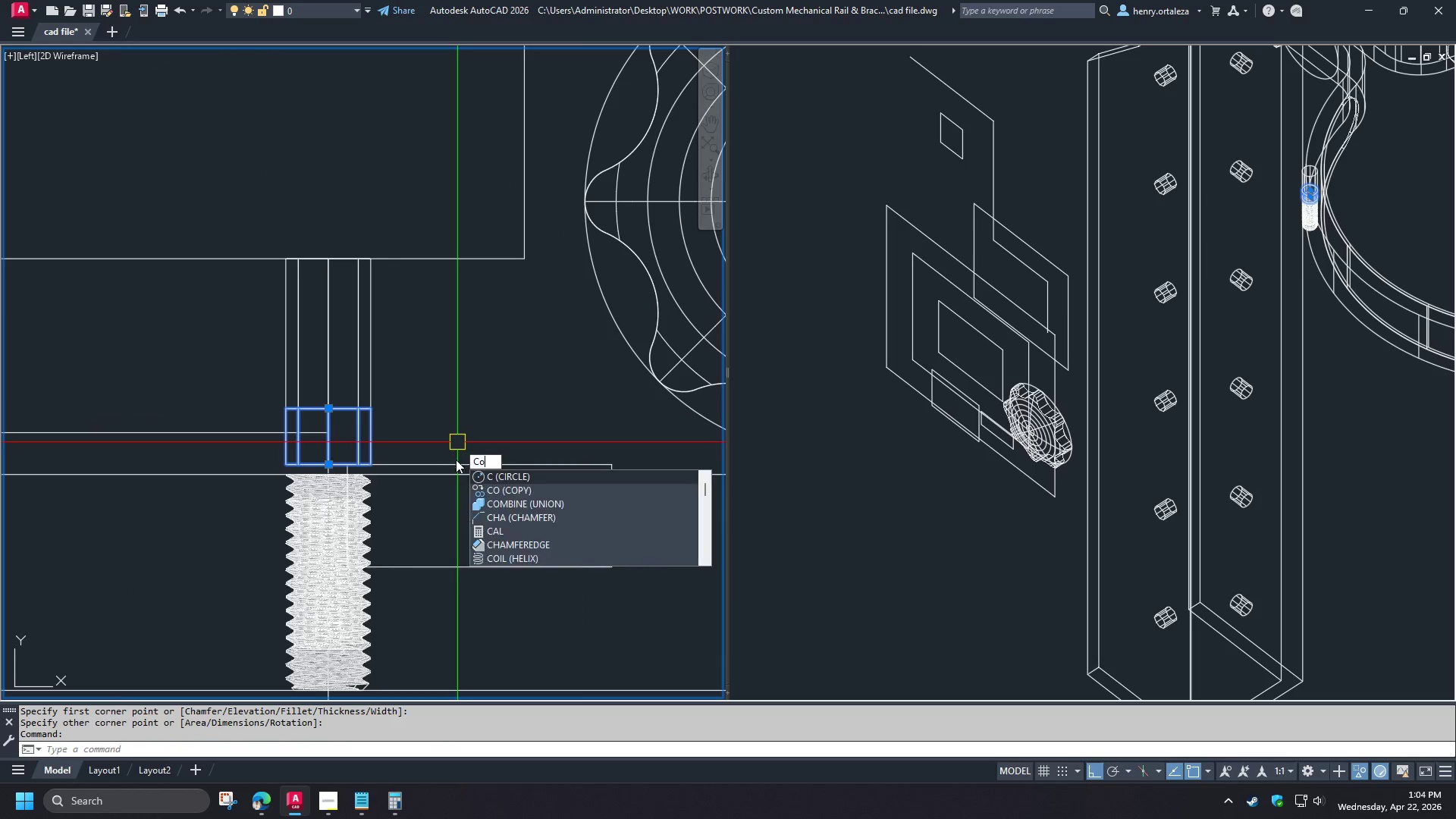 
key(Space)
 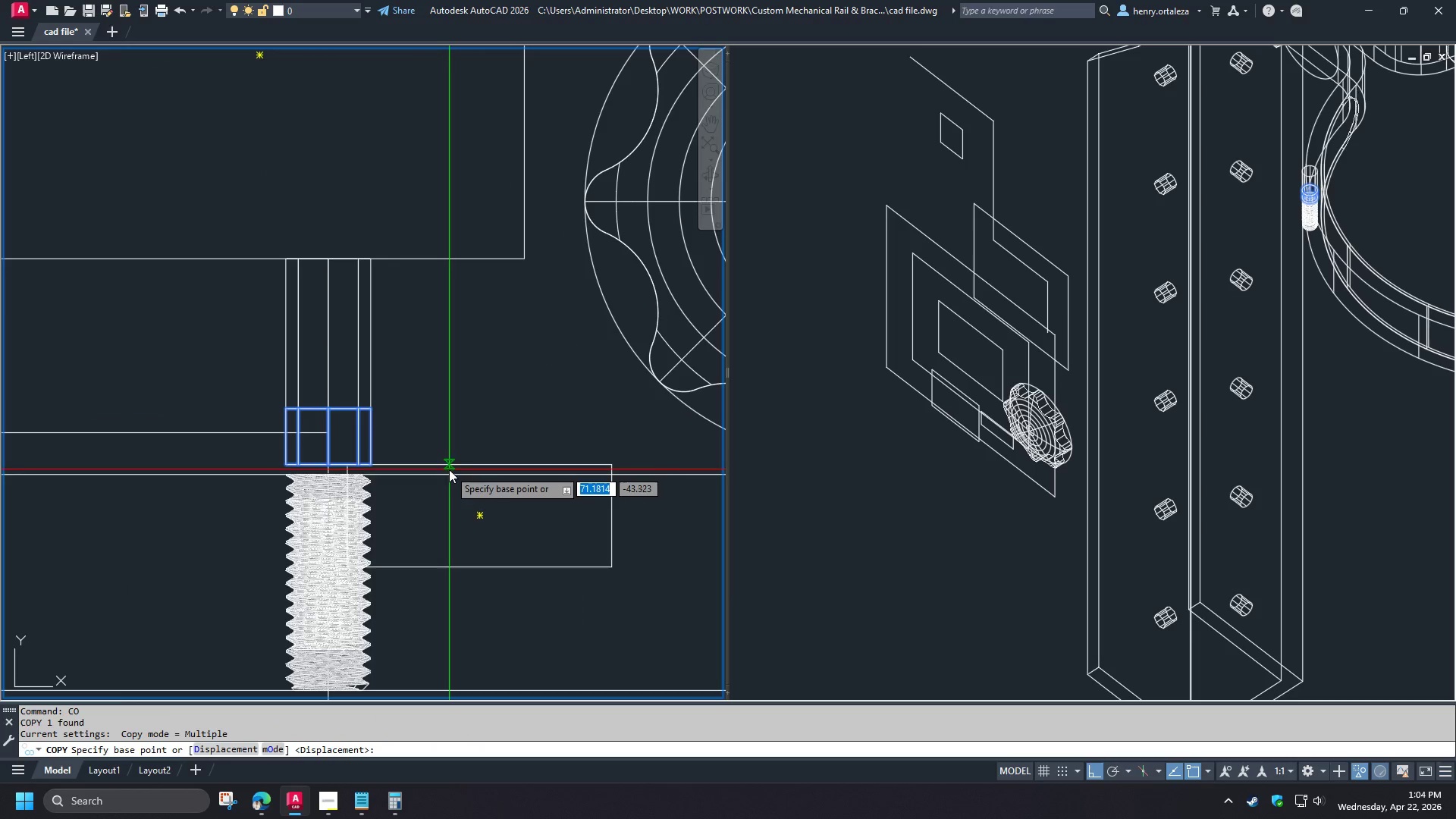 
left_click([450, 464])
 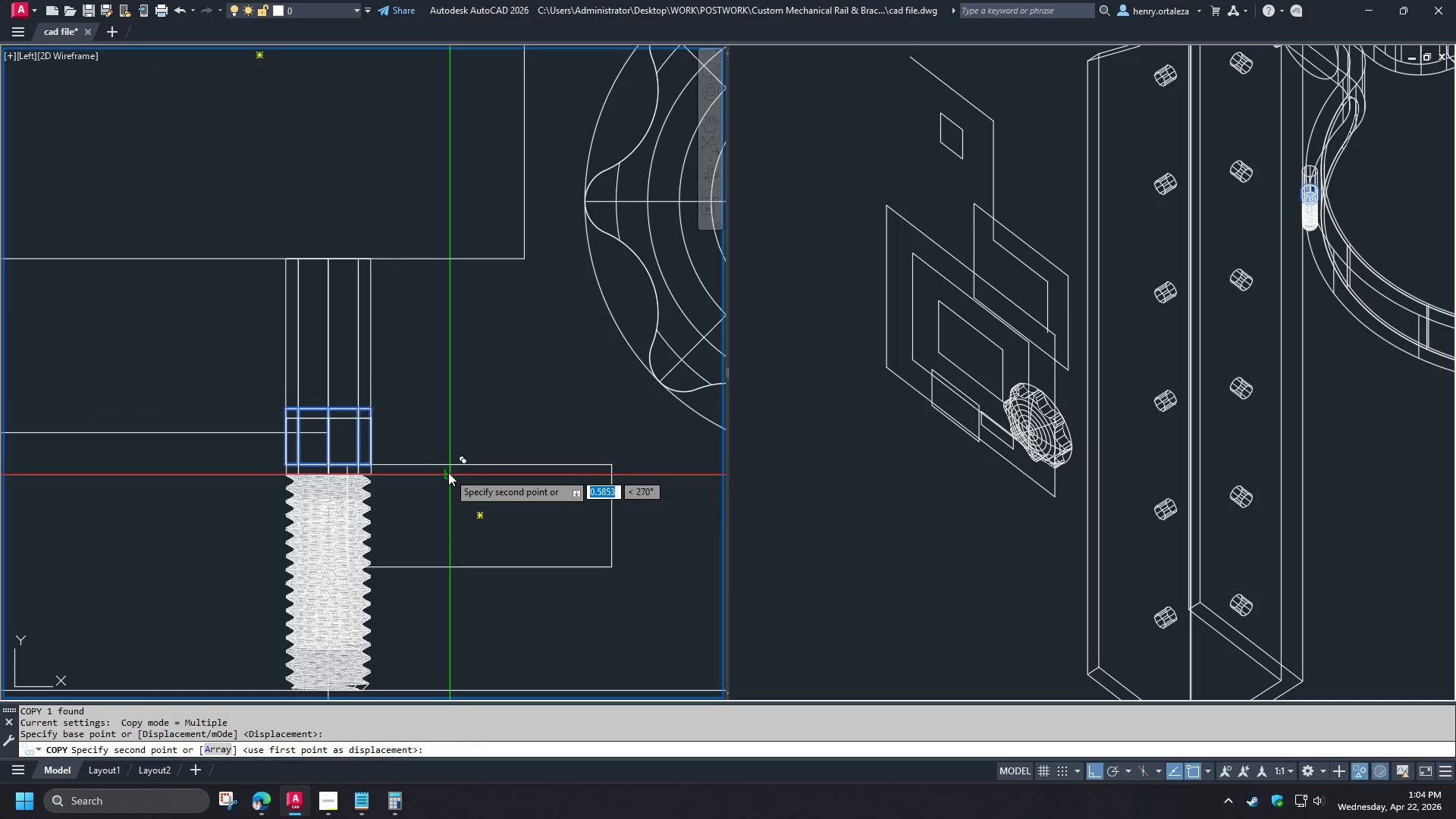 
left_click([448, 472])
 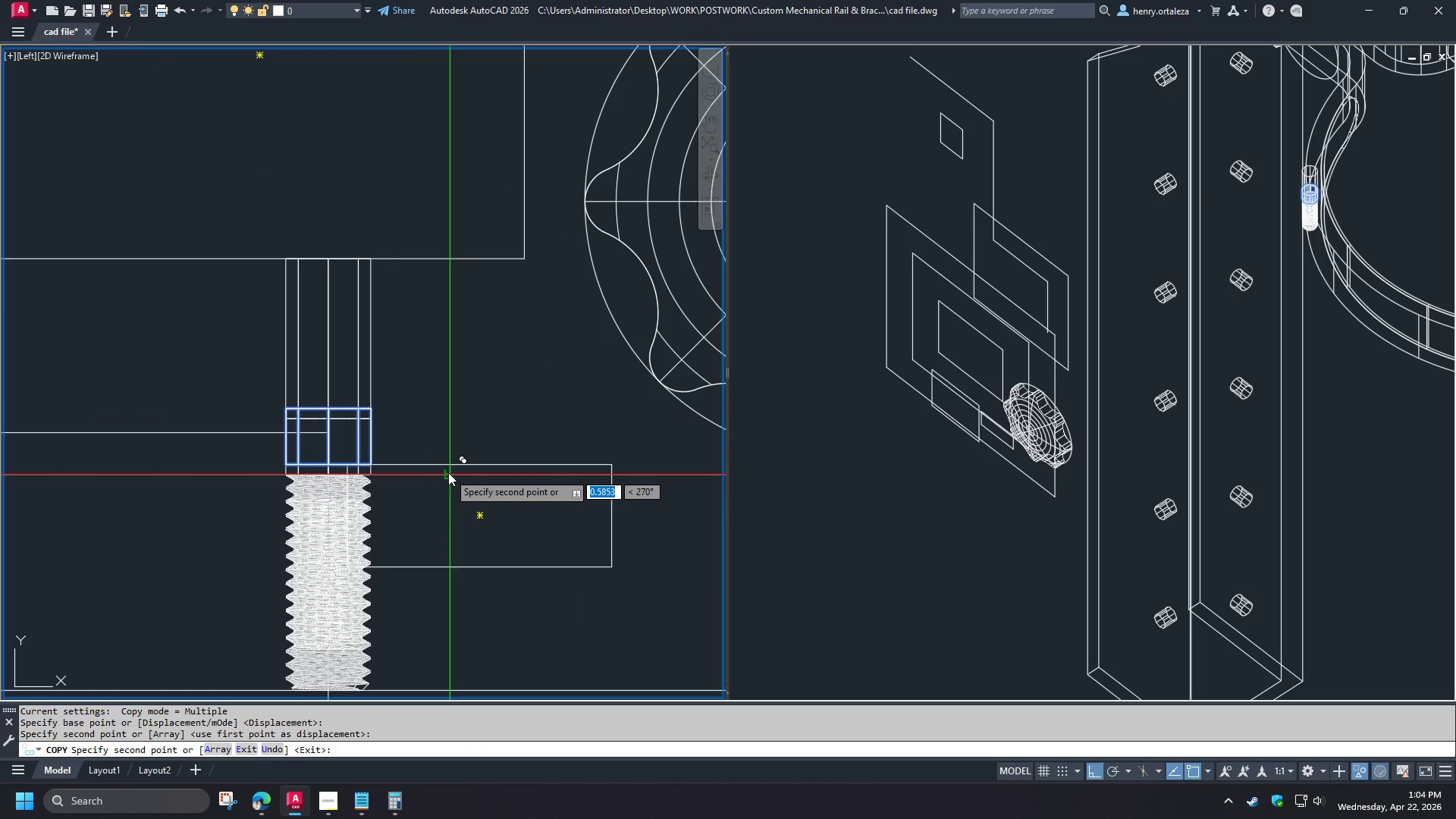 
key(Space)
 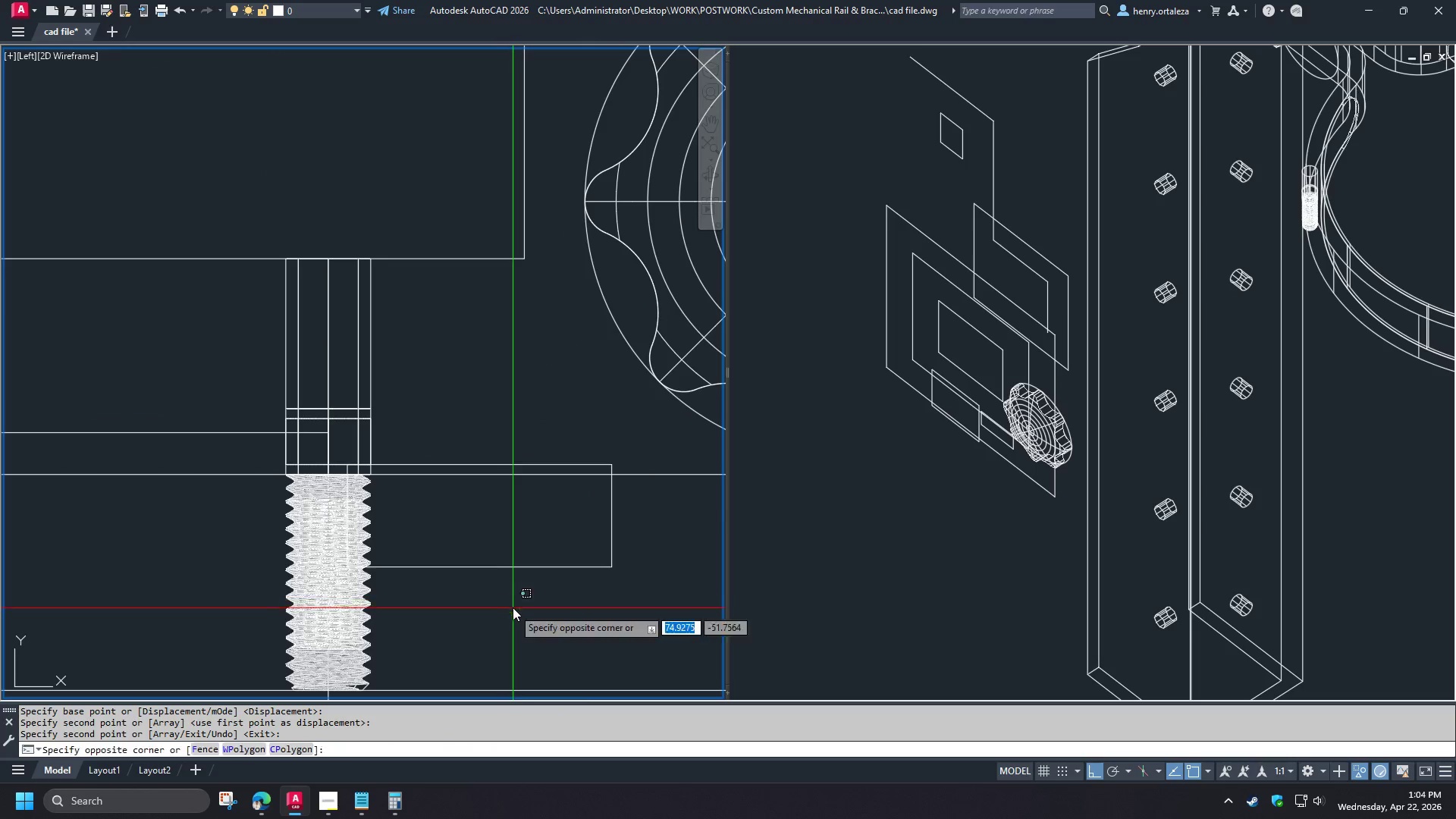 
left_click_drag(start_coordinate=[437, 424], to_coordinate=[434, 419])
 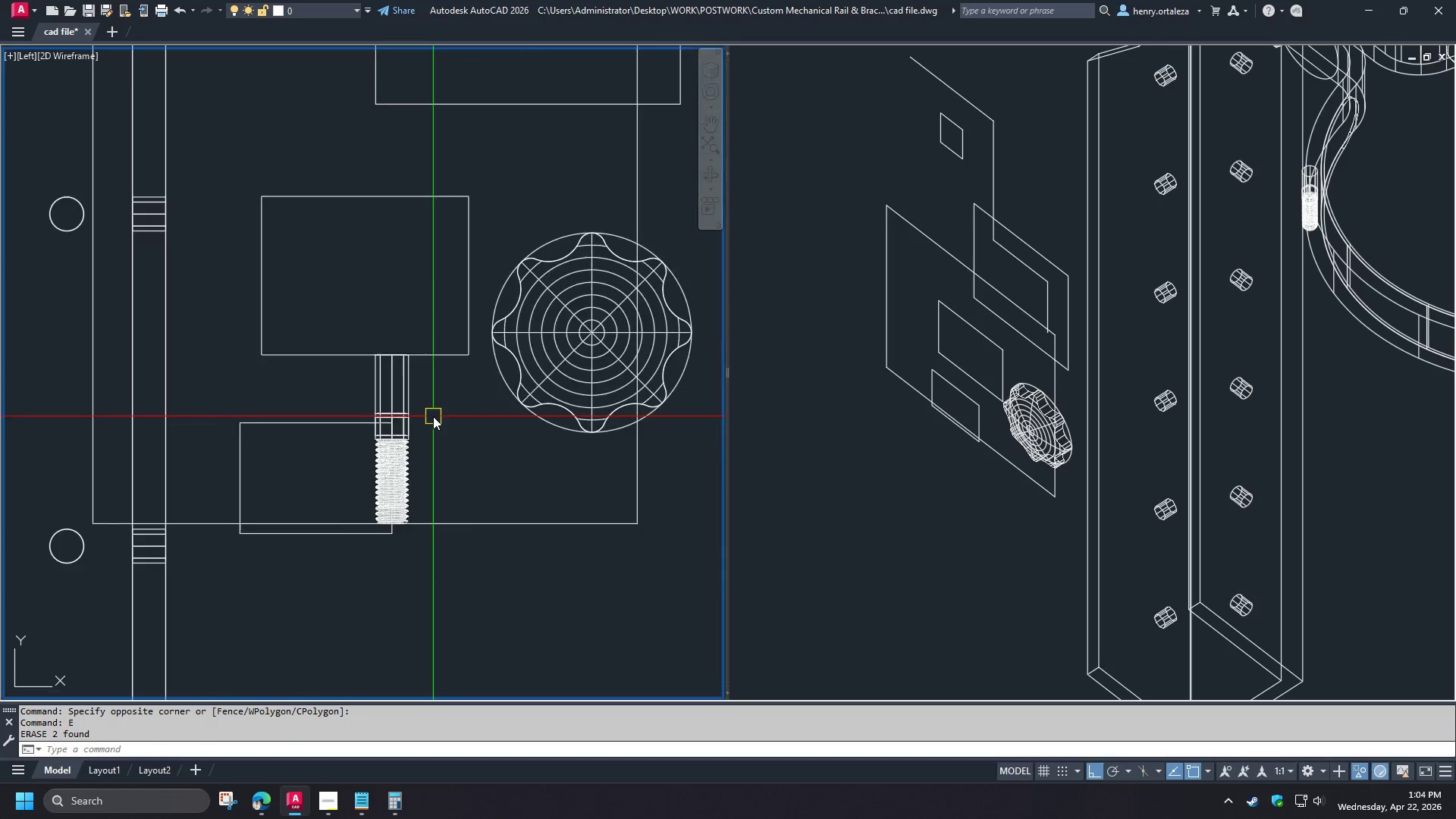 
key(E)
 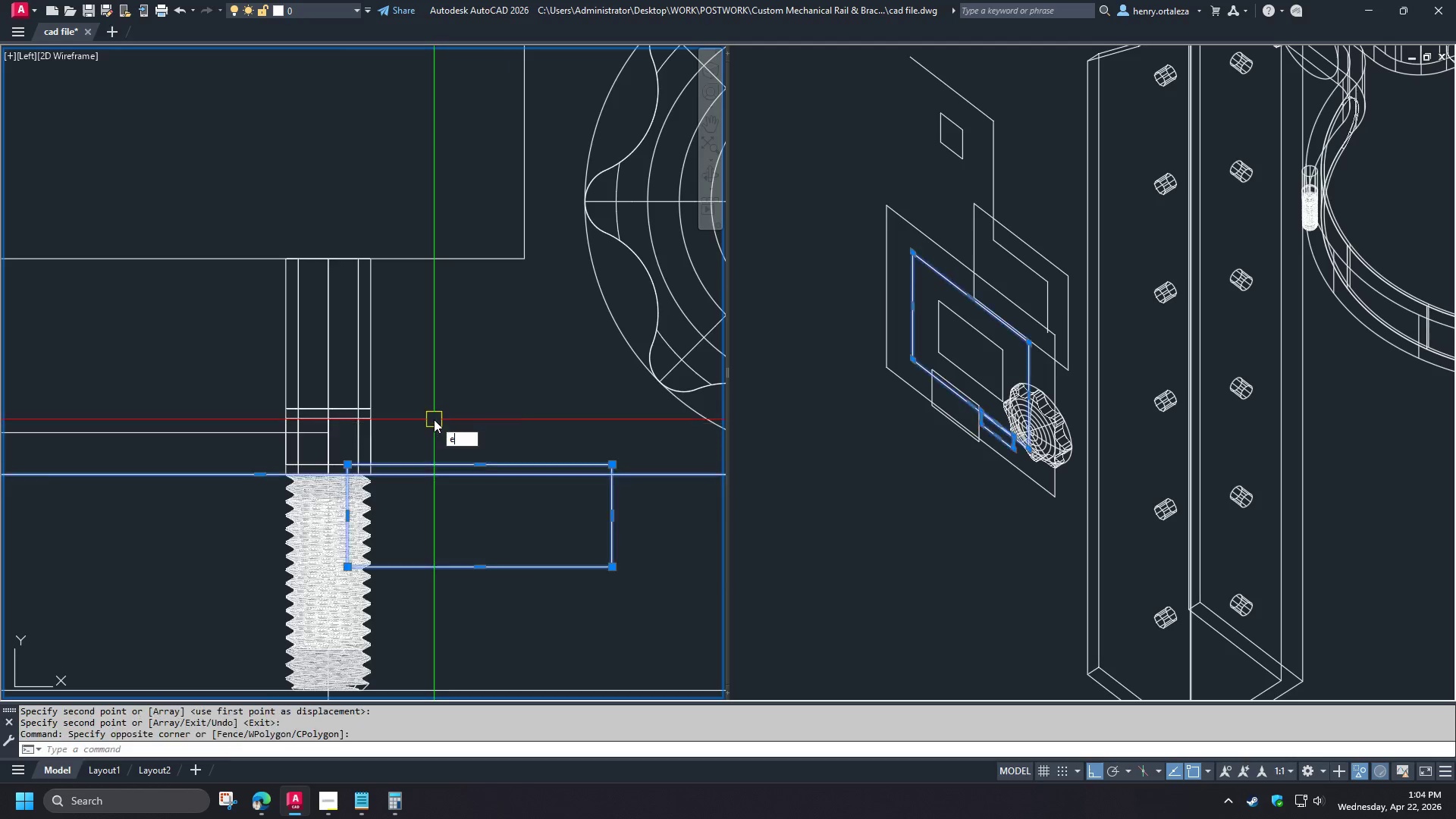 
key(Space)
 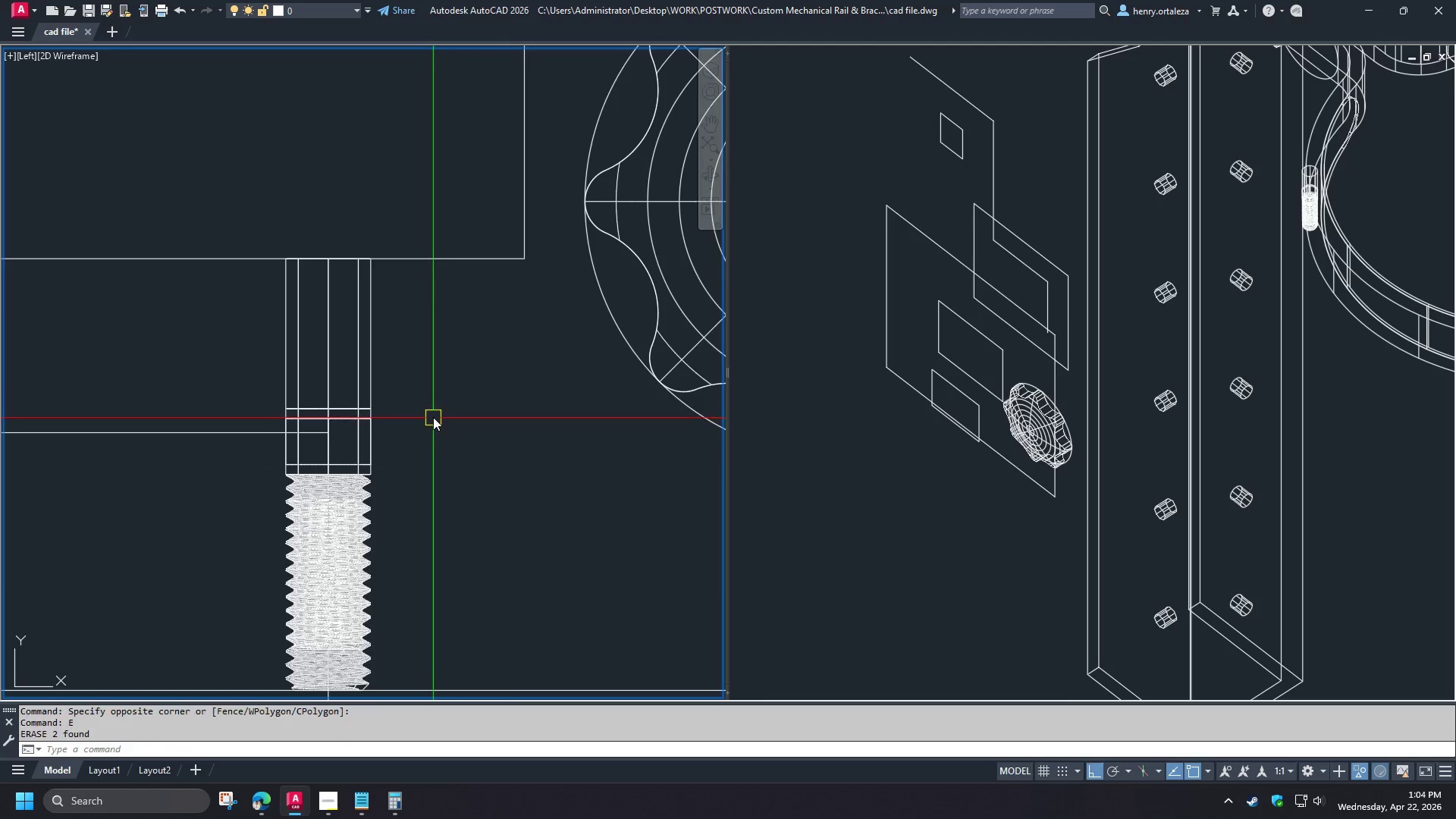 
key(E)
 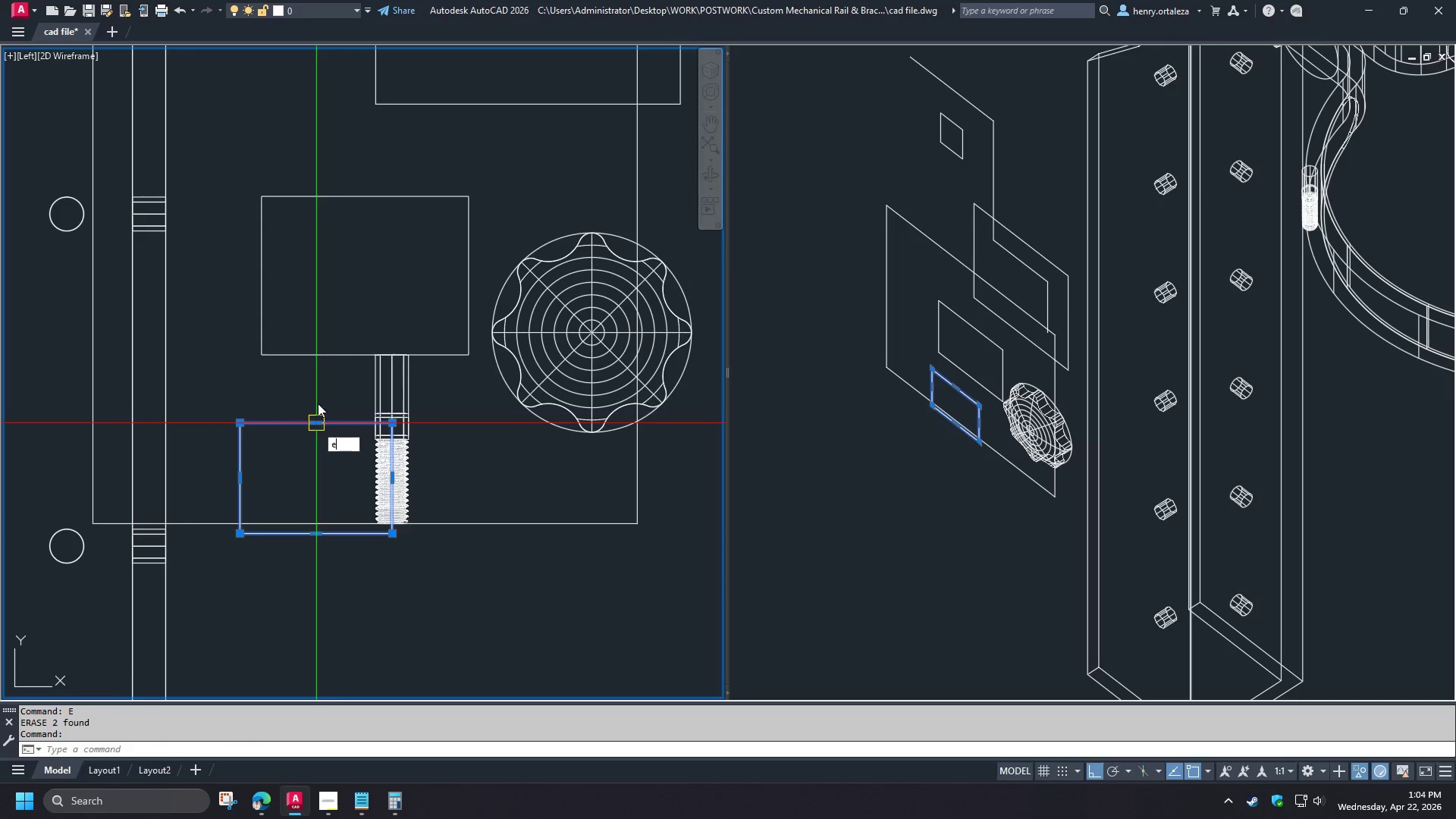 
key(Space)
 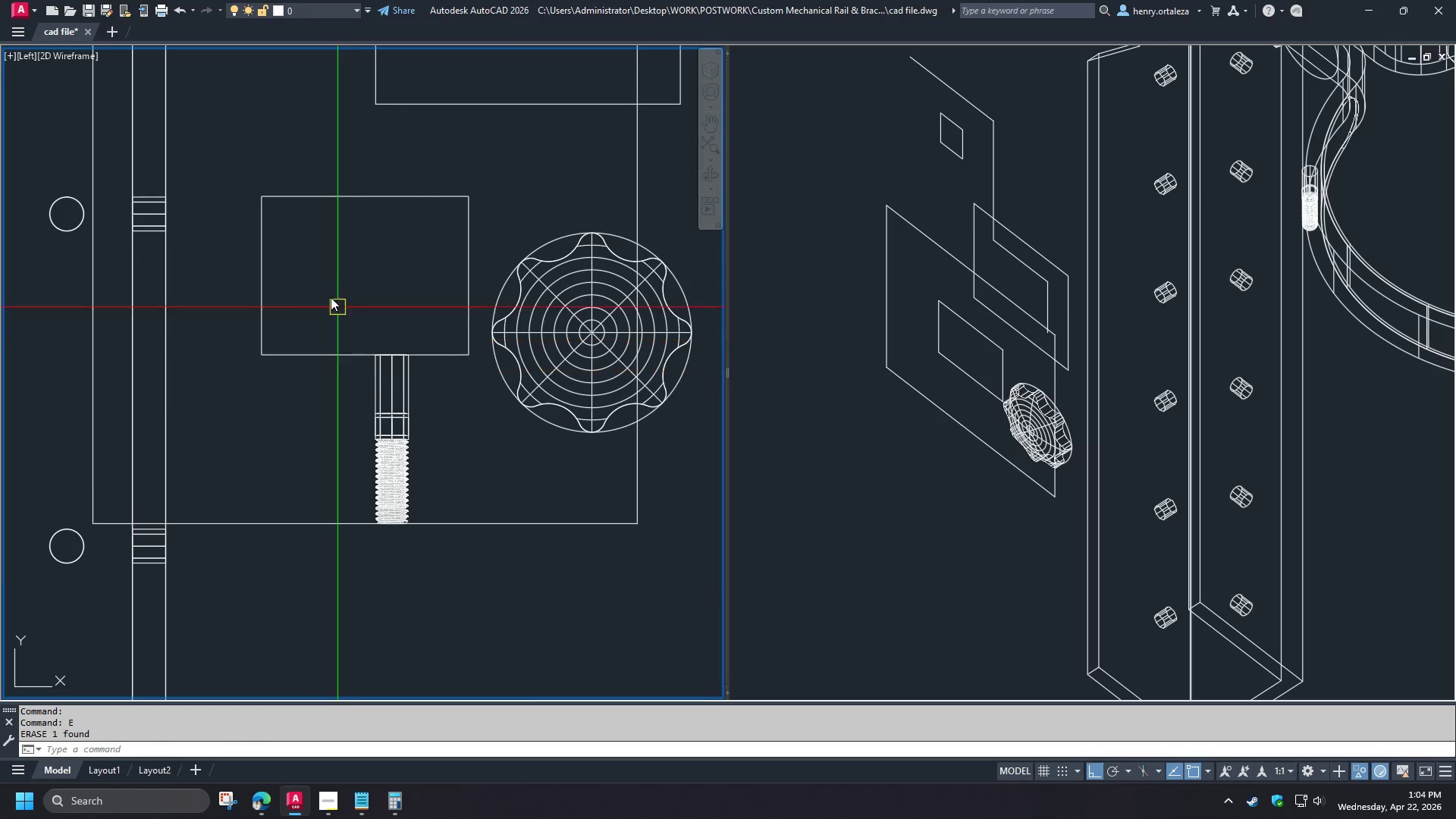 
left_click_drag(start_coordinate=[331, 297], to_coordinate=[350, 326])
 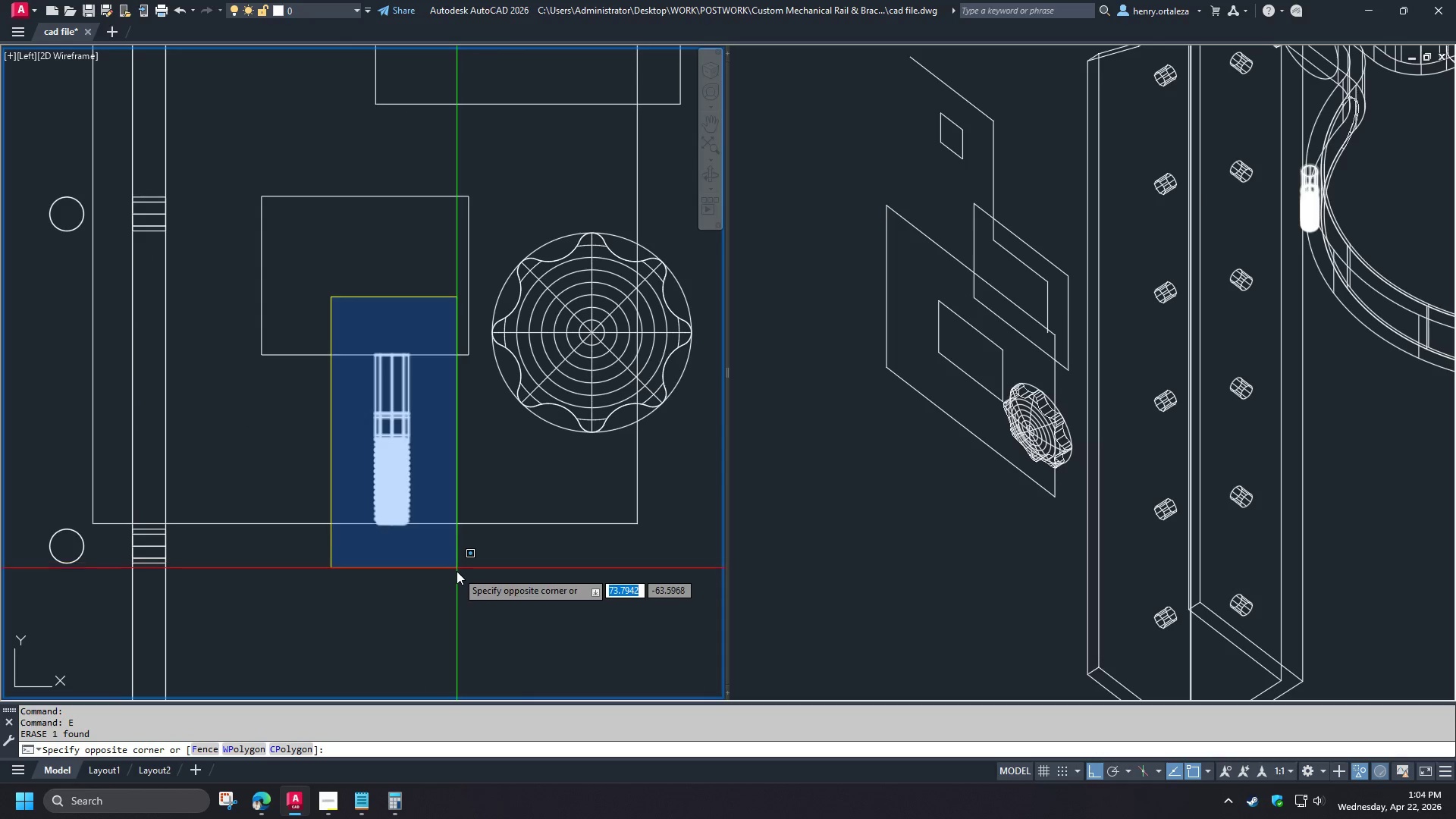 
left_click([457, 571])
 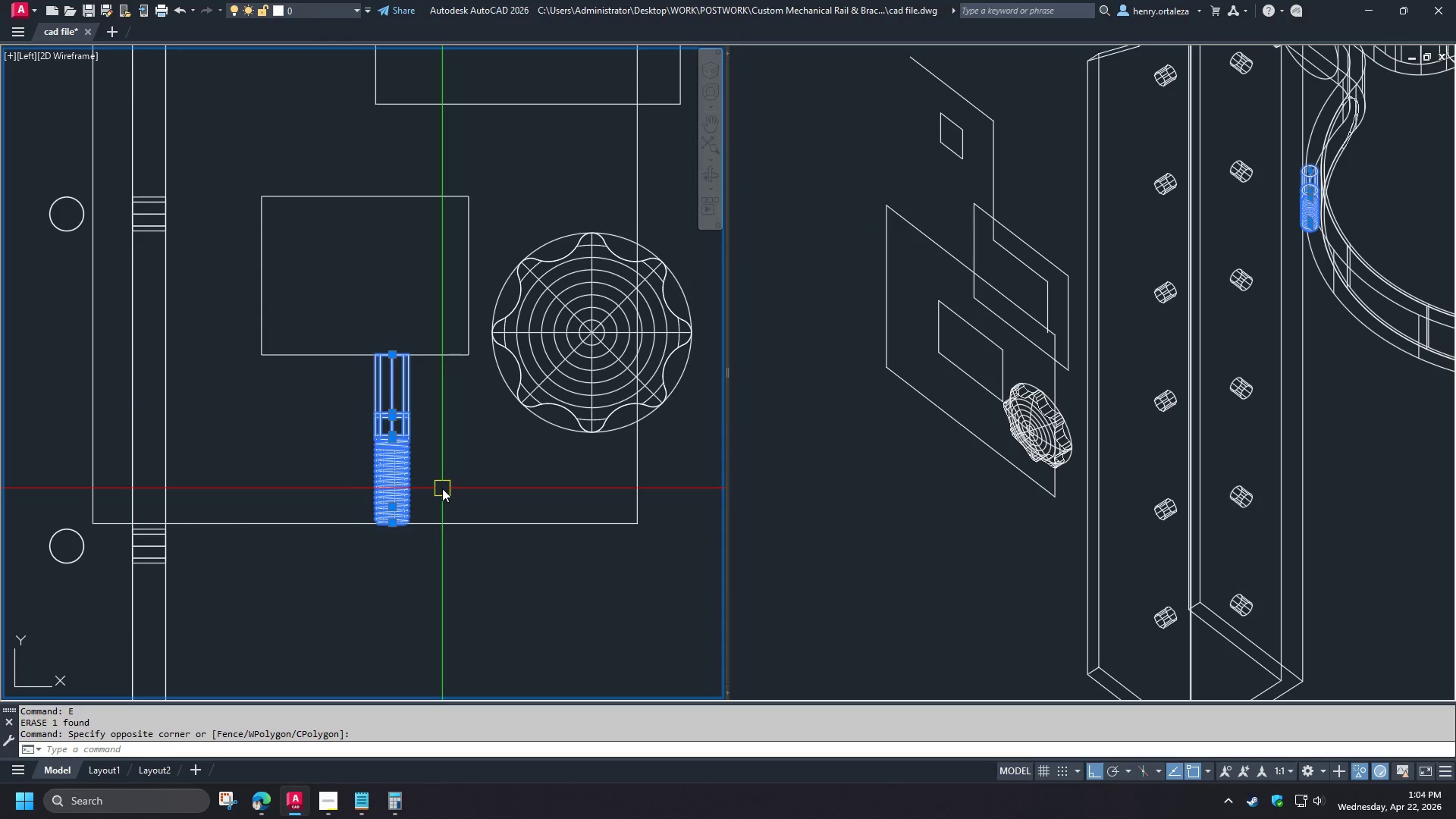 
key(Escape)
 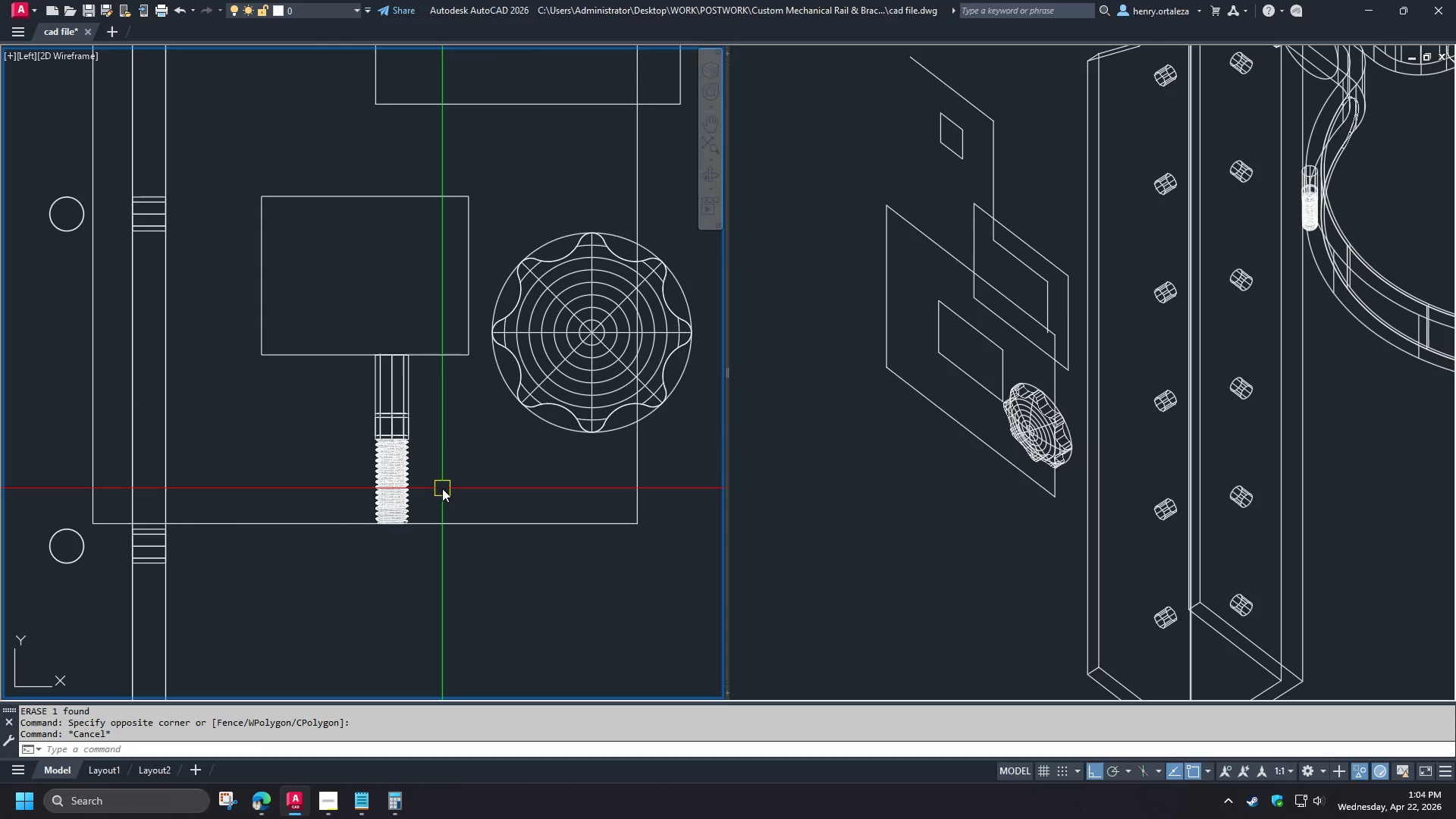 
type(uni )
 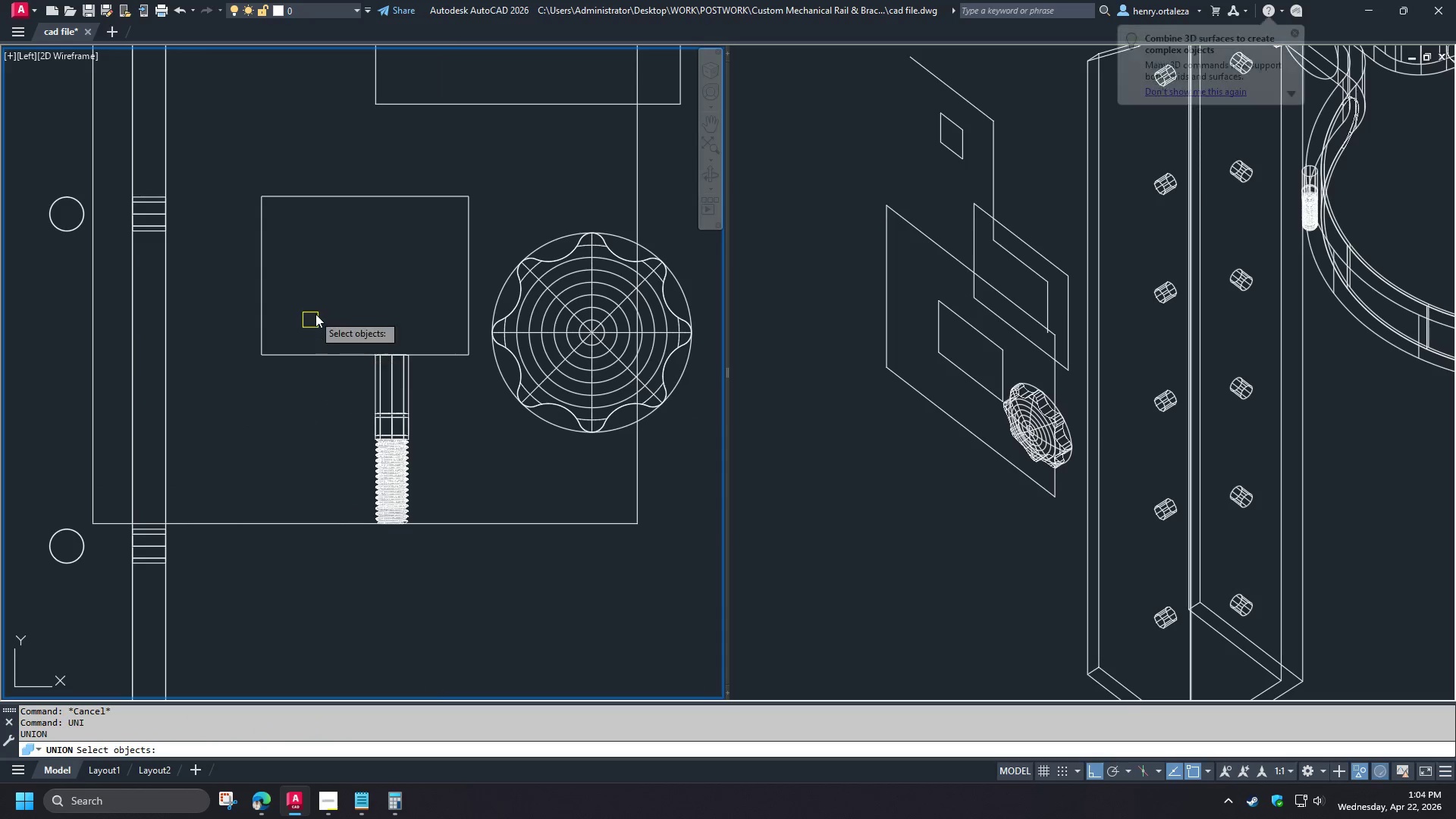 
left_click_drag(start_coordinate=[319, 309], to_coordinate=[347, 340])
 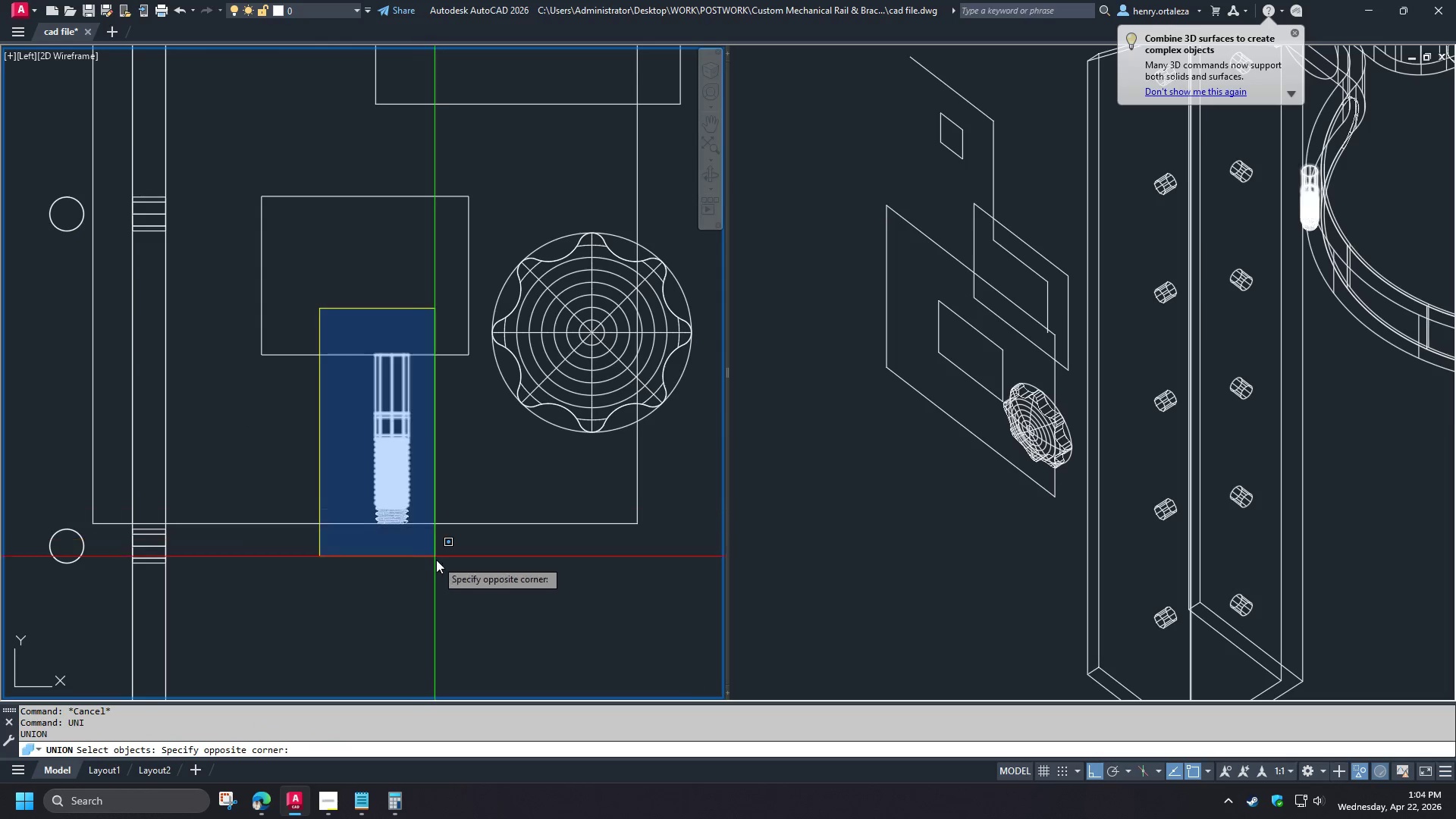 
left_click([436, 563])
 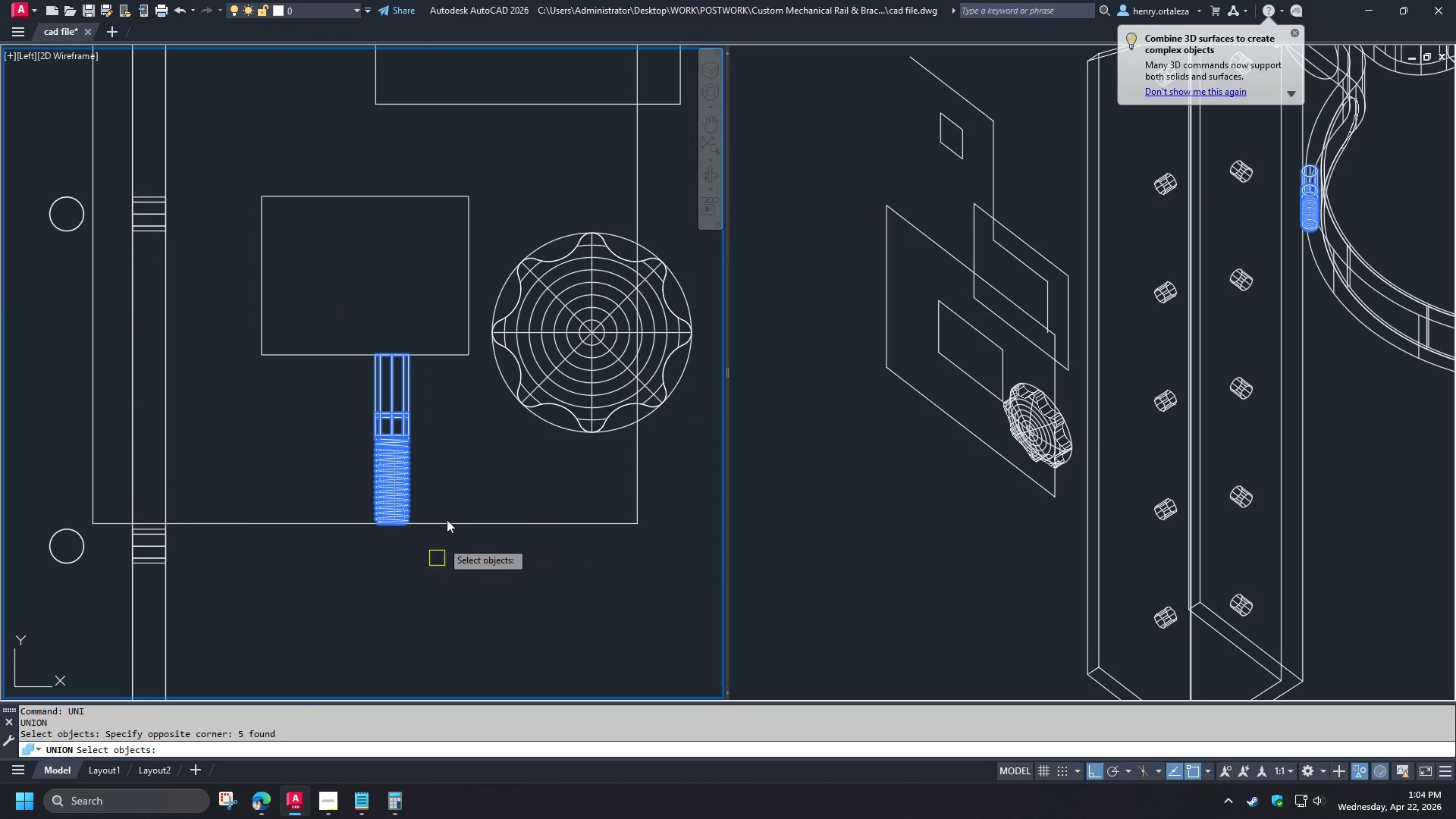 
key(Space)
 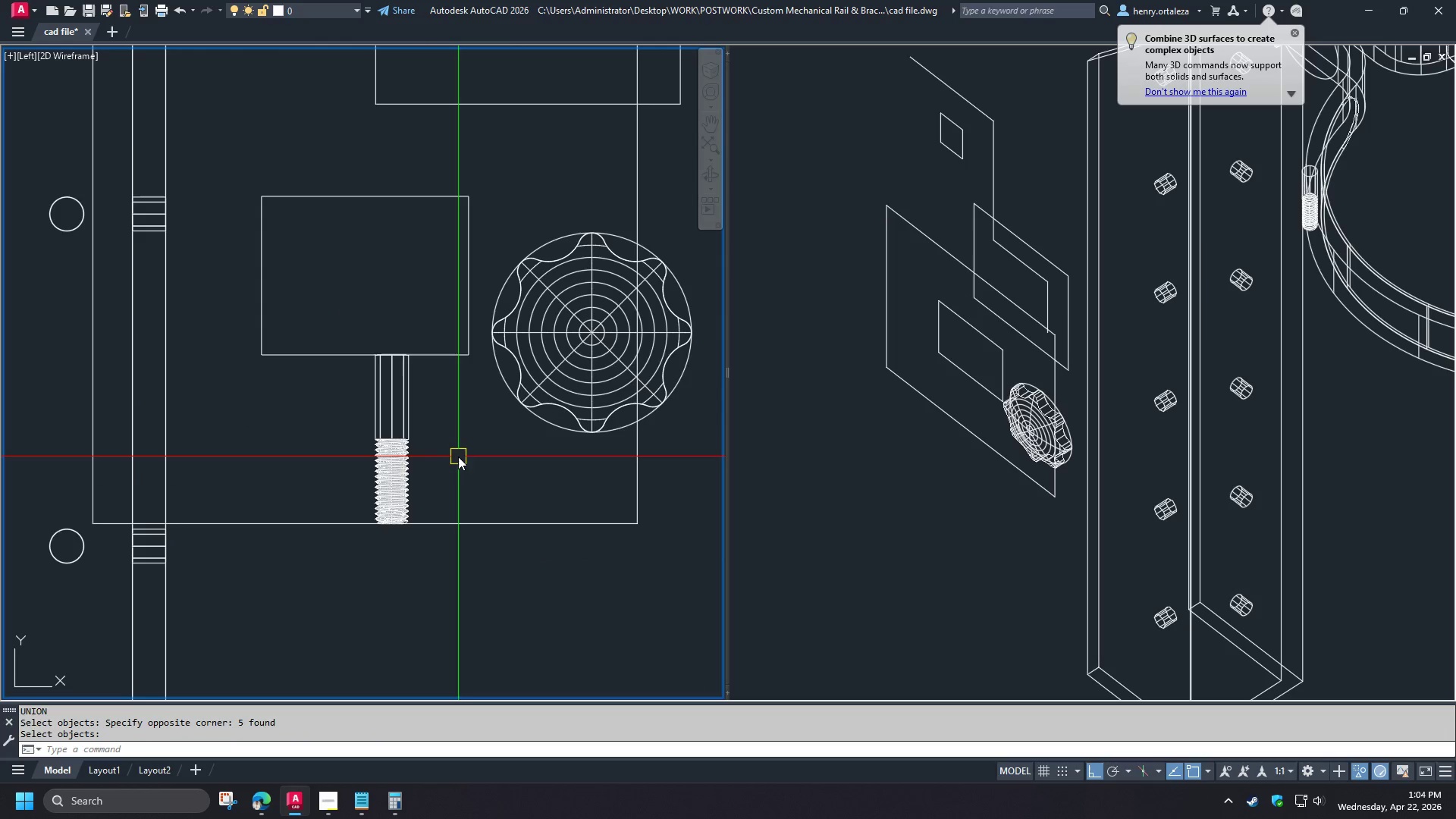 
scroll: coordinate [433, 417], scroll_direction: down, amount: 2.0
 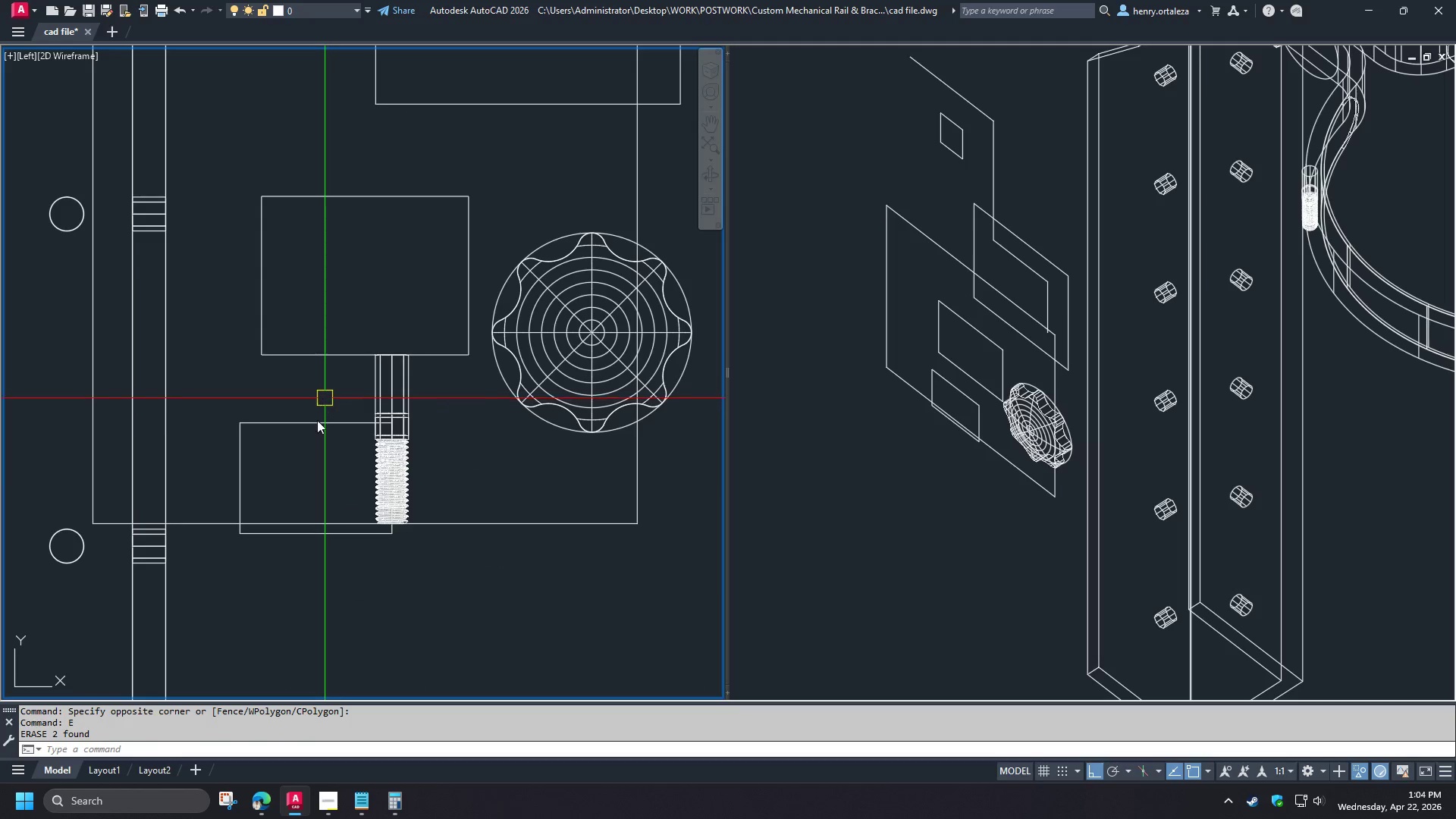 
scroll: coordinate [453, 453], scroll_direction: up, amount: 1.0
 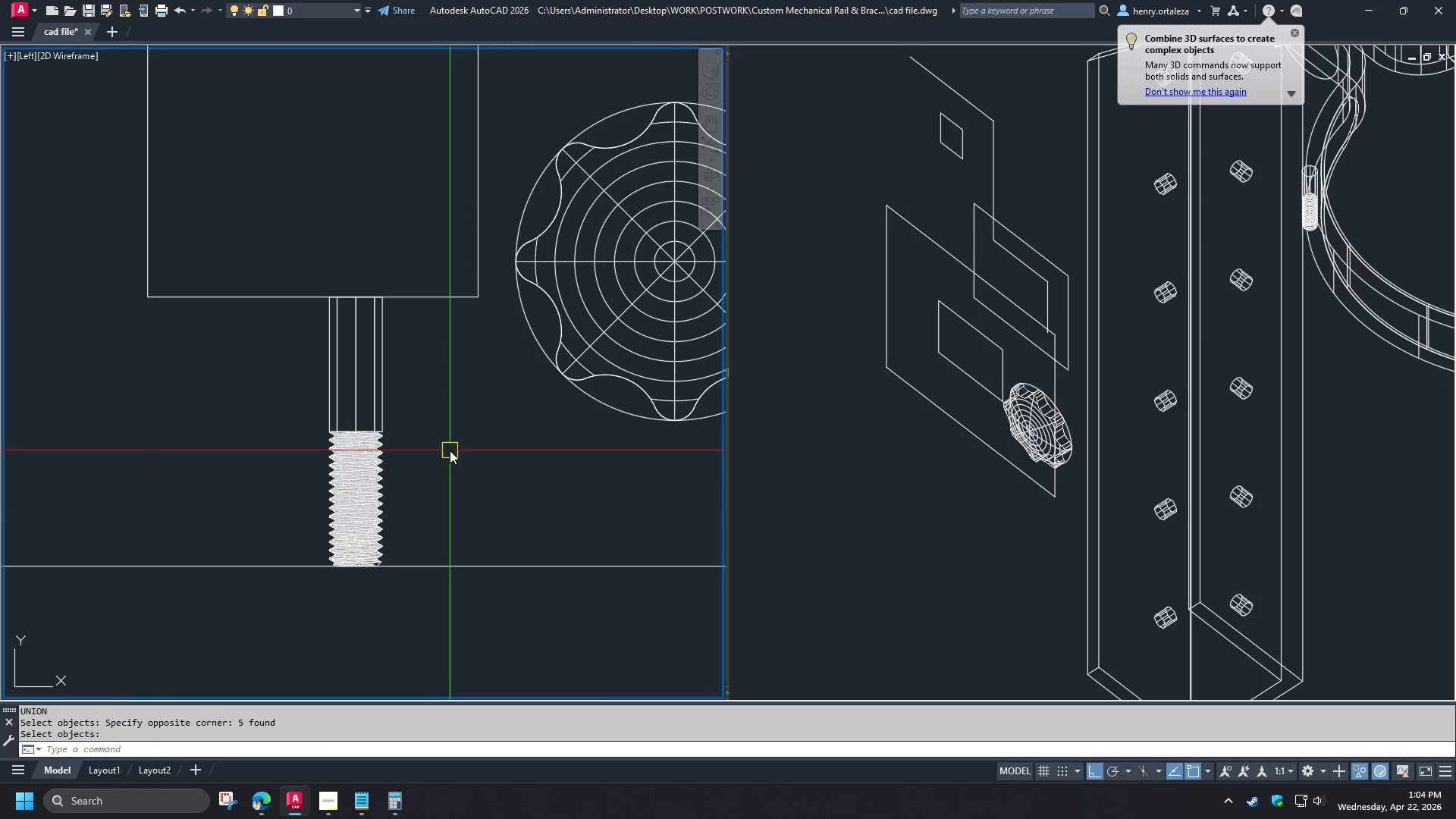 
wait(5.39)
 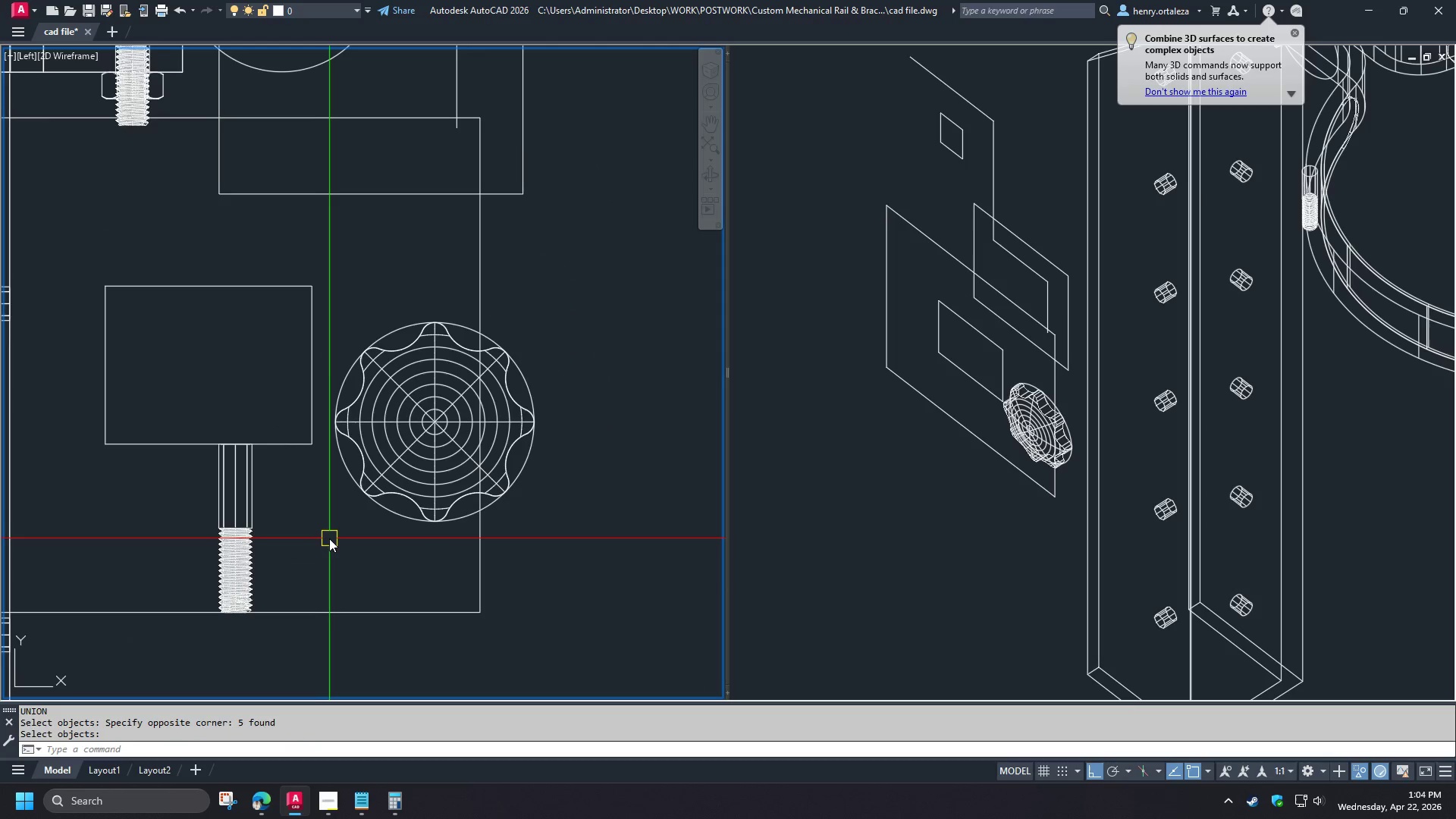 
left_click([997, 530])
 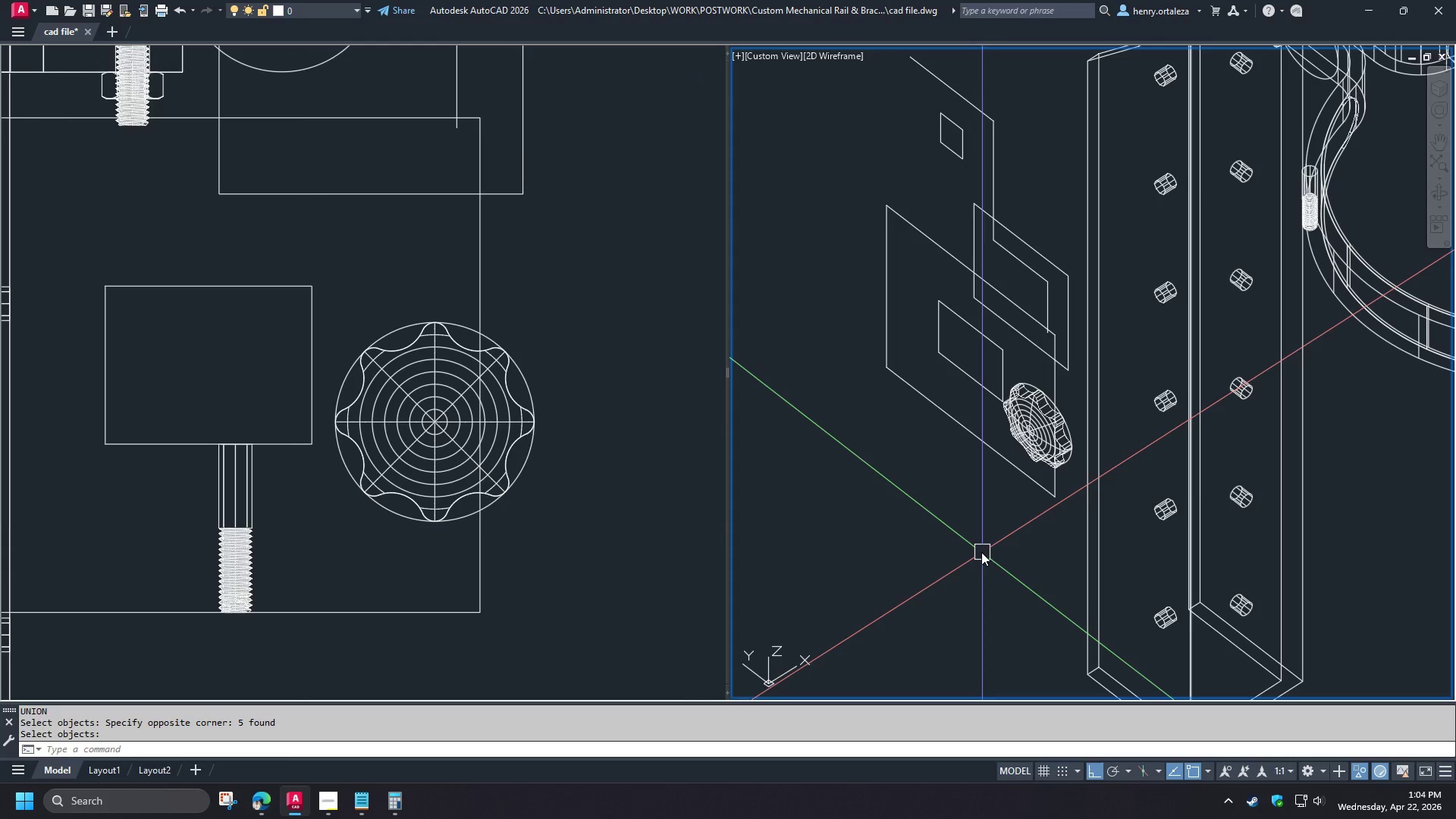 
scroll: coordinate [981, 552], scroll_direction: down, amount: 3.0
 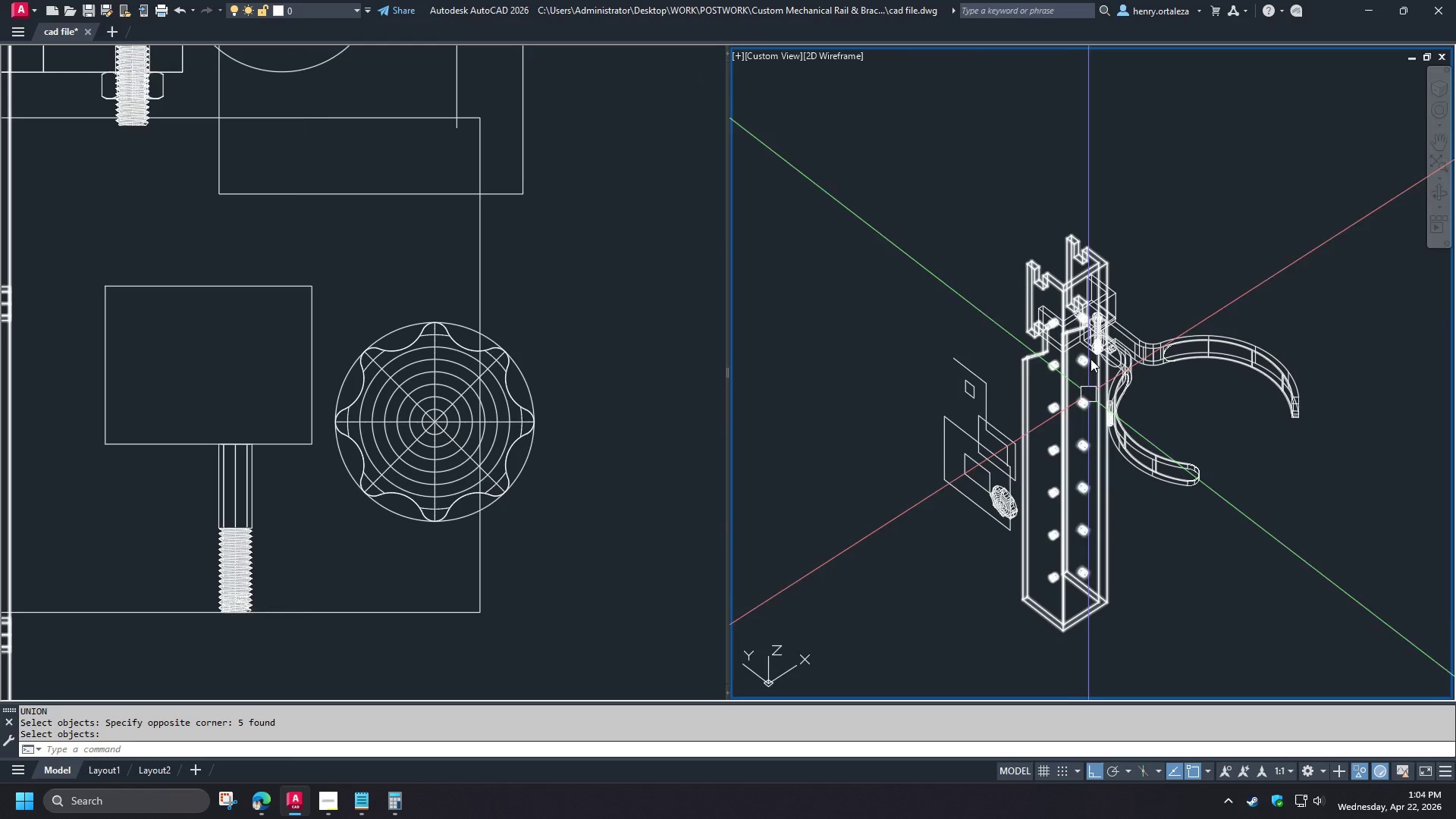 
wait(5.44)
 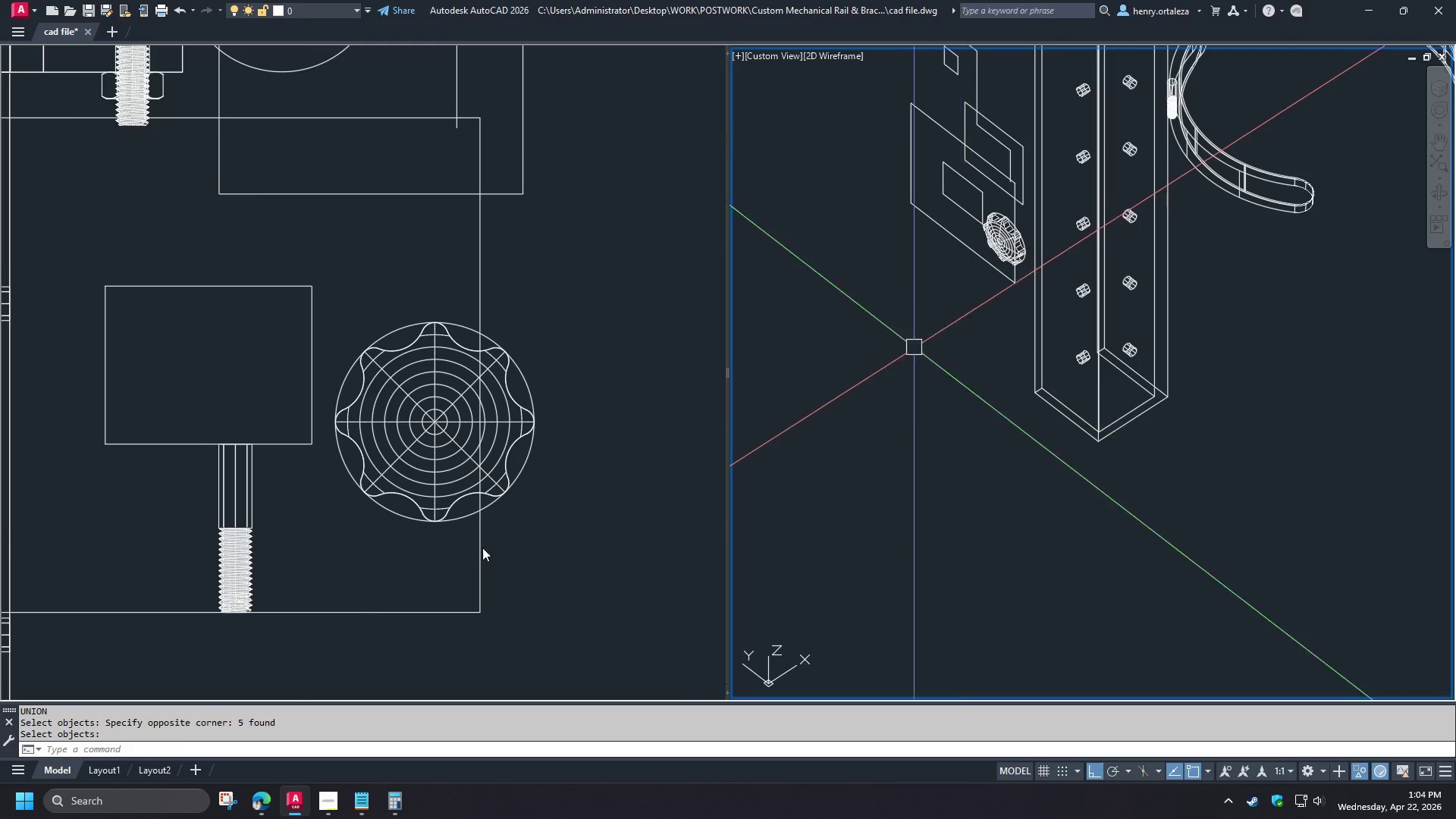 
left_click([349, 571])
 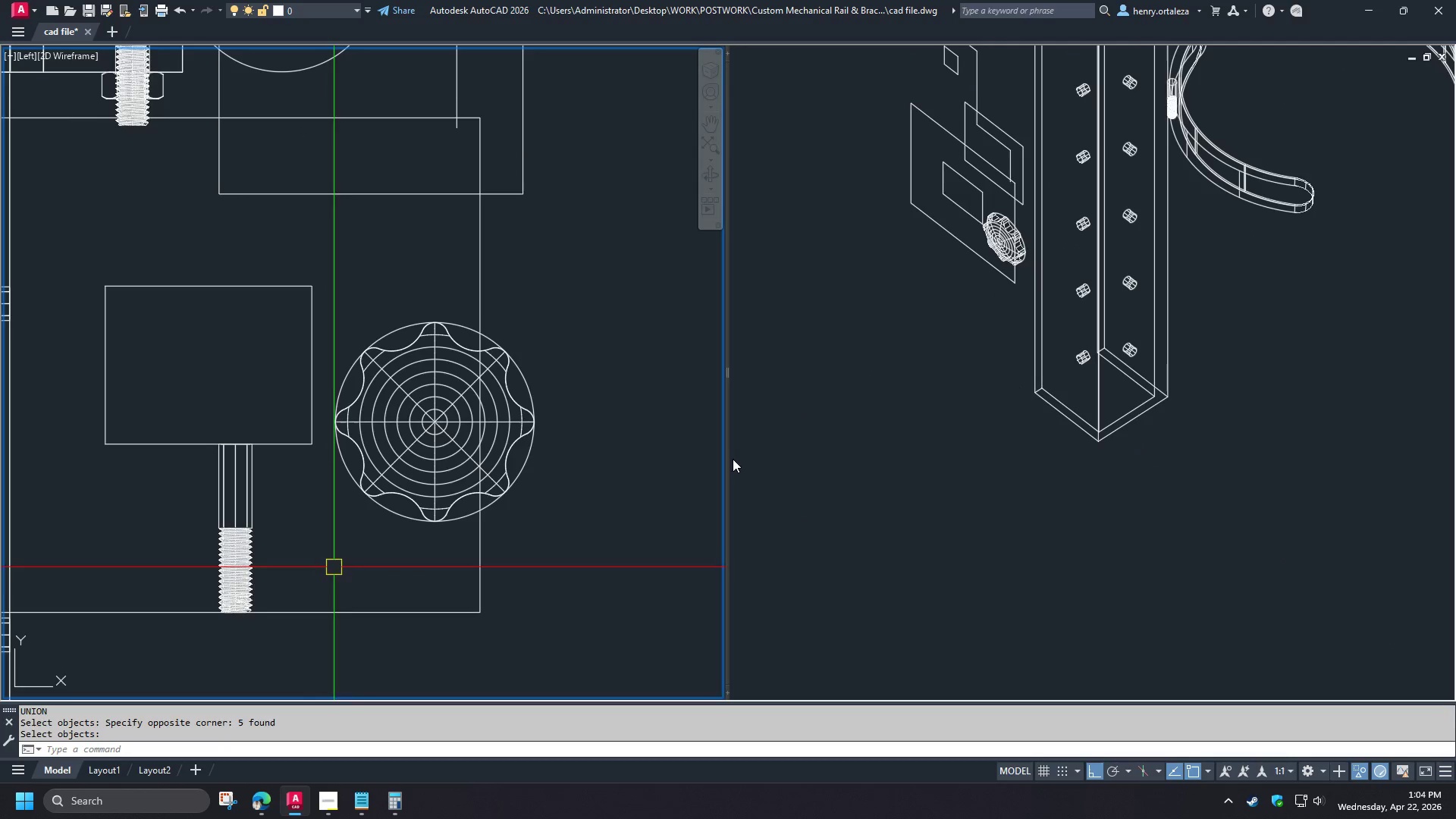 
scroll: coordinate [1103, 302], scroll_direction: up, amount: 3.0
 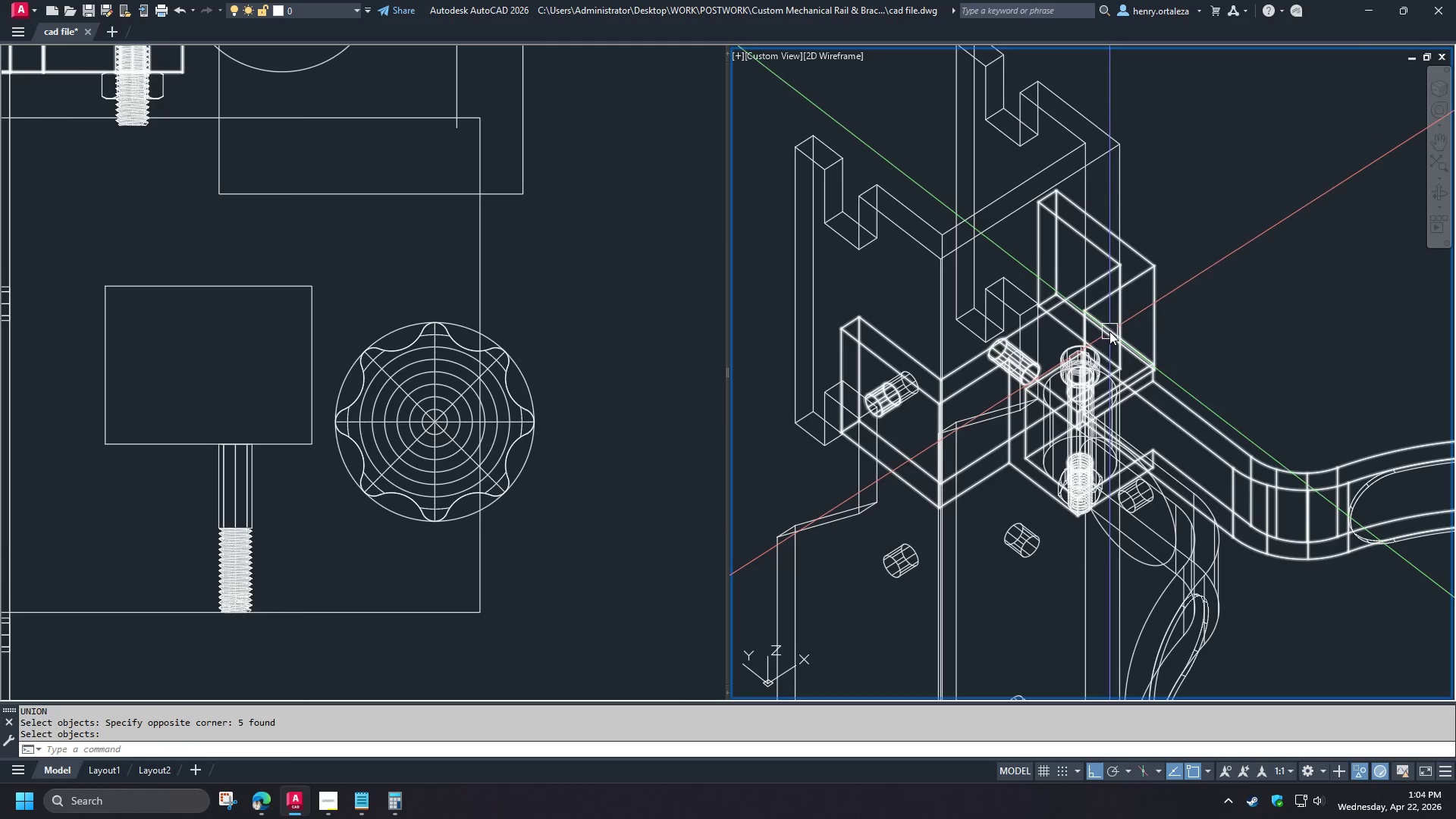 
left_click([1256, 244])
 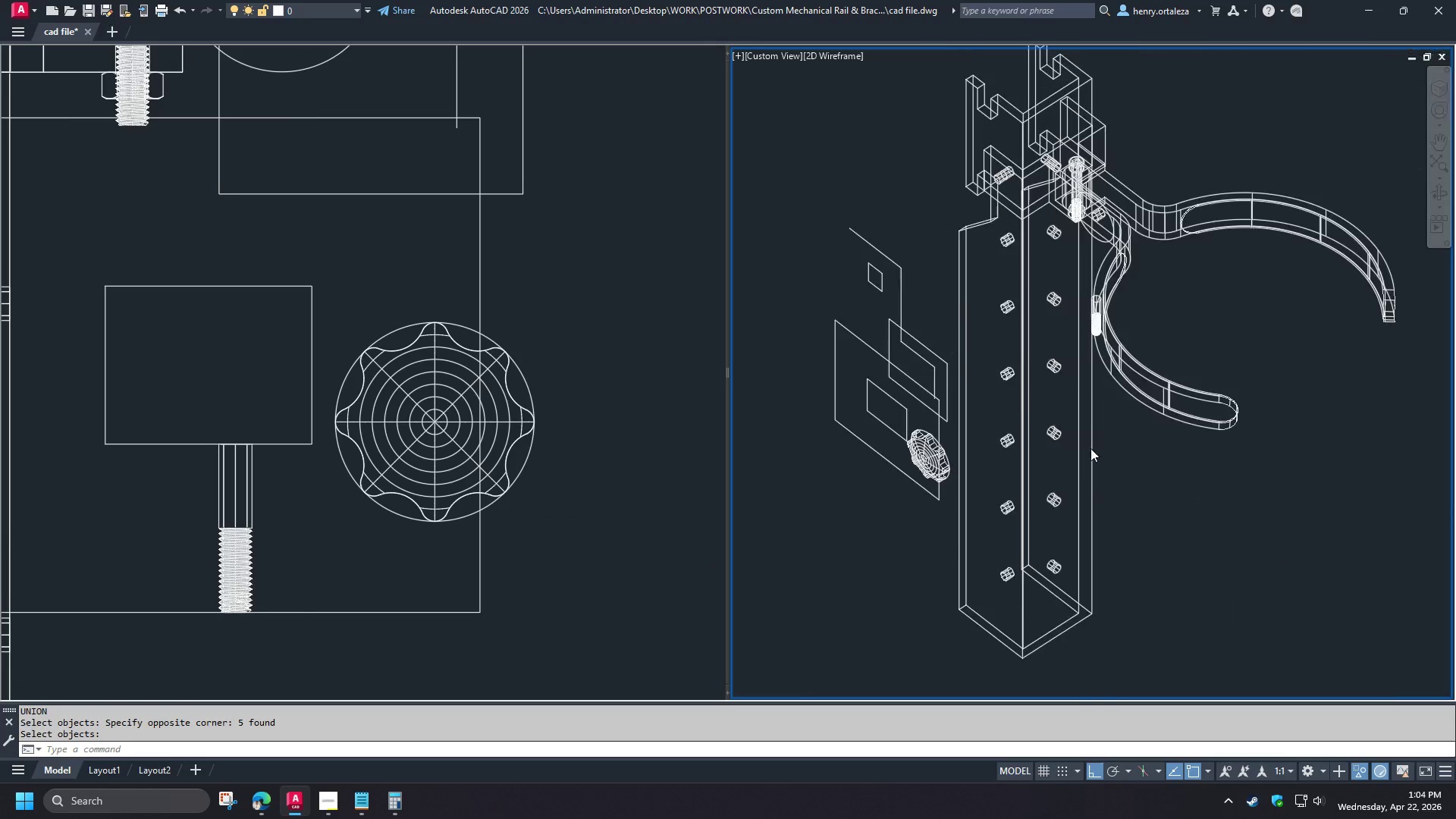 
scroll: coordinate [1144, 528], scroll_direction: down, amount: 7.0
 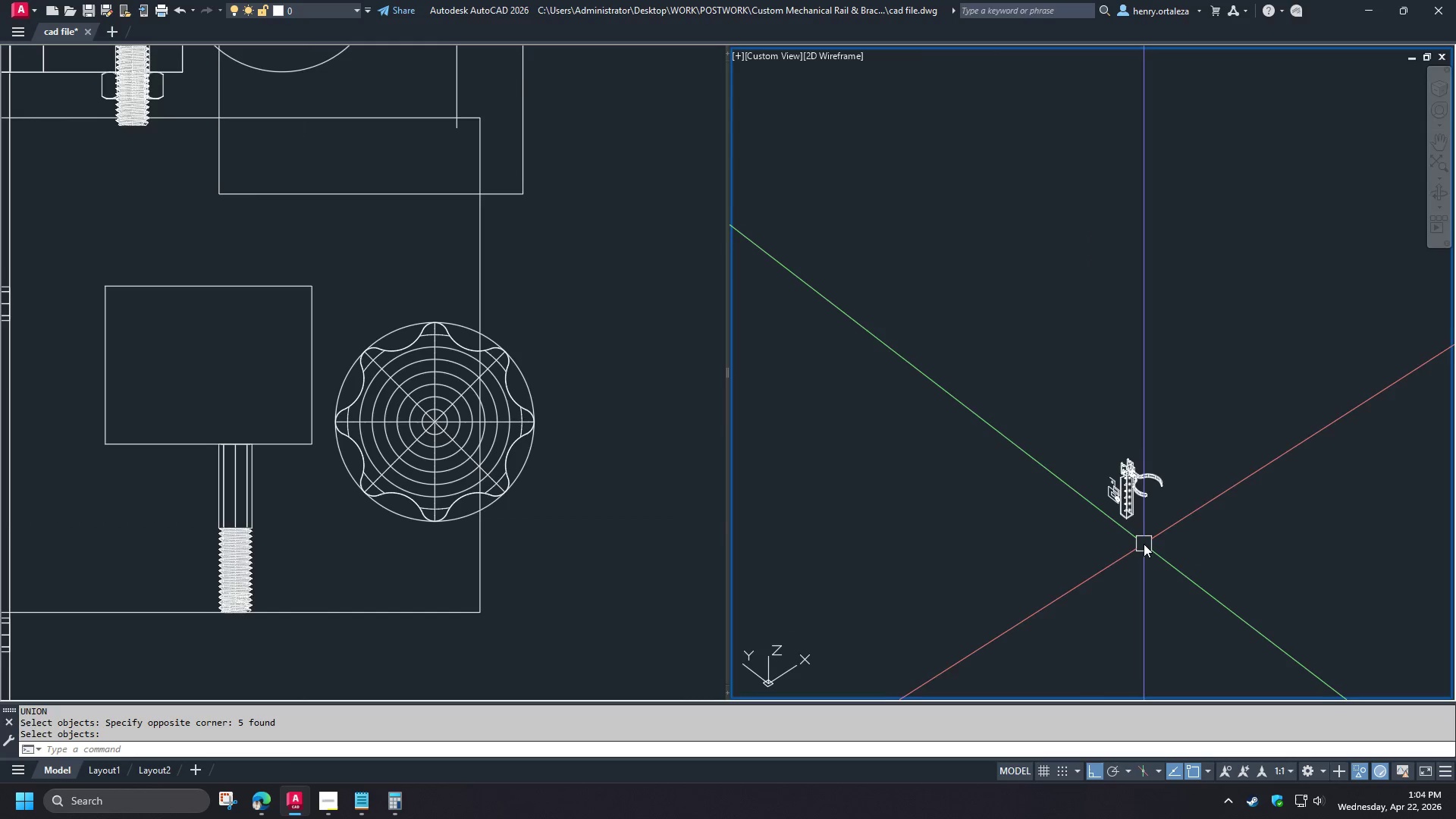 
scroll: coordinate [1134, 538], scroll_direction: up, amount: 4.0
 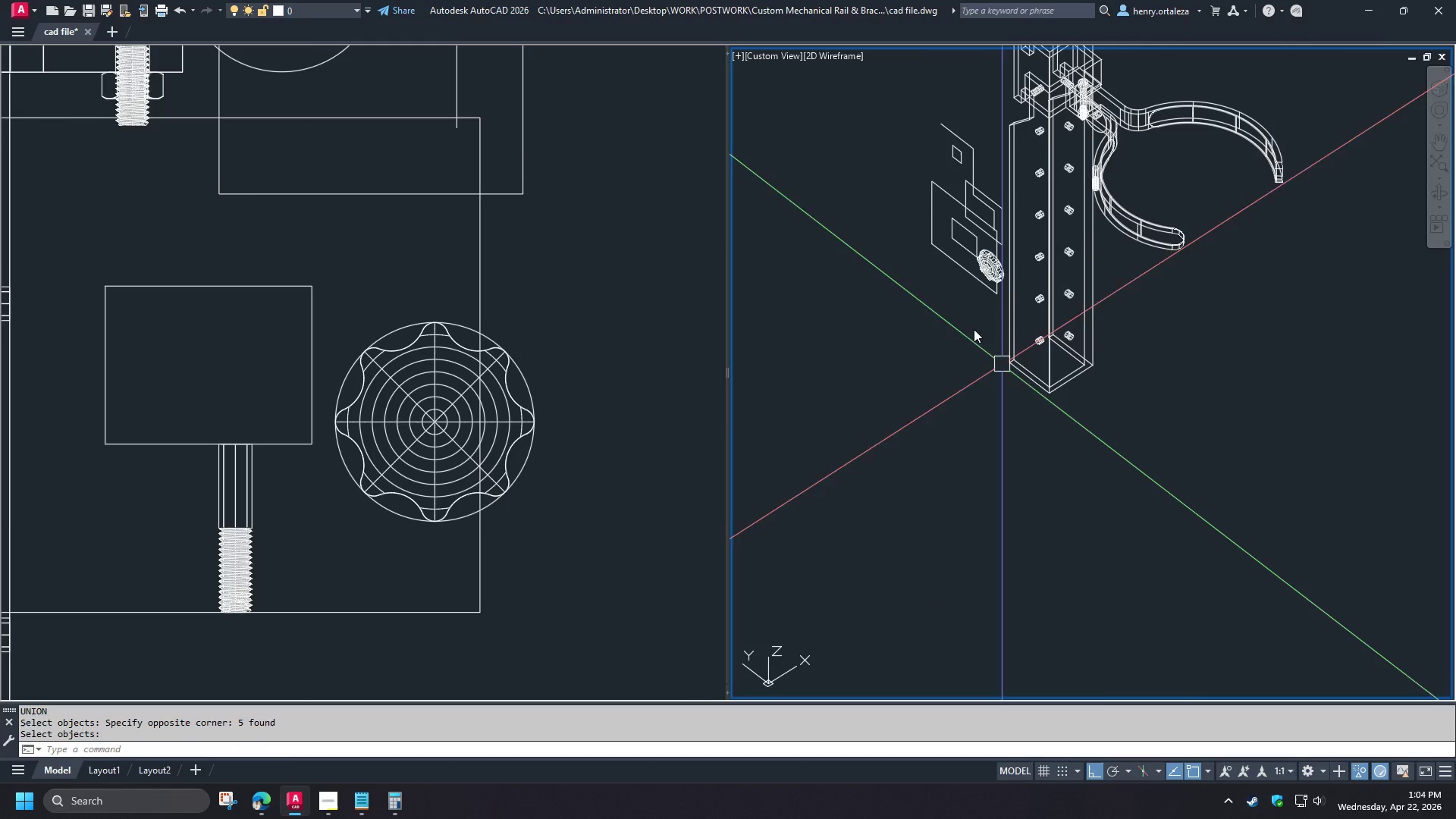 
left_click([1093, 269])
 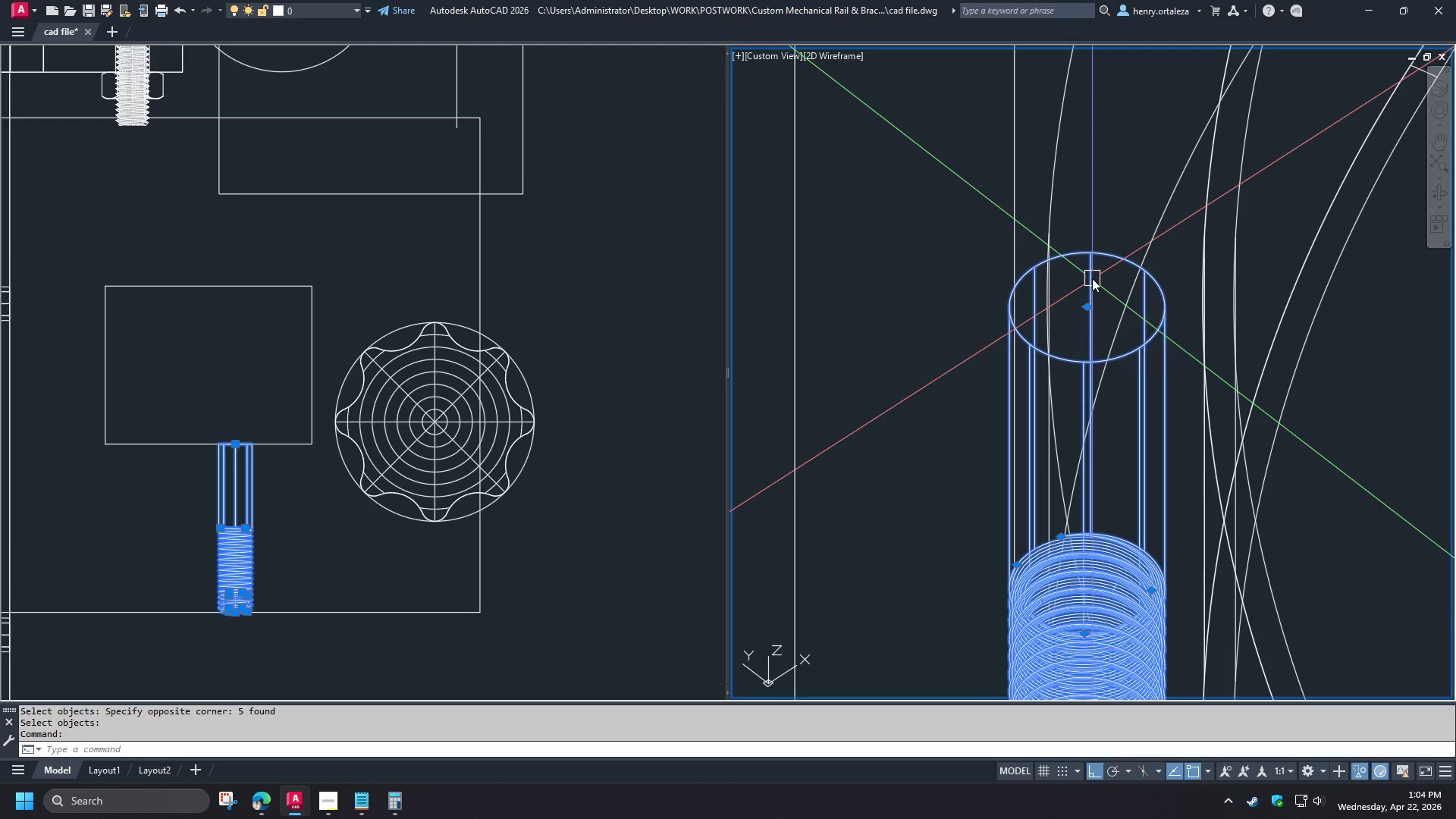 
scroll: coordinate [965, 312], scroll_direction: up, amount: 1.0
 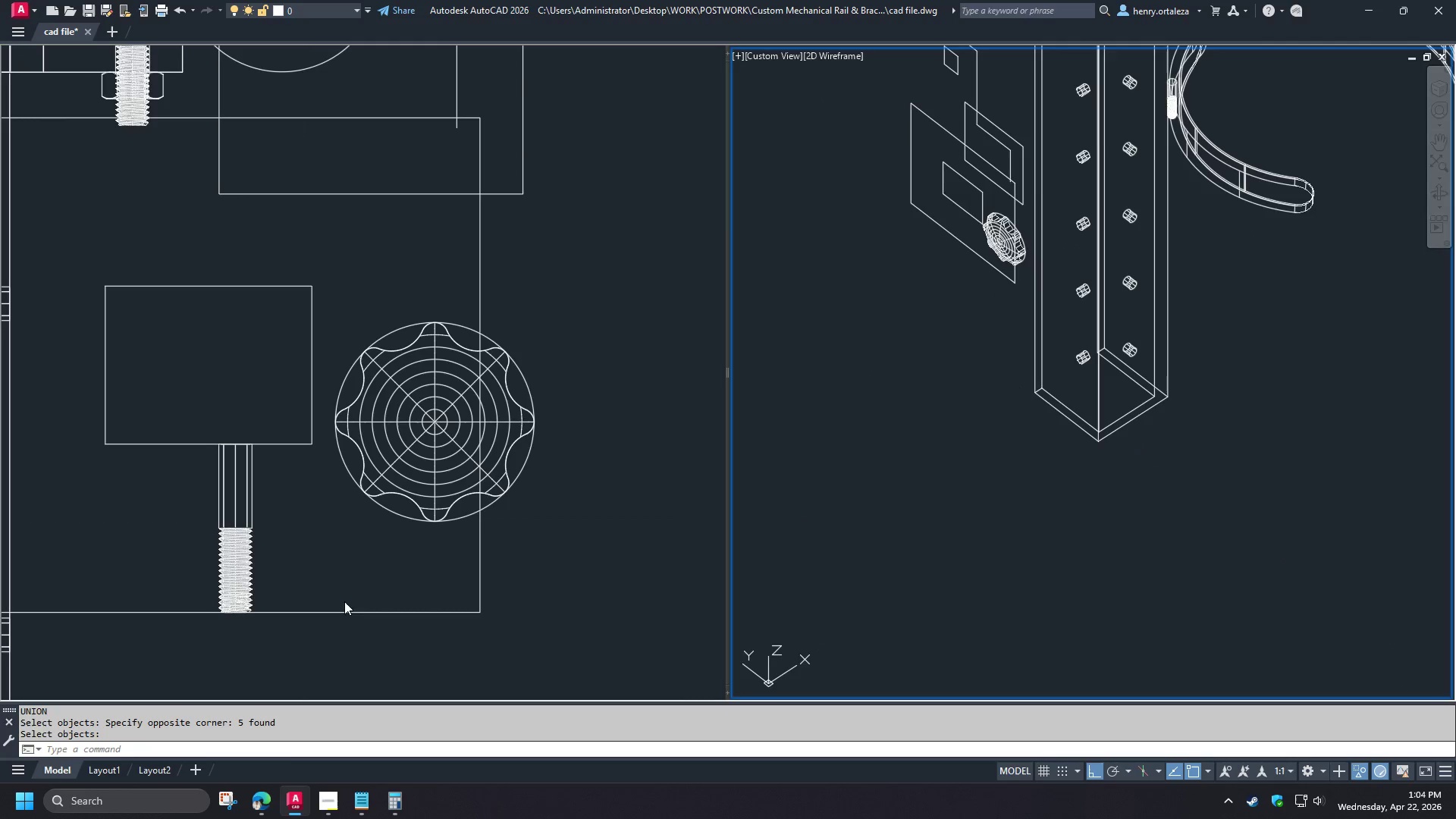 
key(M)
 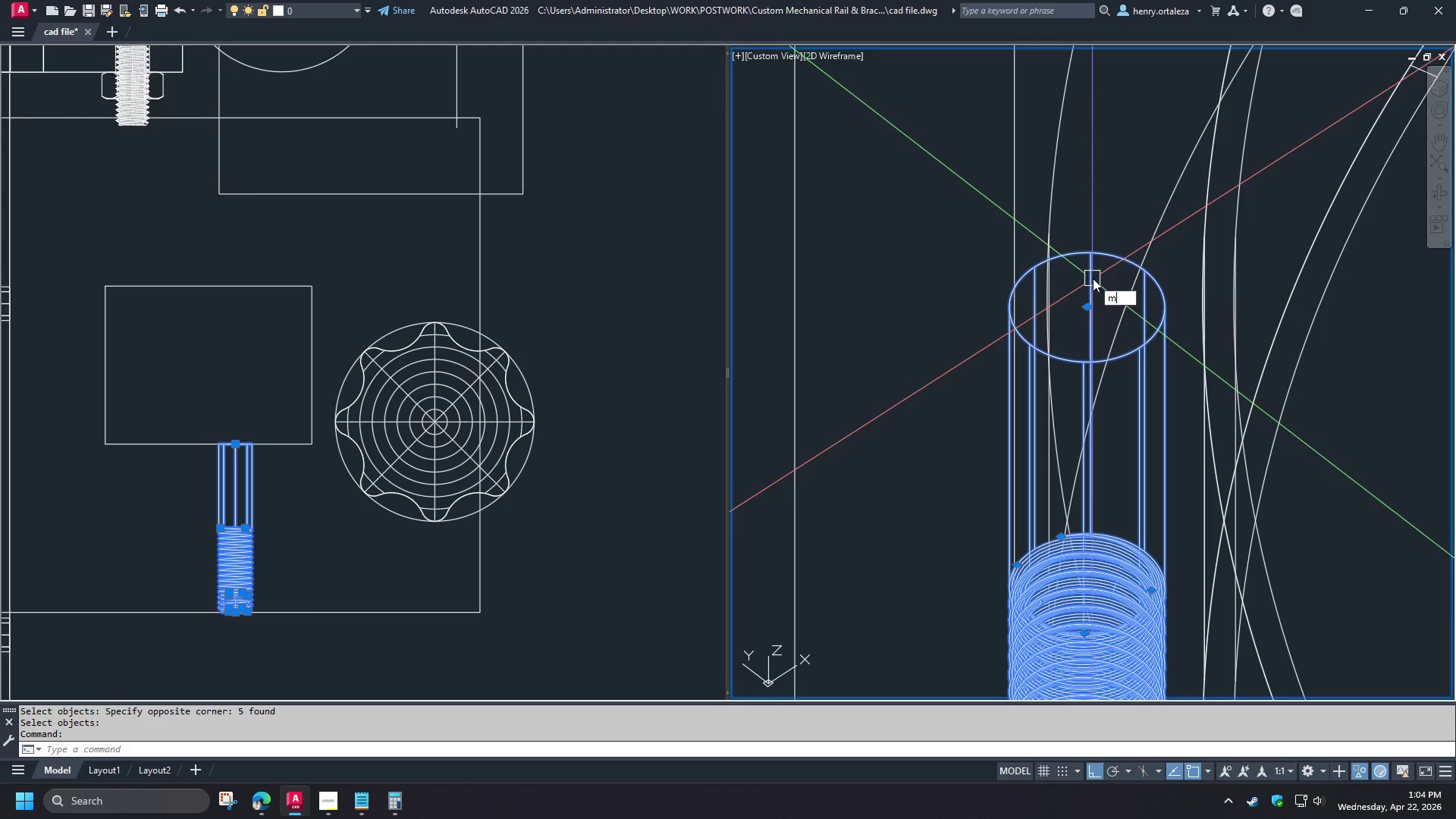 
key(Space)
 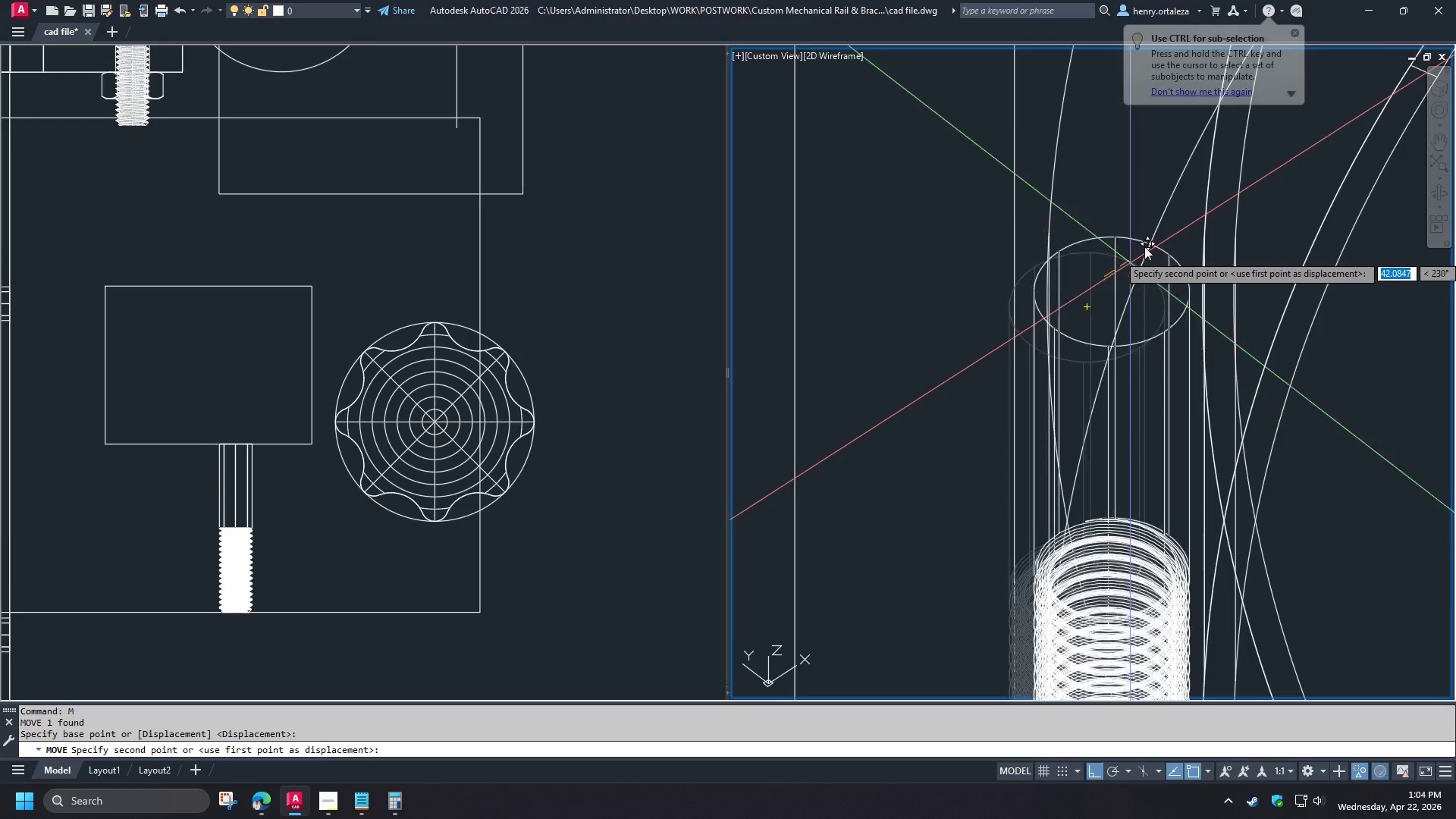 
scroll: coordinate [1117, 183], scroll_direction: up, amount: 6.0
 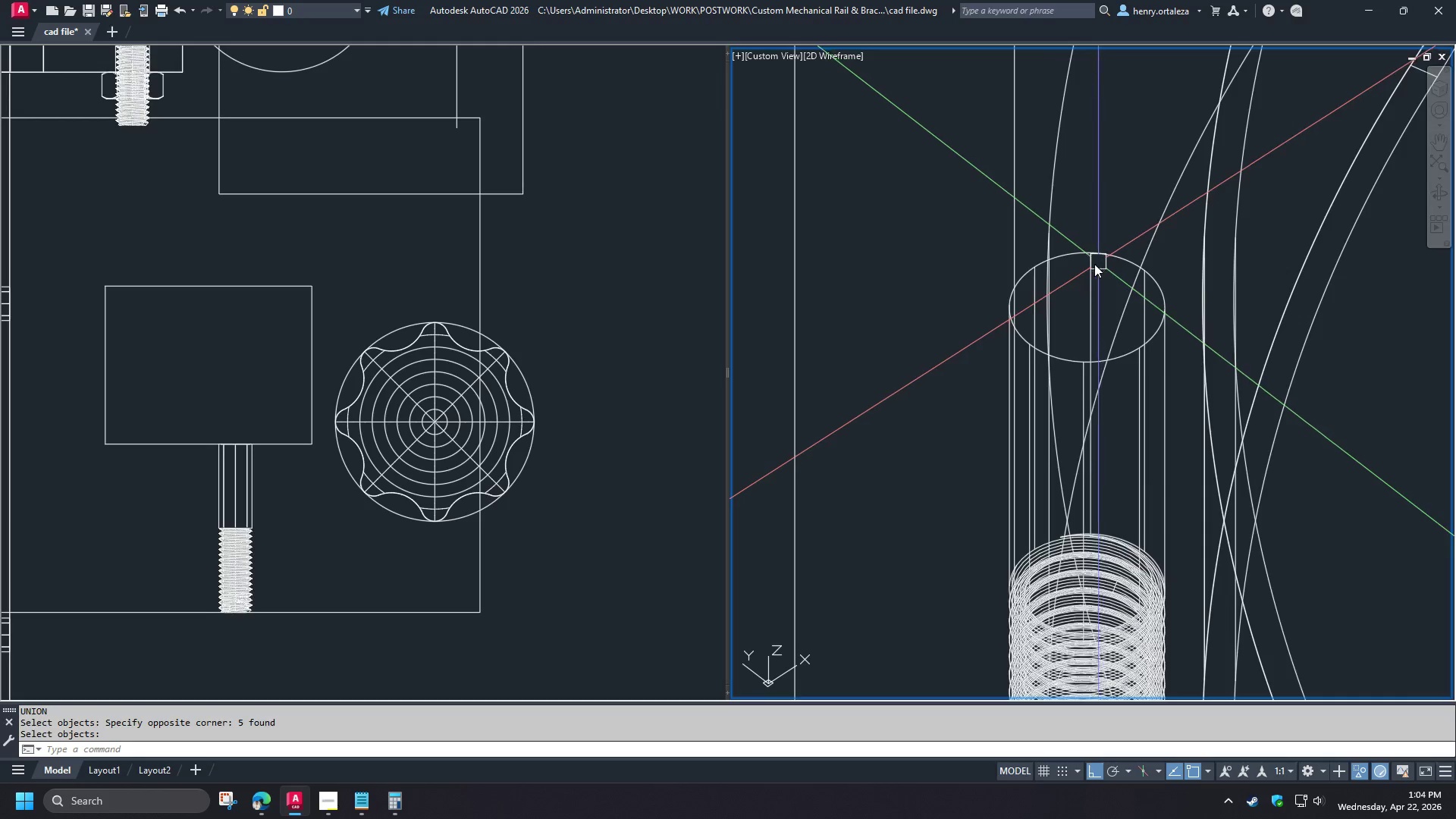 
left_click([1069, 374])
 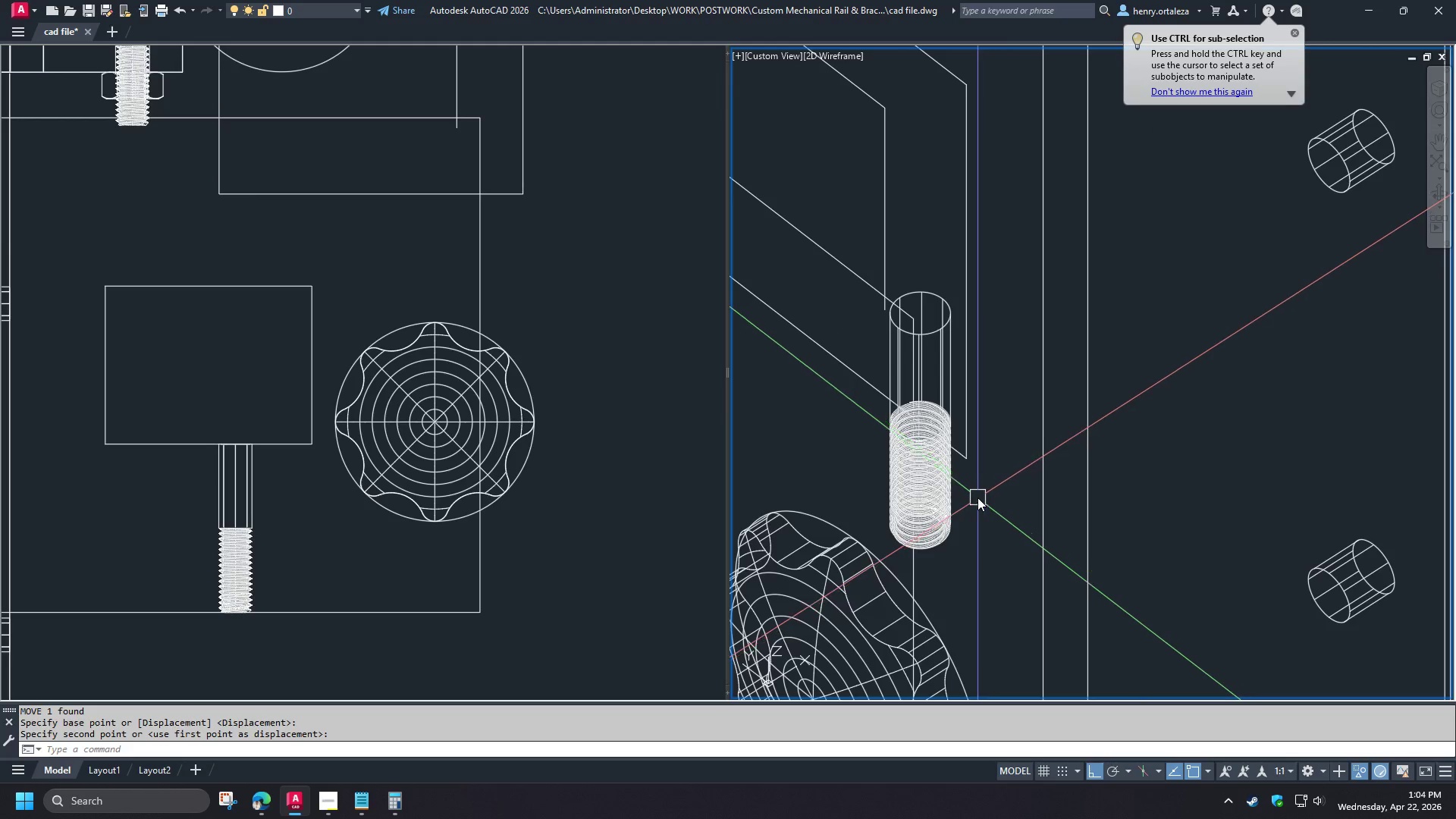 
type(3dr)
 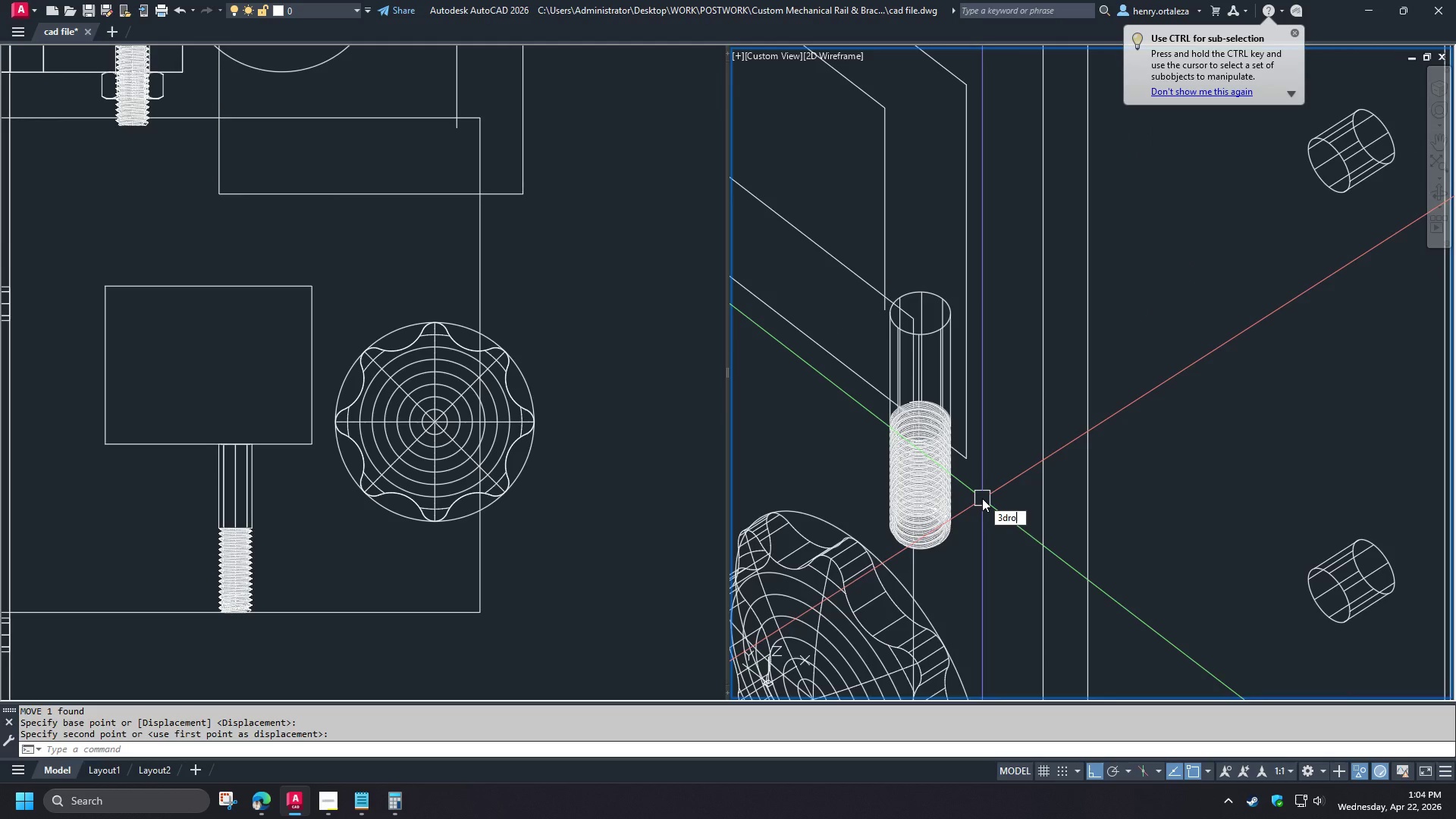 
key(O)
 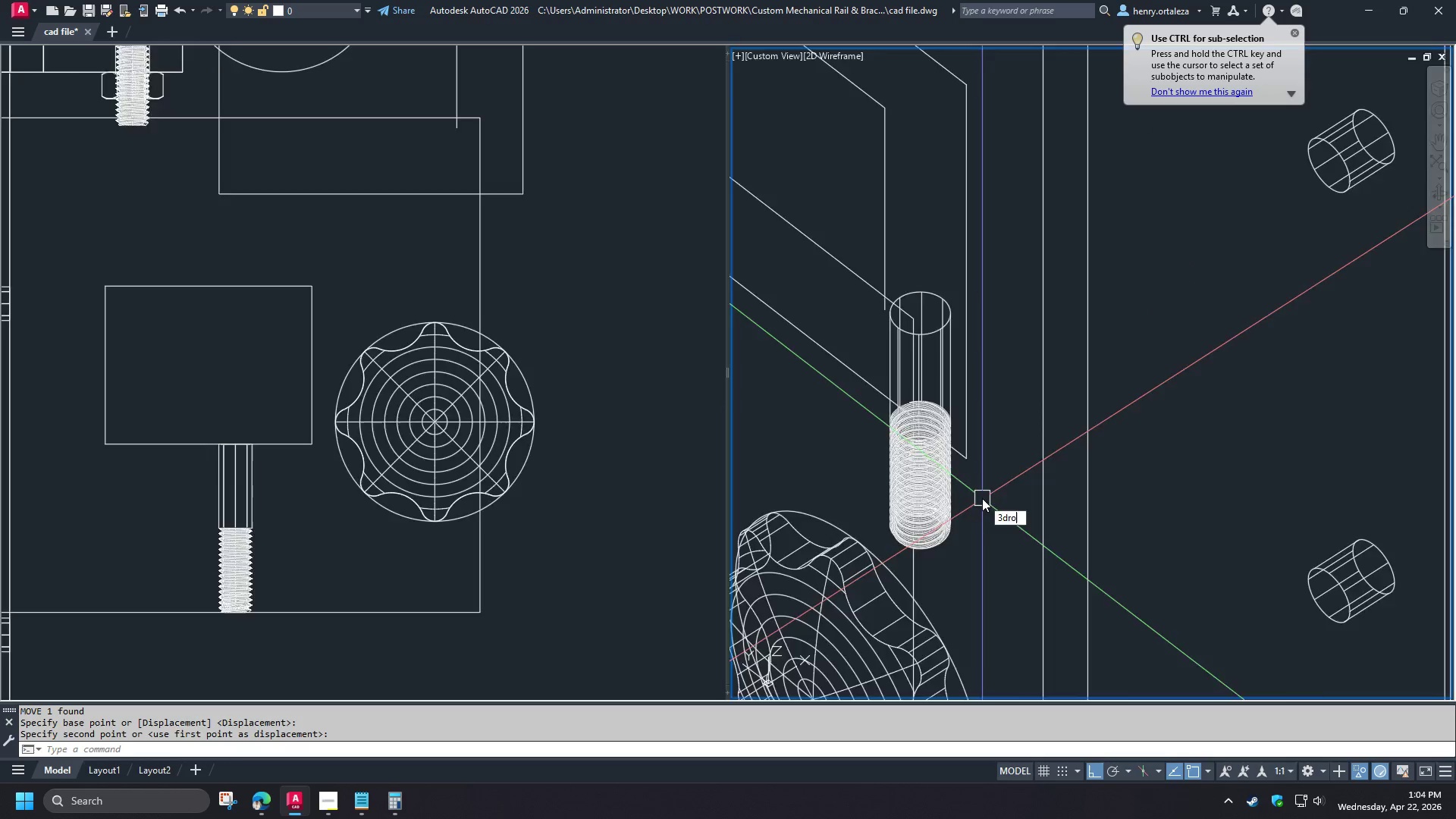 
key(Space)
 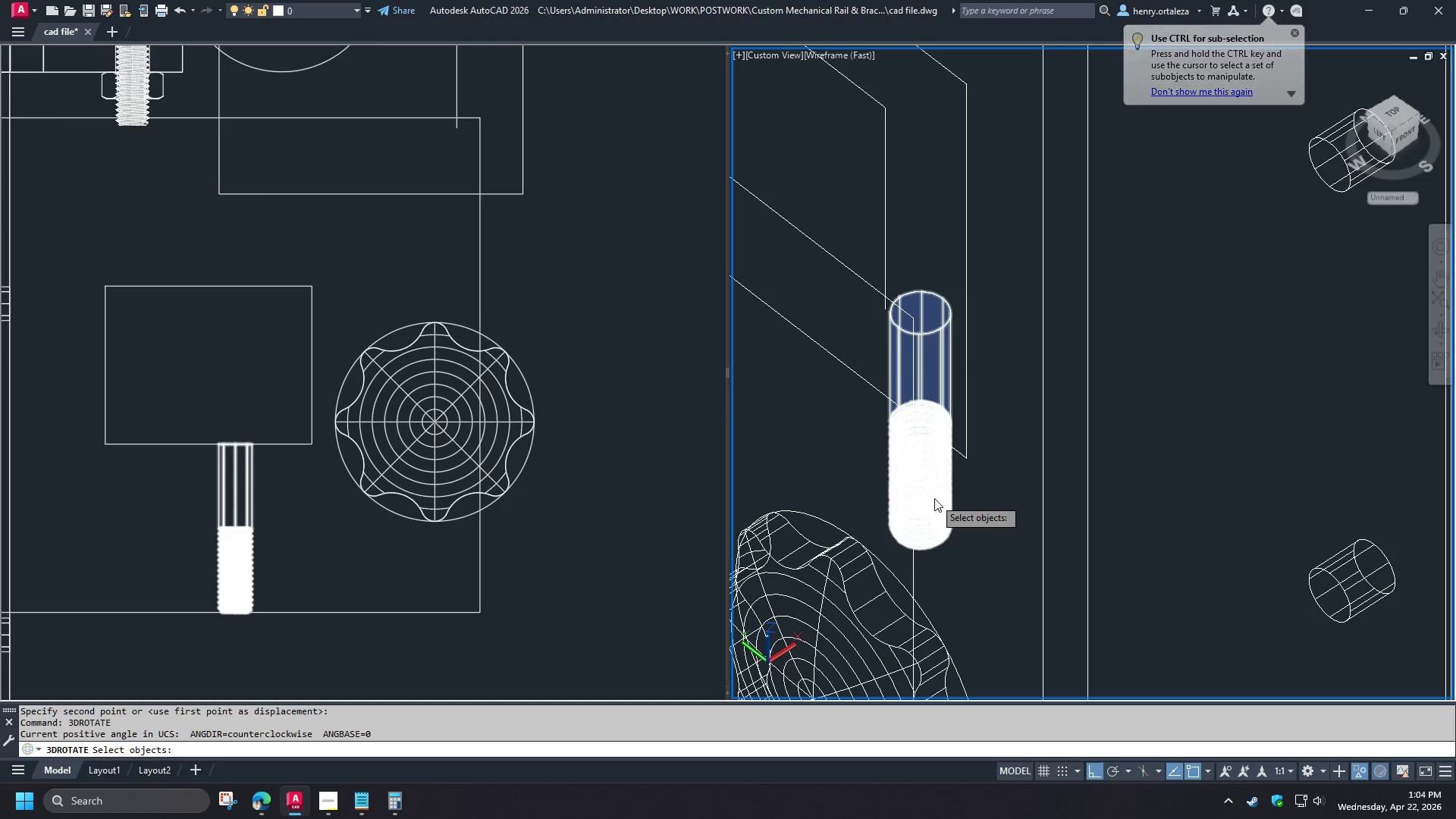 
left_click([934, 498])
 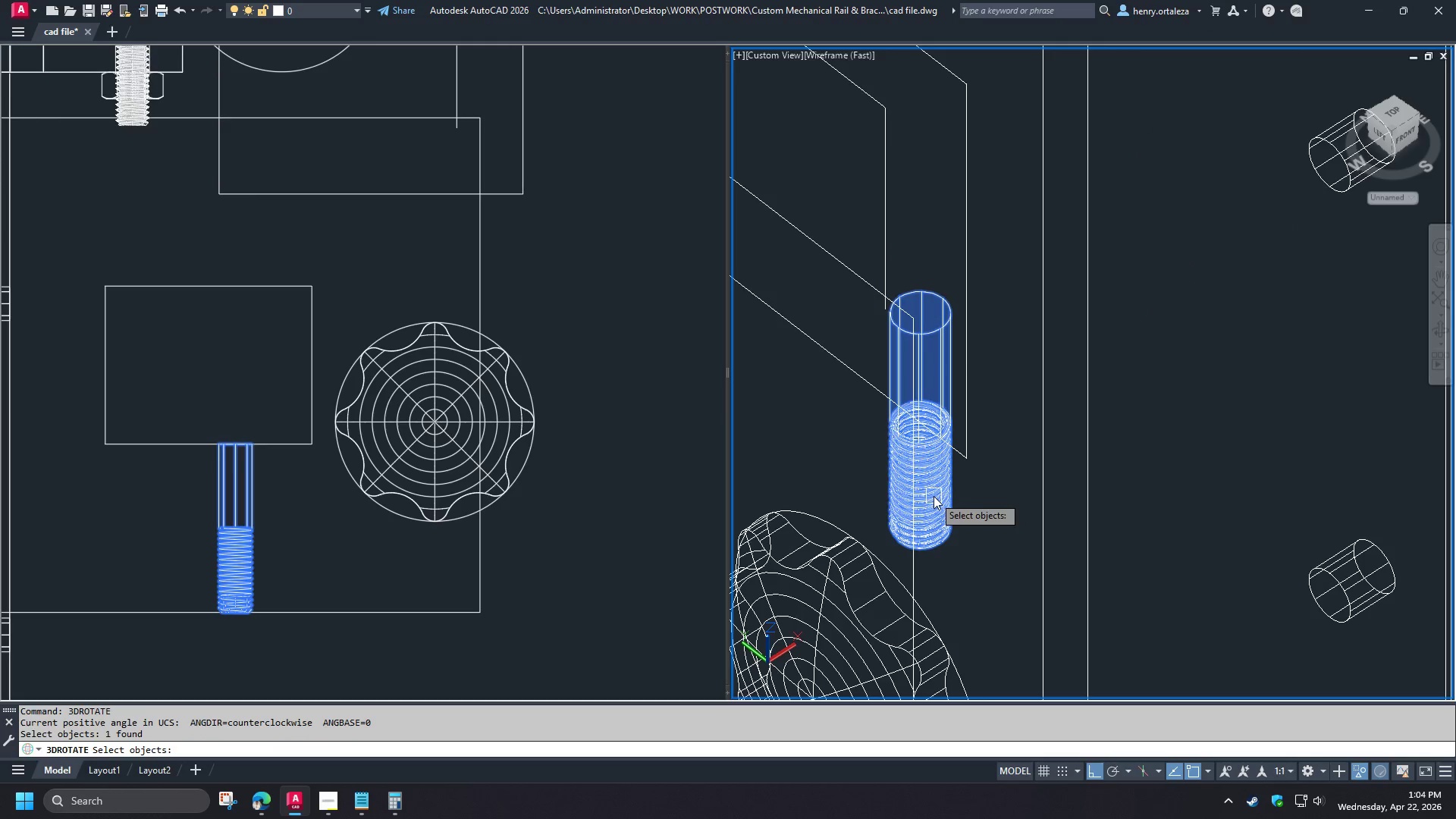 
scroll: coordinate [1150, 239], scroll_direction: down, amount: 6.0
 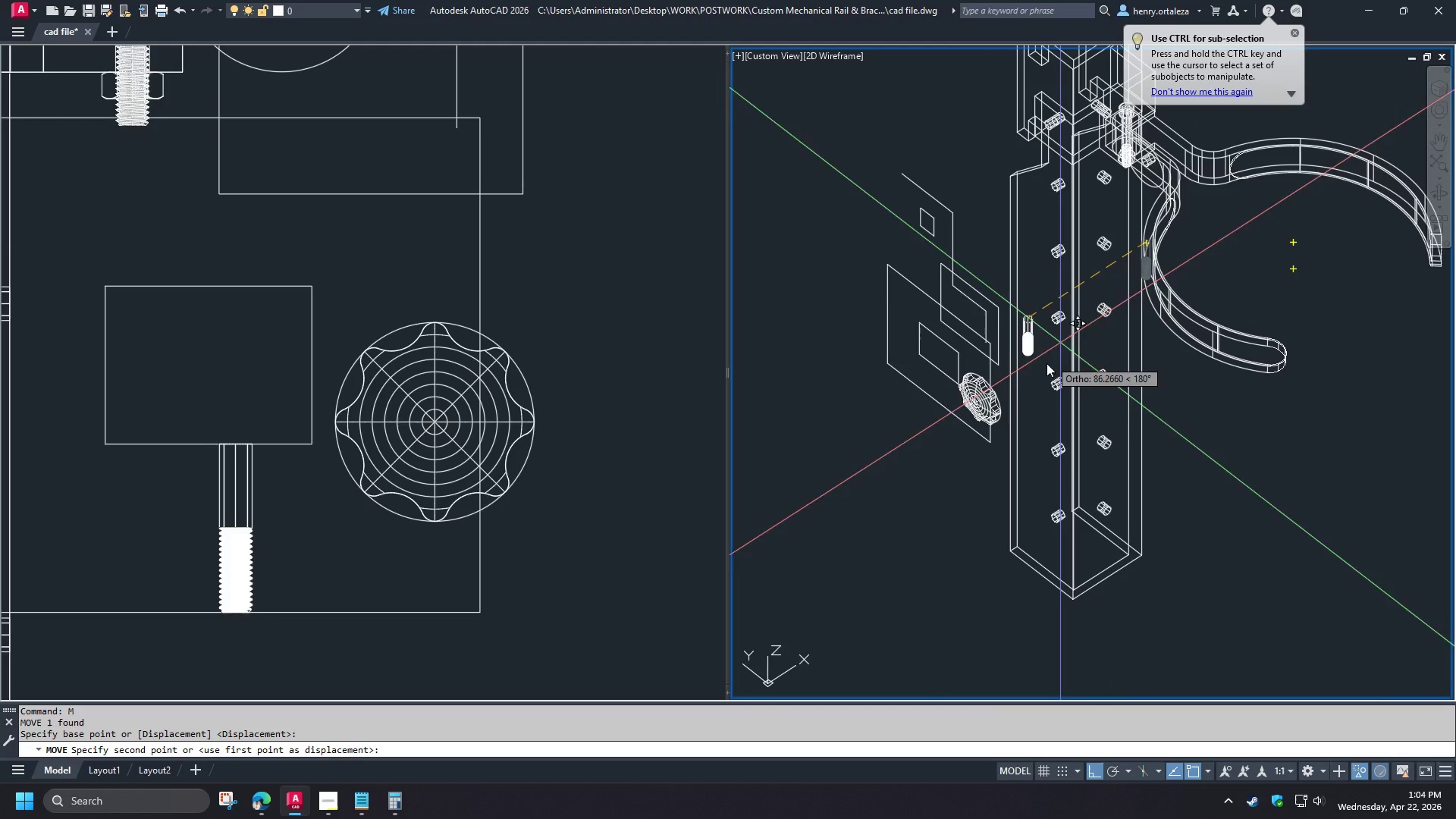 
key(Space)
 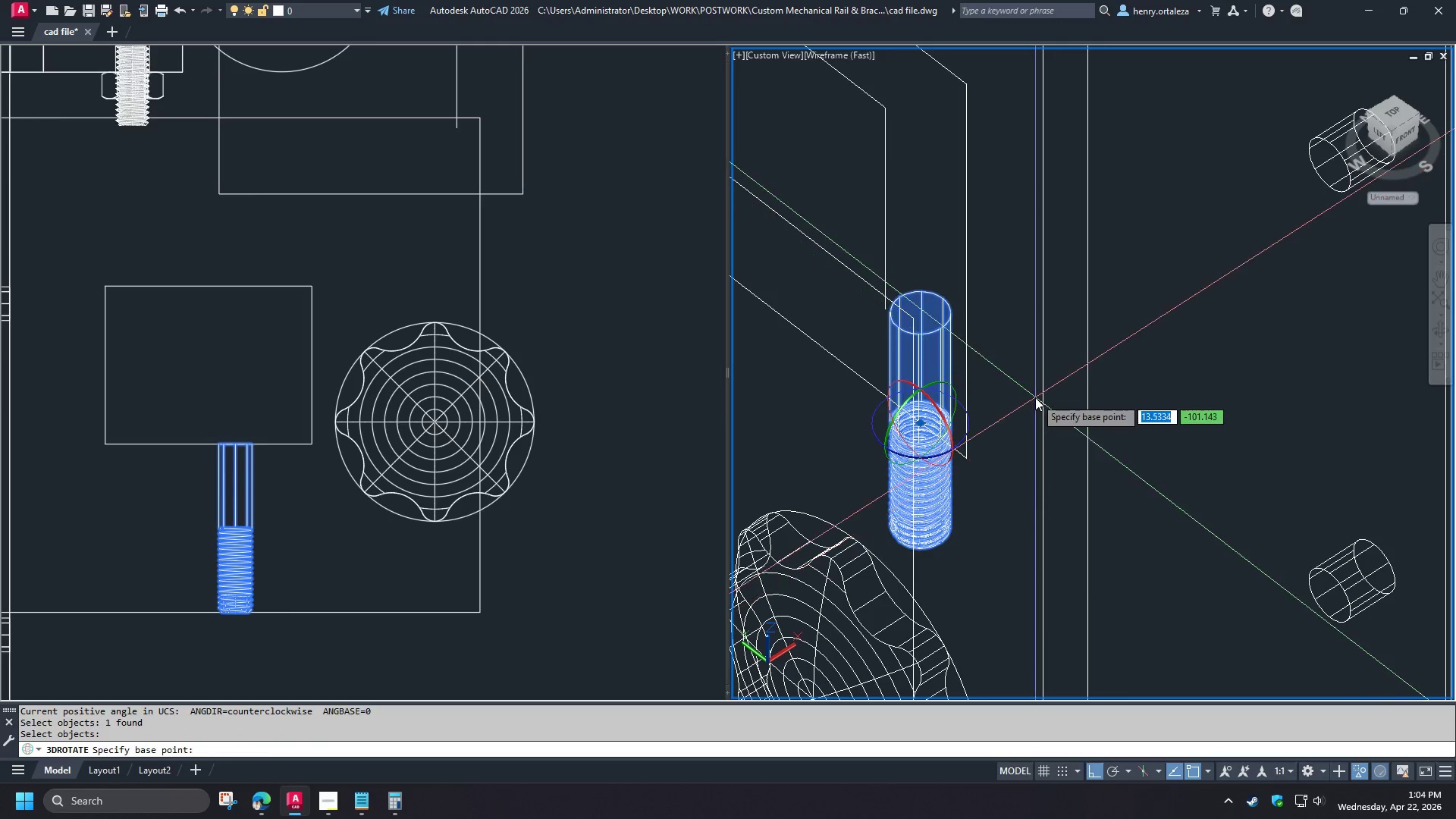 
scroll: coordinate [1018, 375], scroll_direction: up, amount: 4.0
 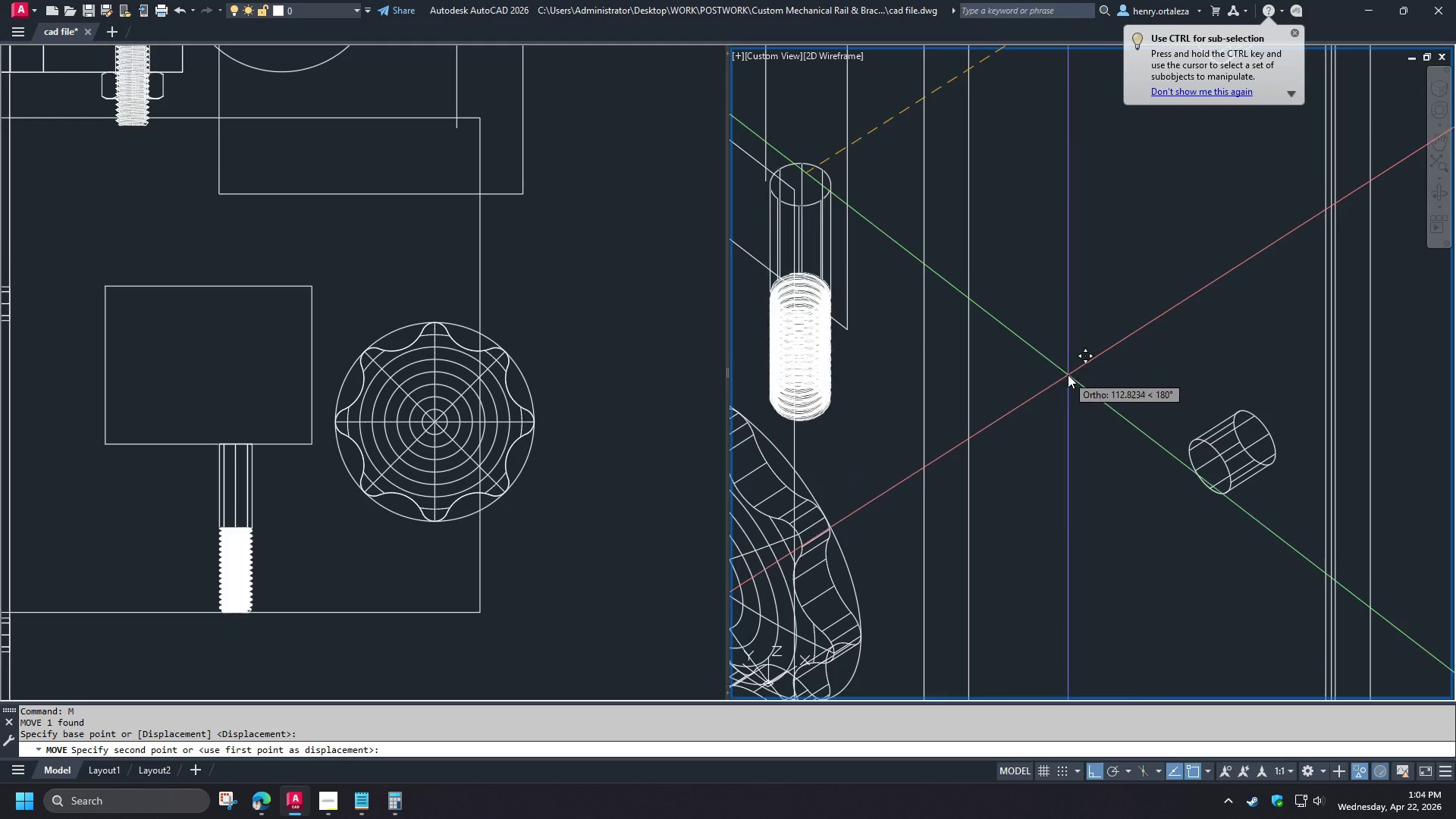 
type(cen )
 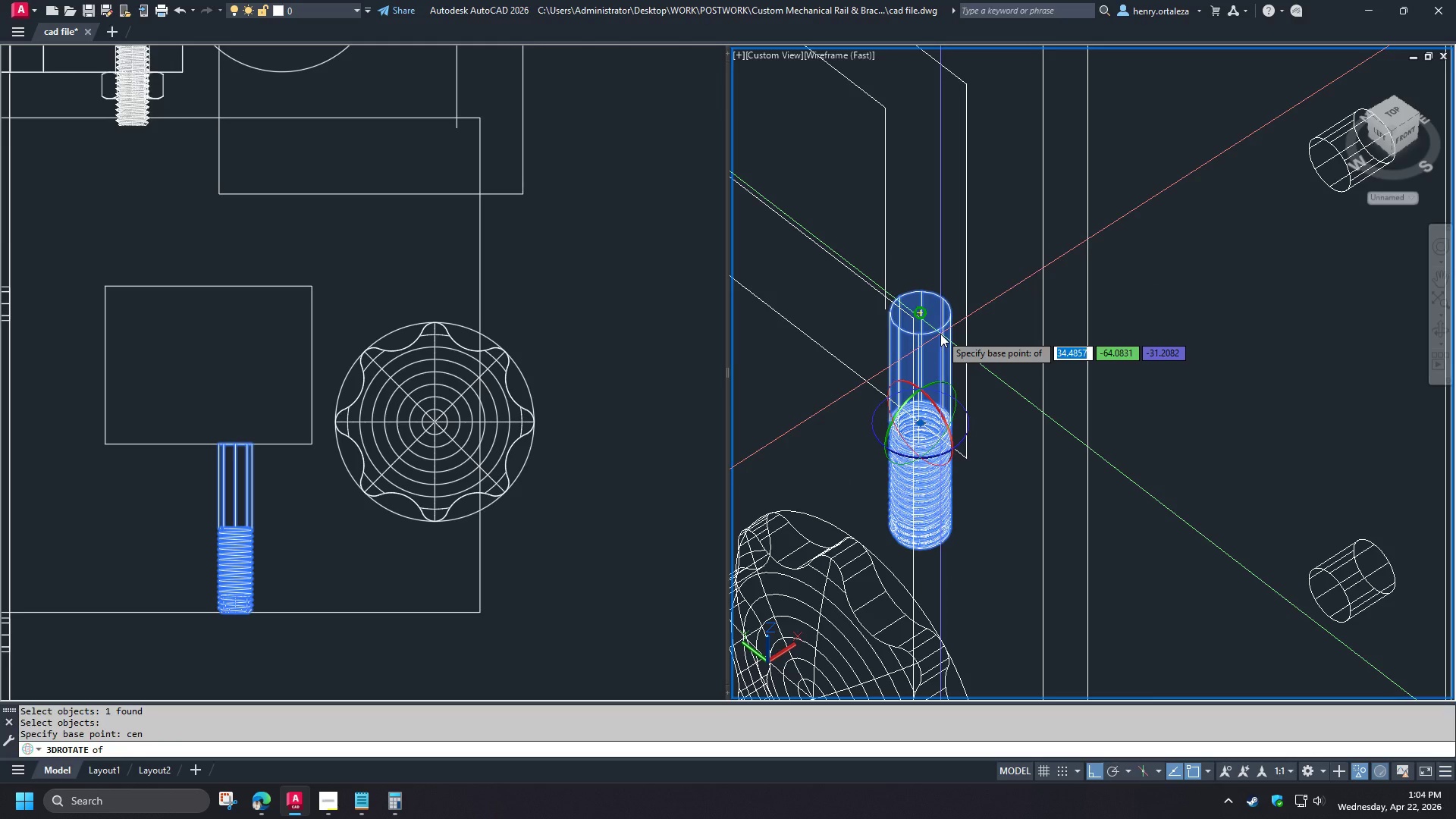 
left_click([936, 334])
 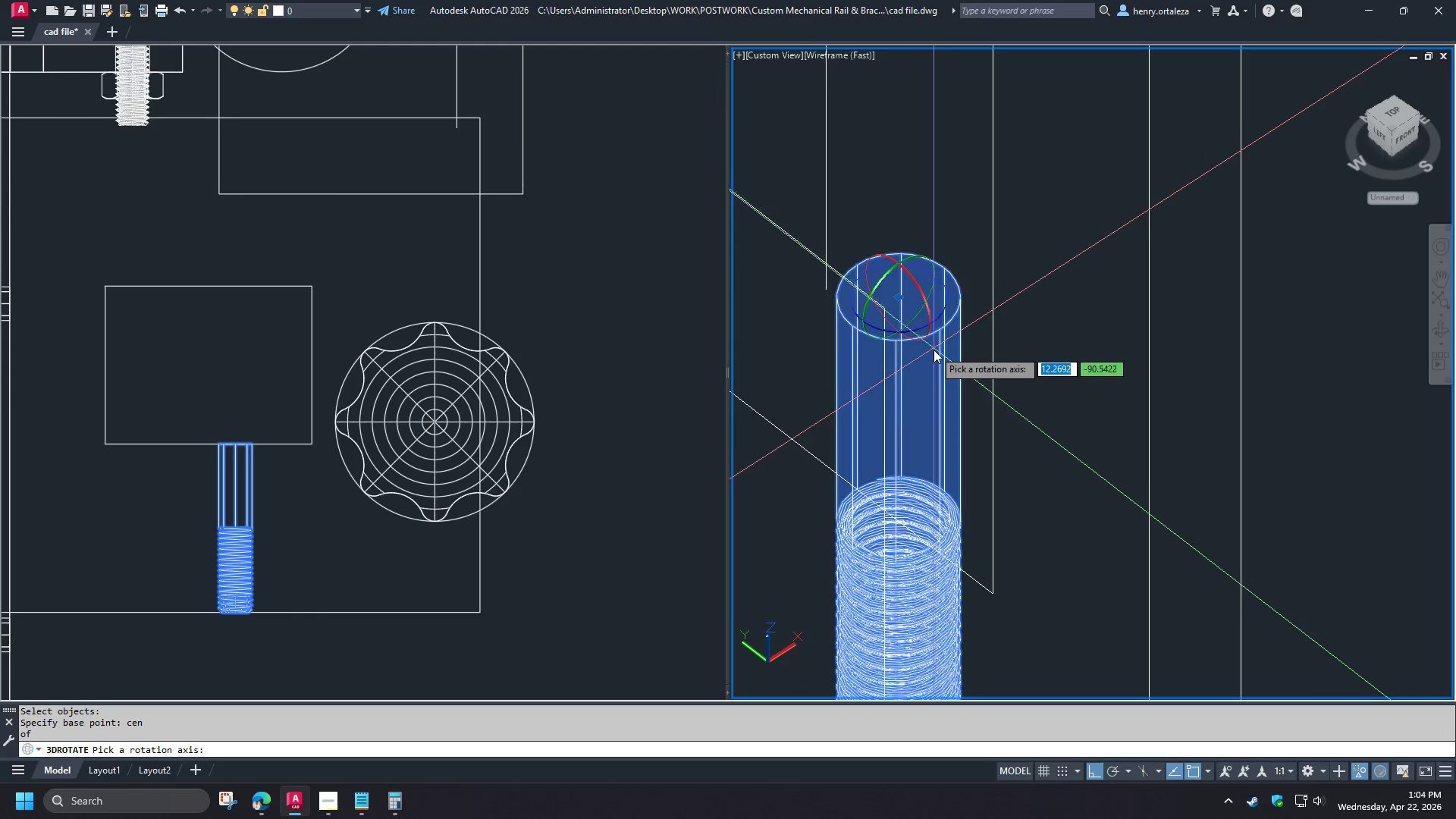 
left_click([932, 275])
 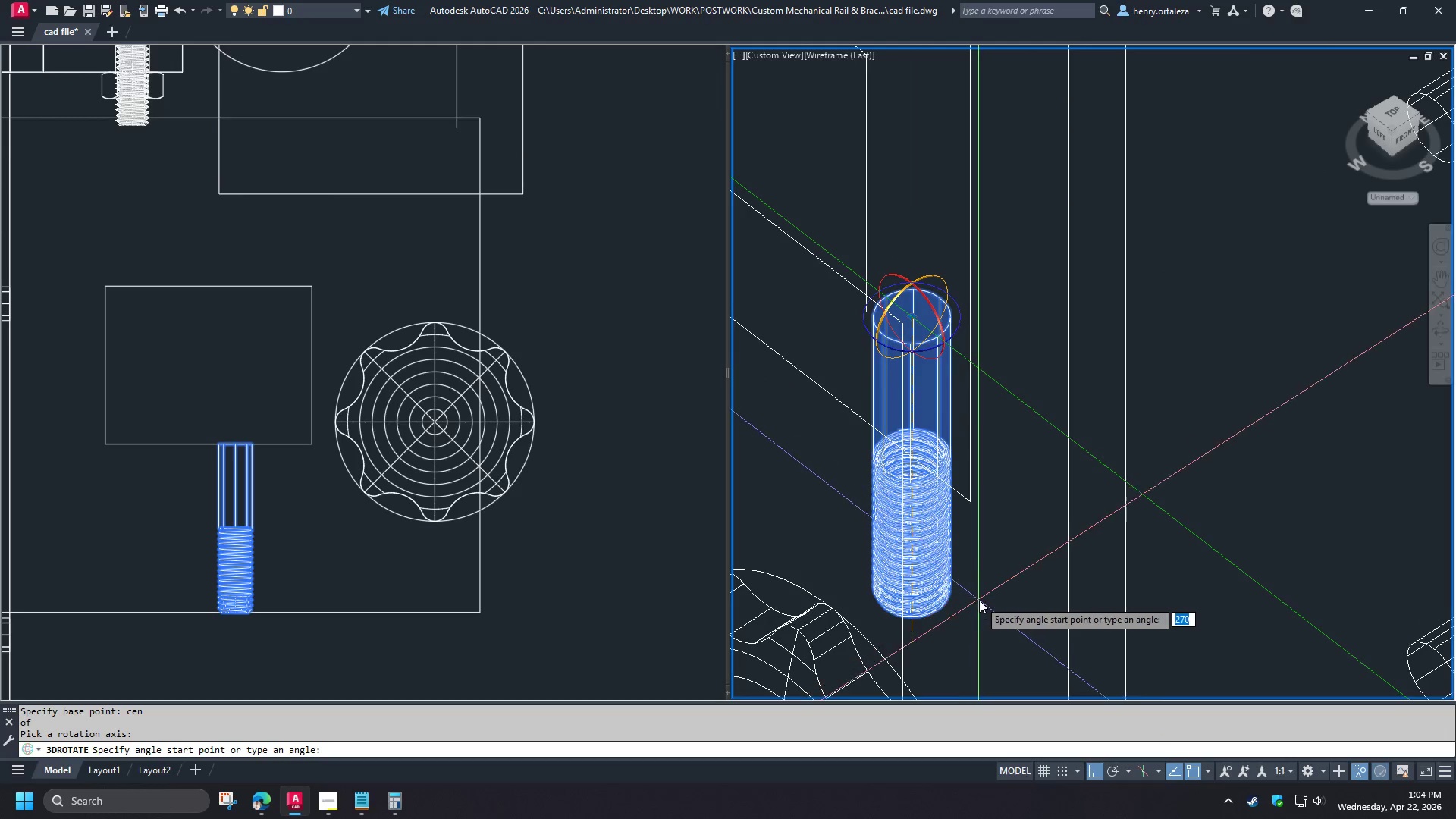 
scroll: coordinate [940, 327], scroll_direction: up, amount: 2.0
 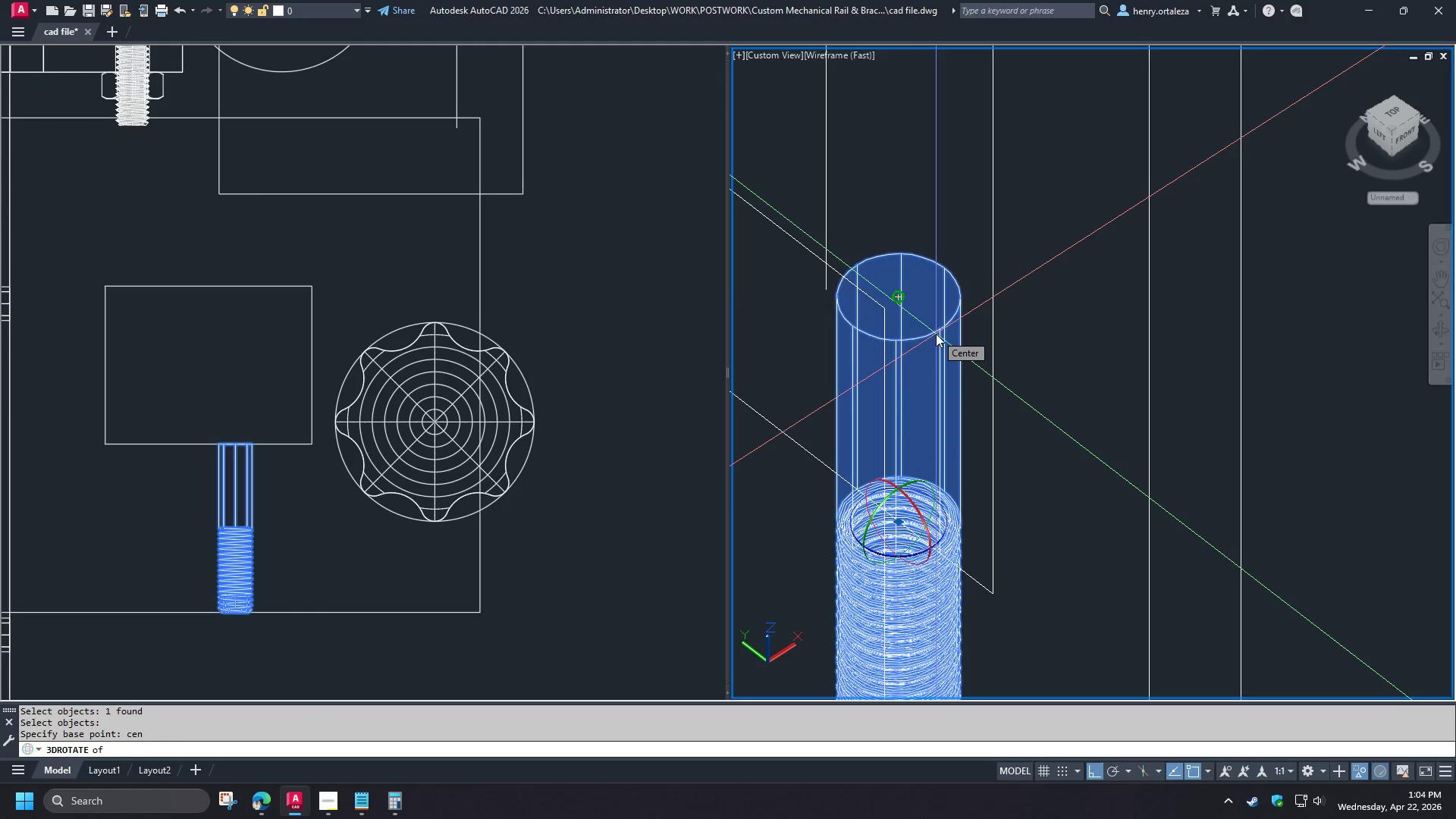 
left_click([979, 604])
 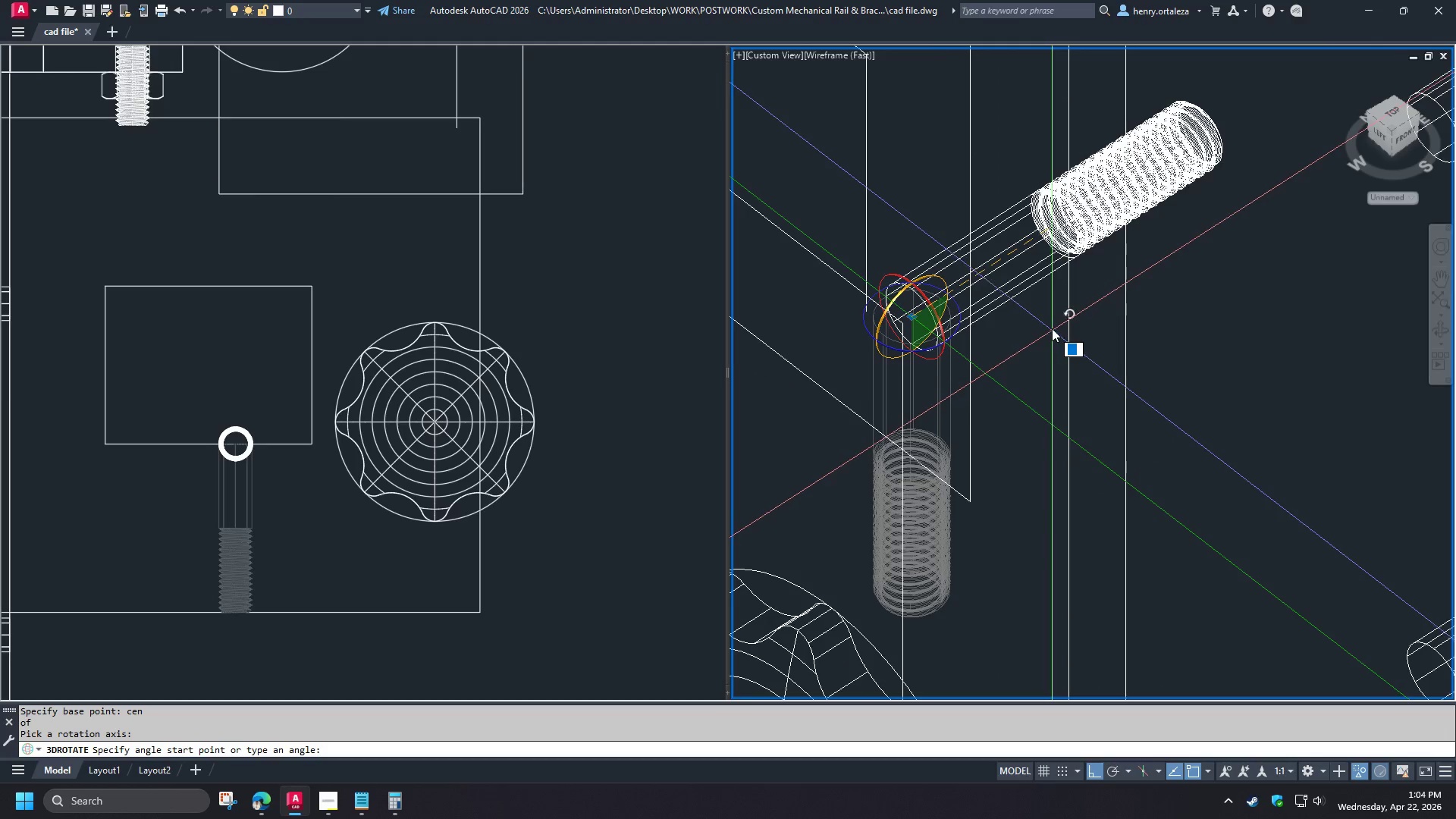 
left_click([1052, 328])
 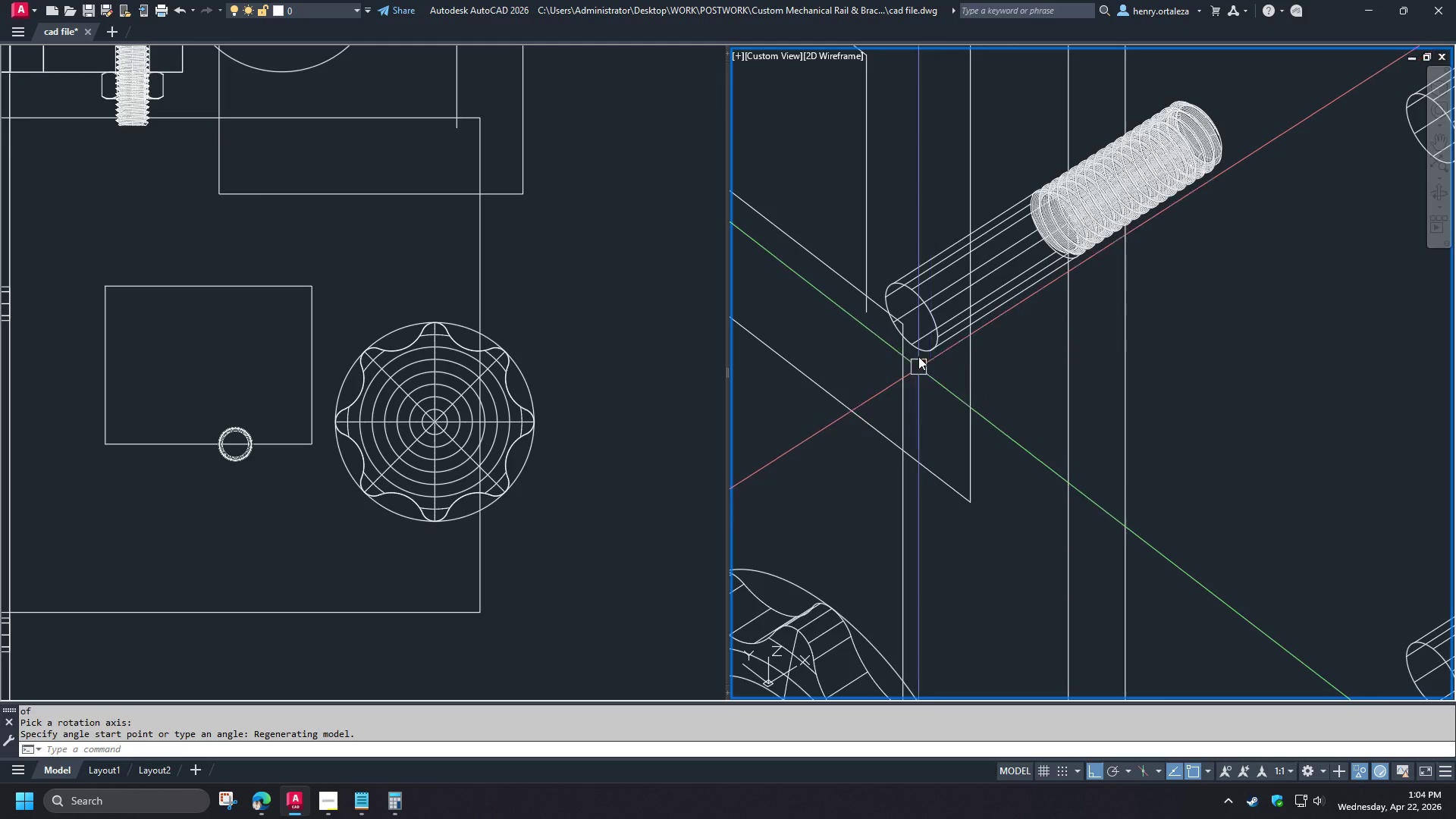 
scroll: coordinate [934, 350], scroll_direction: down, amount: 1.0
 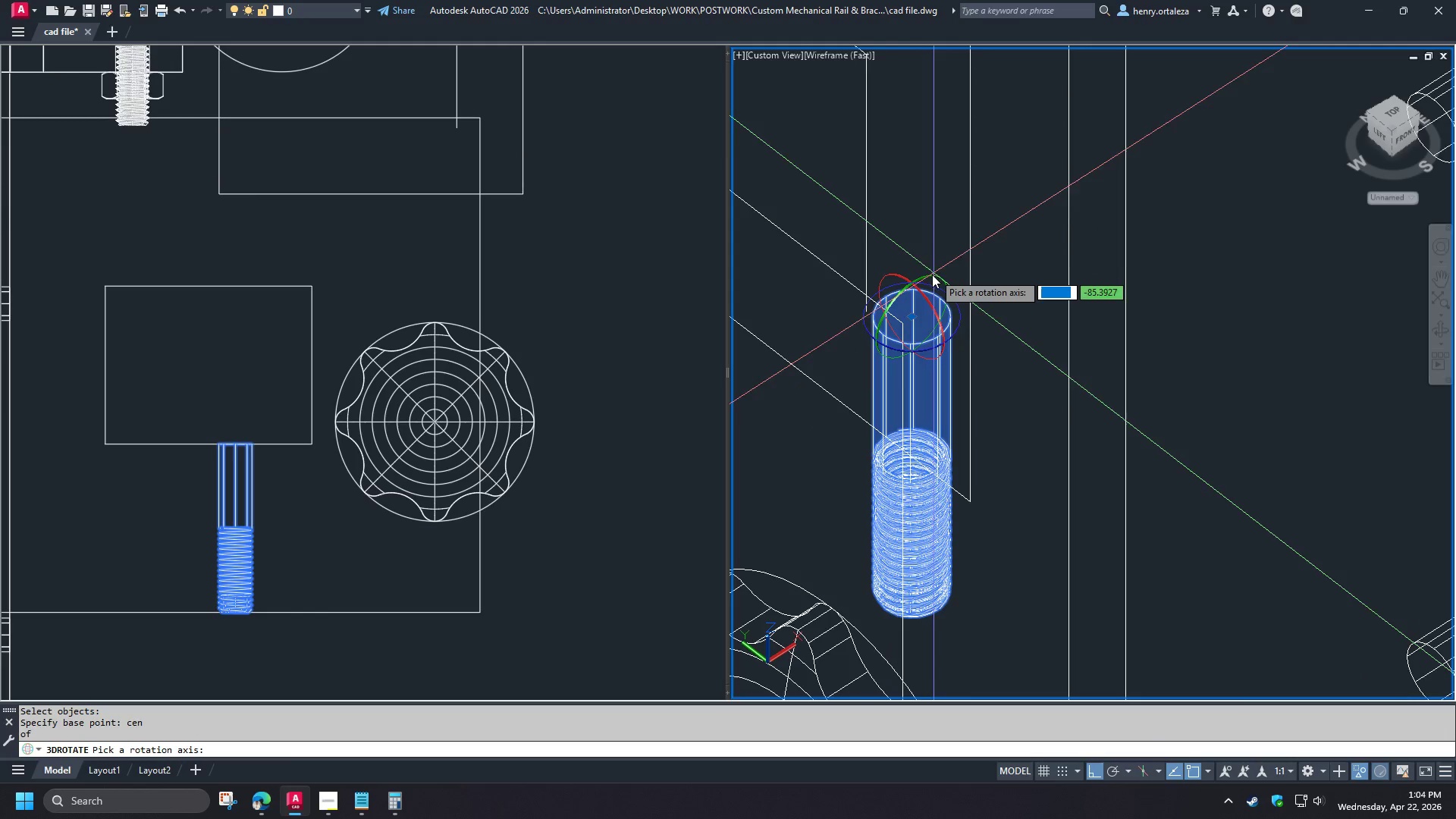 
left_click([927, 344])
 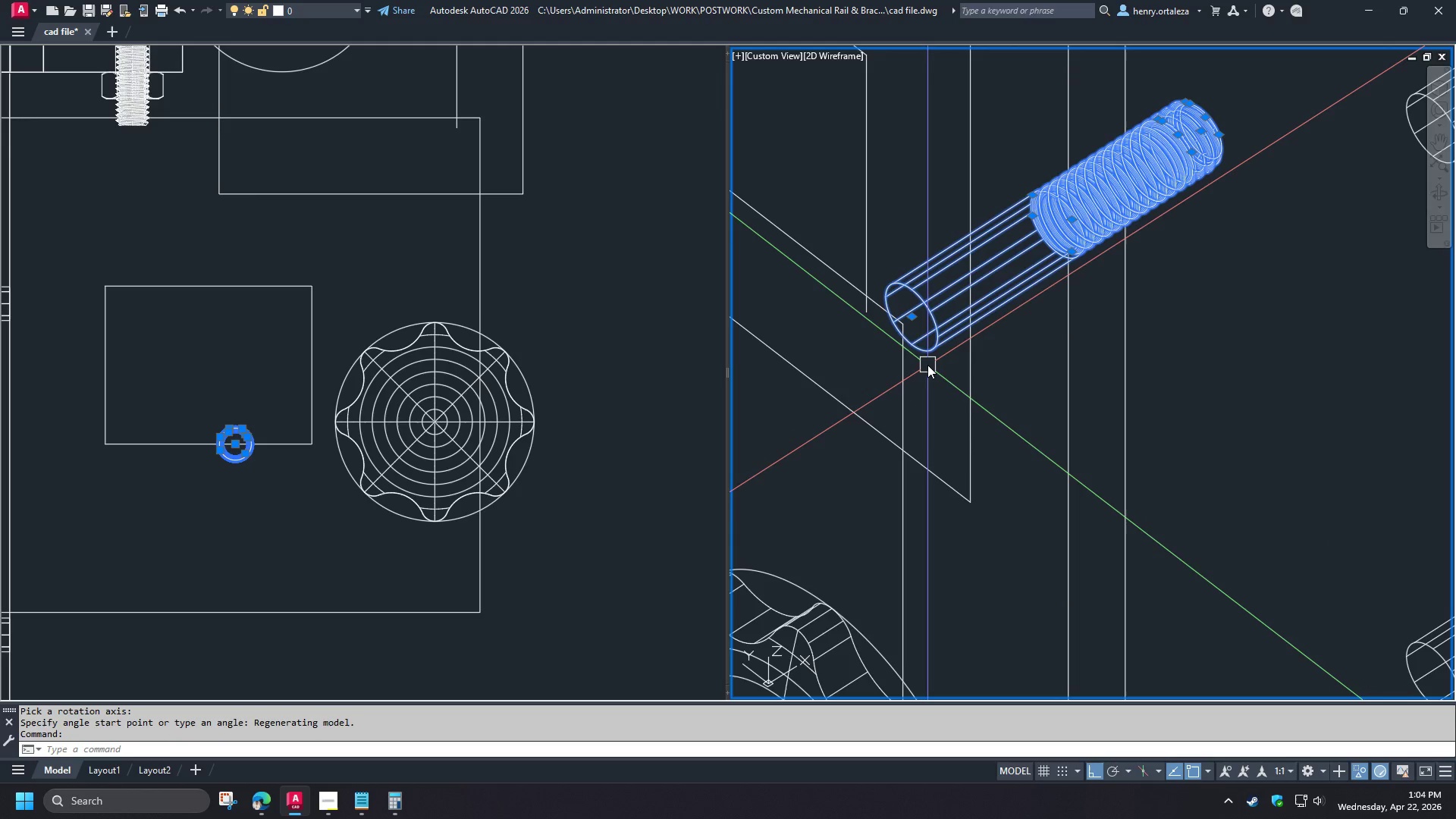 
type(m ce)
 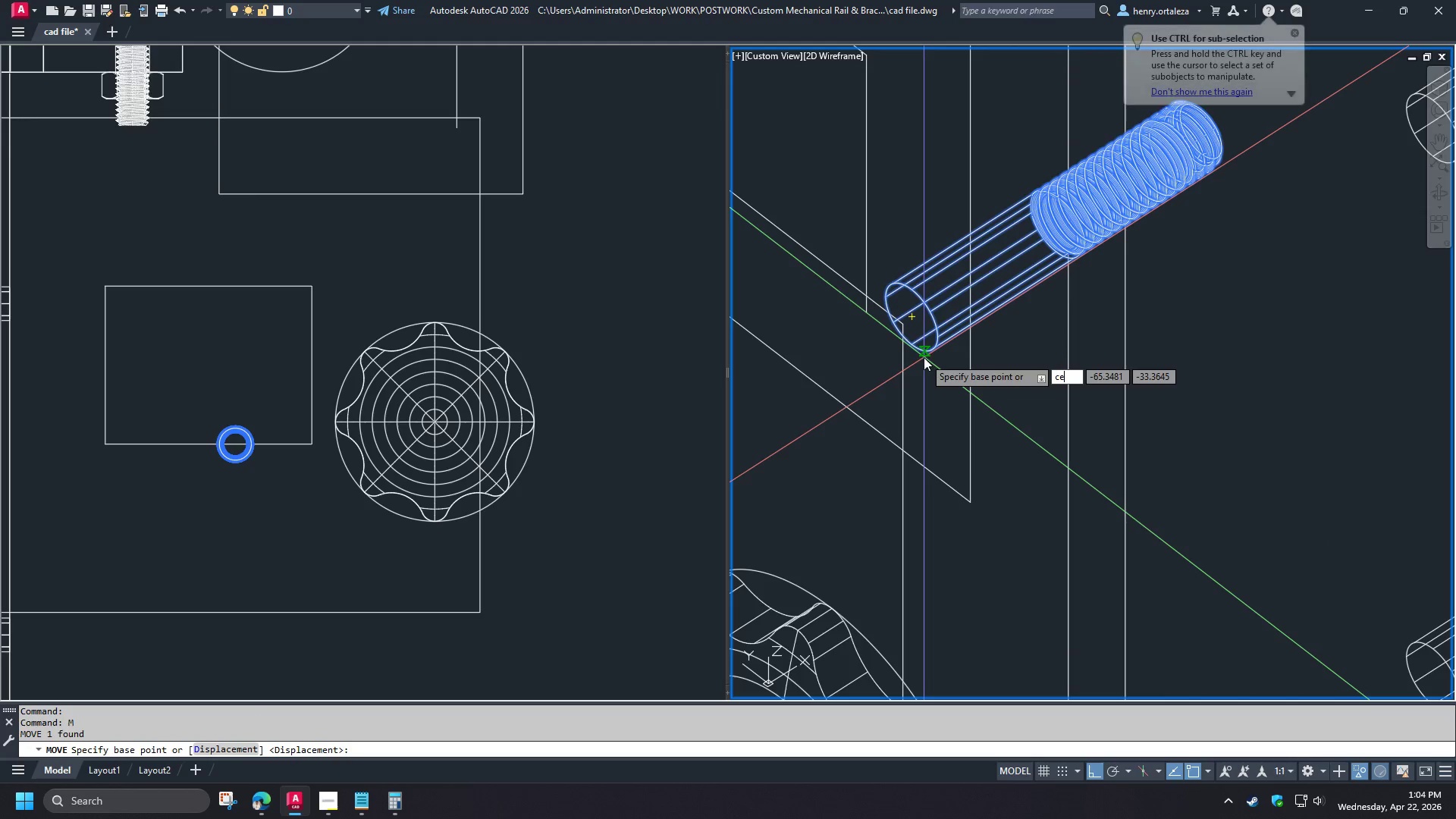 
key(N)
 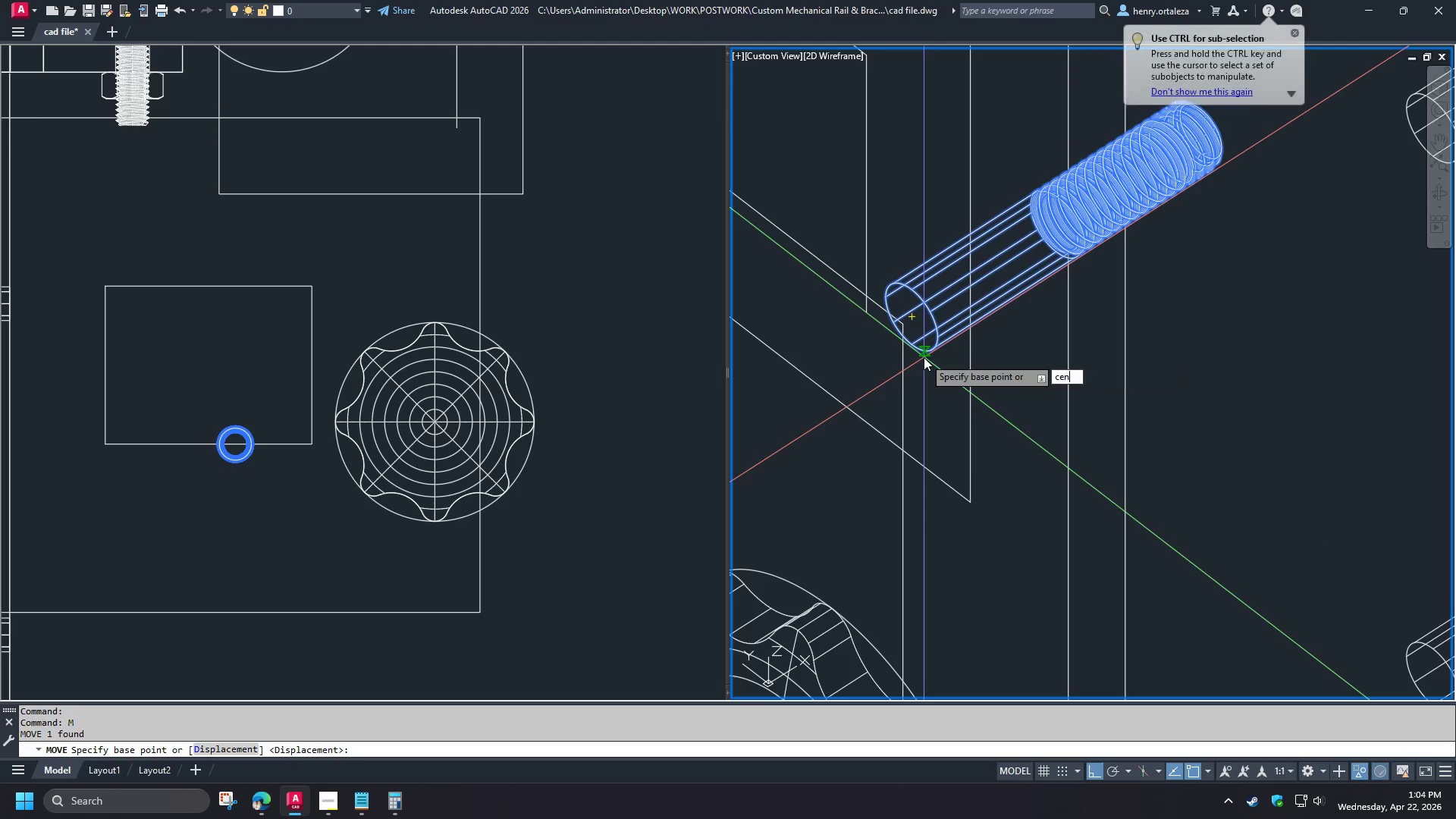 
key(Space)
 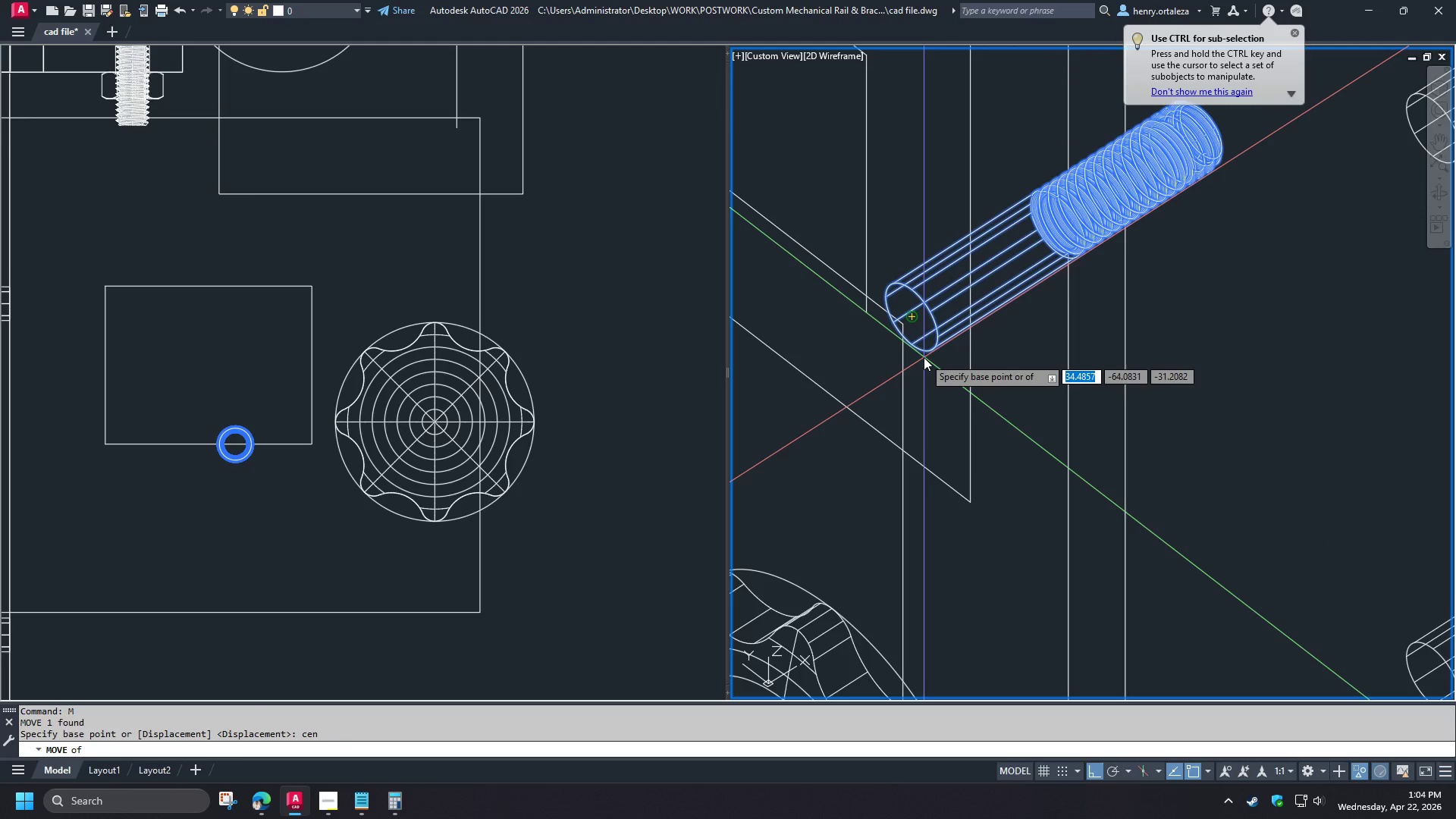 
left_click([924, 357])
 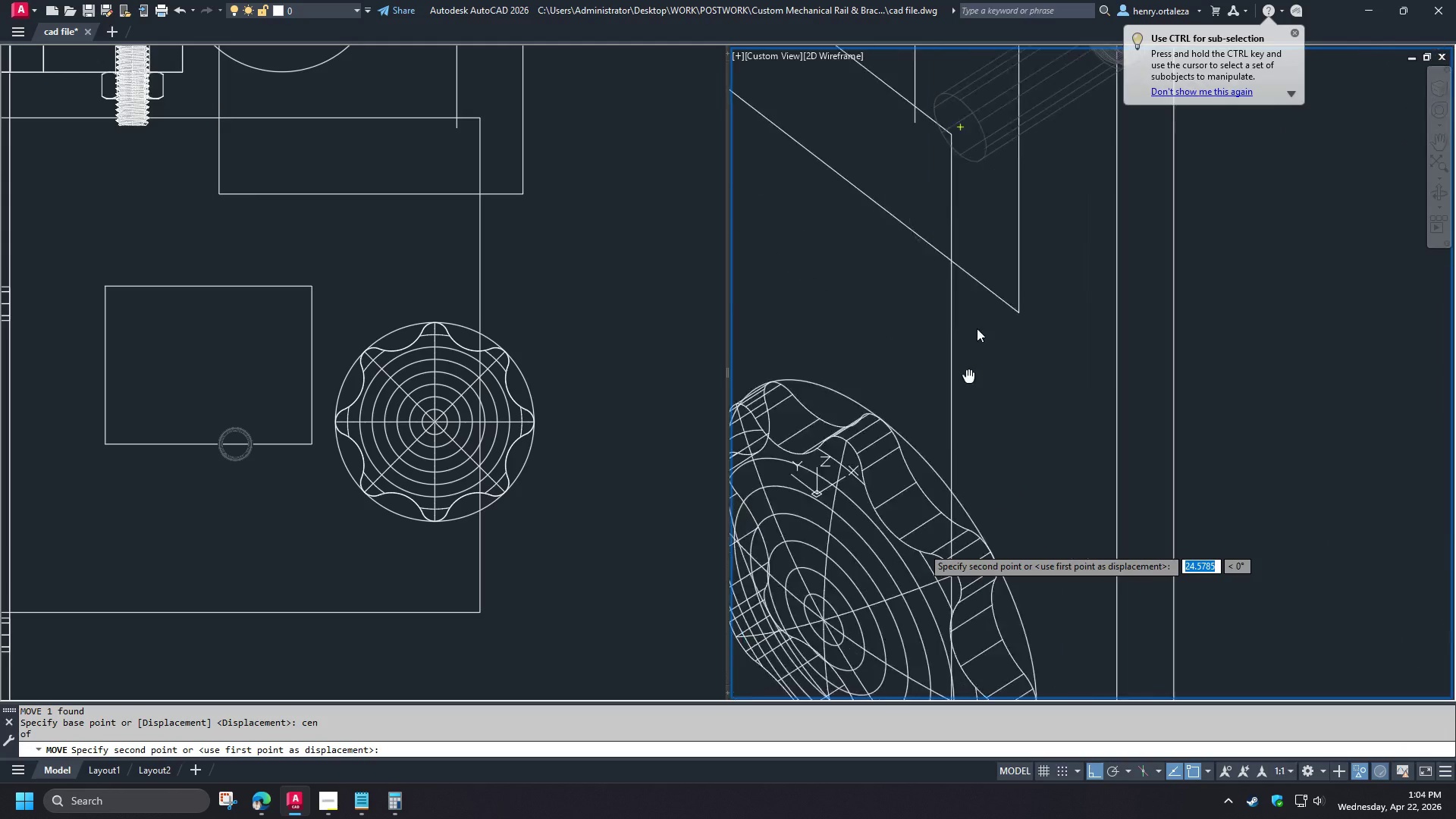 
type(cen )
 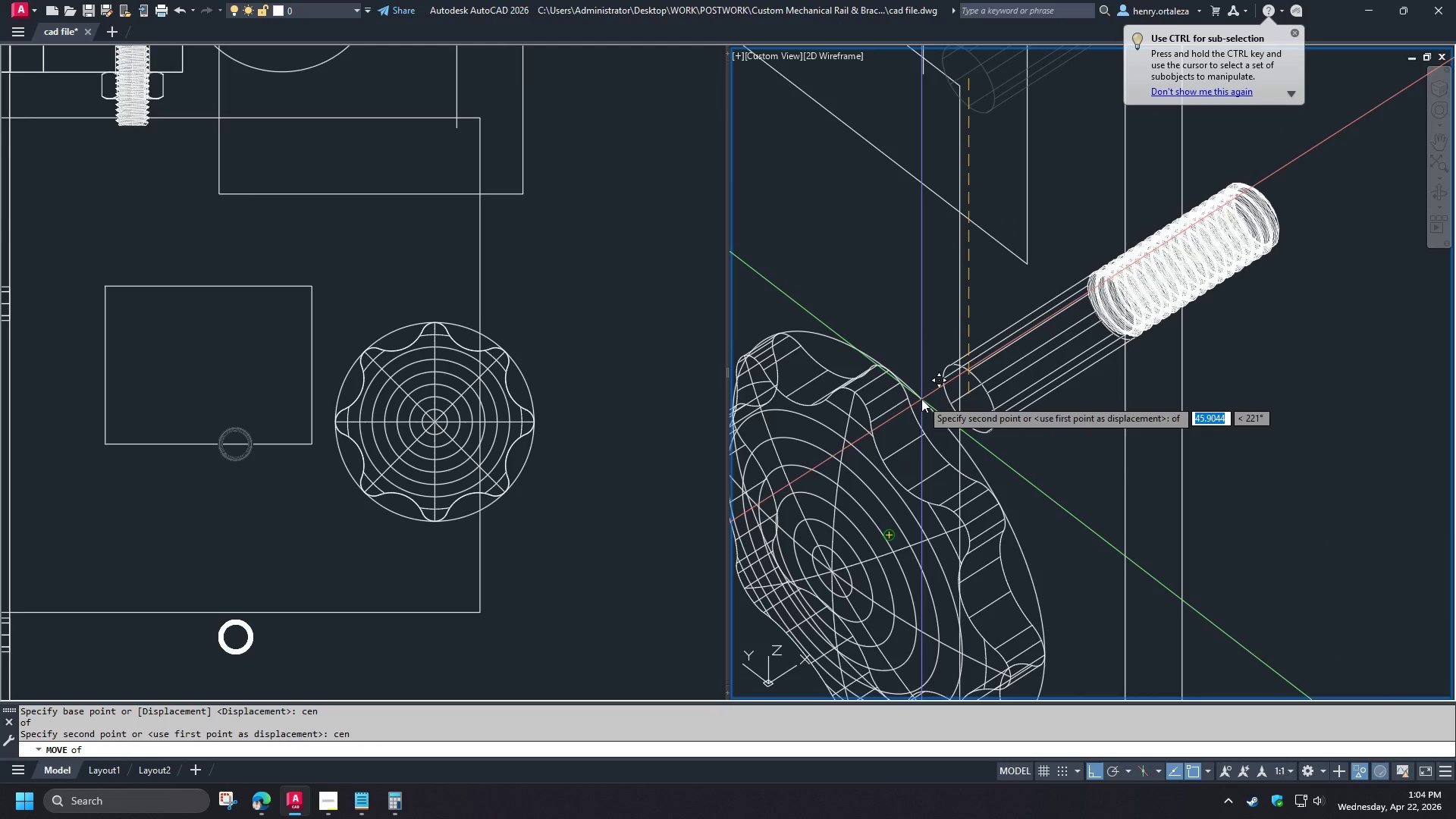 
left_click([921, 399])
 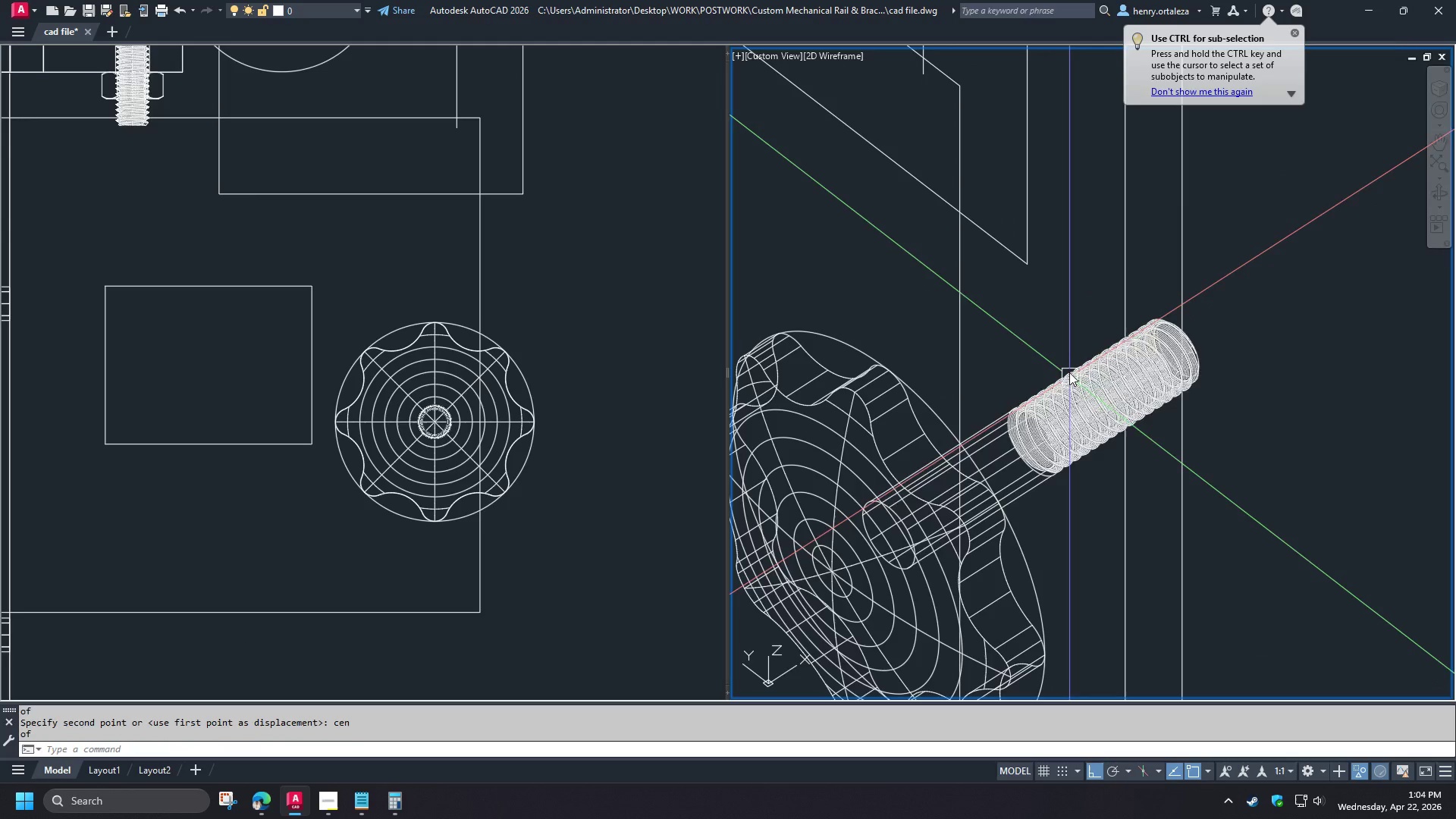 
key(Escape)
type(uni )
 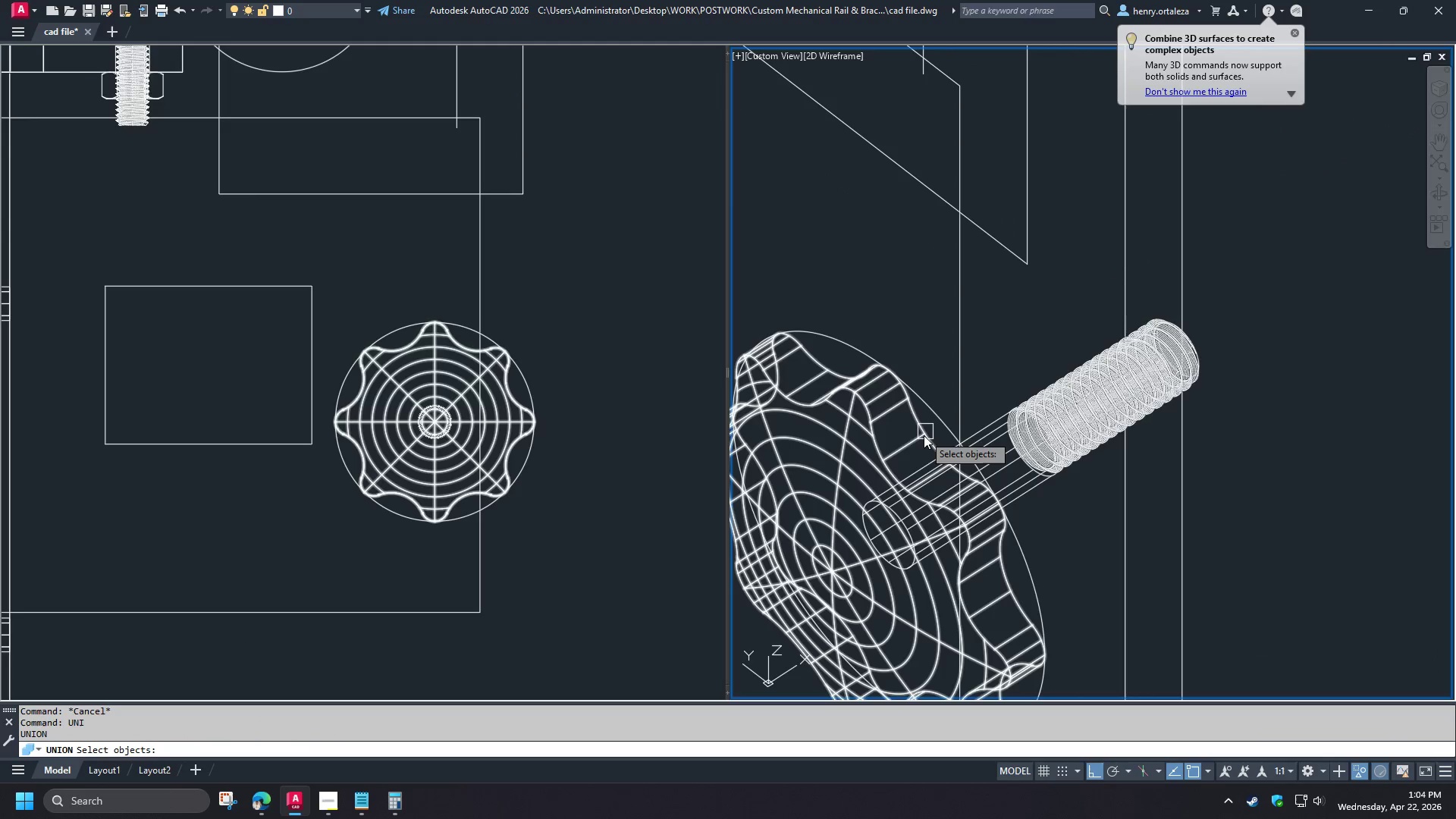 
left_click([924, 435])
 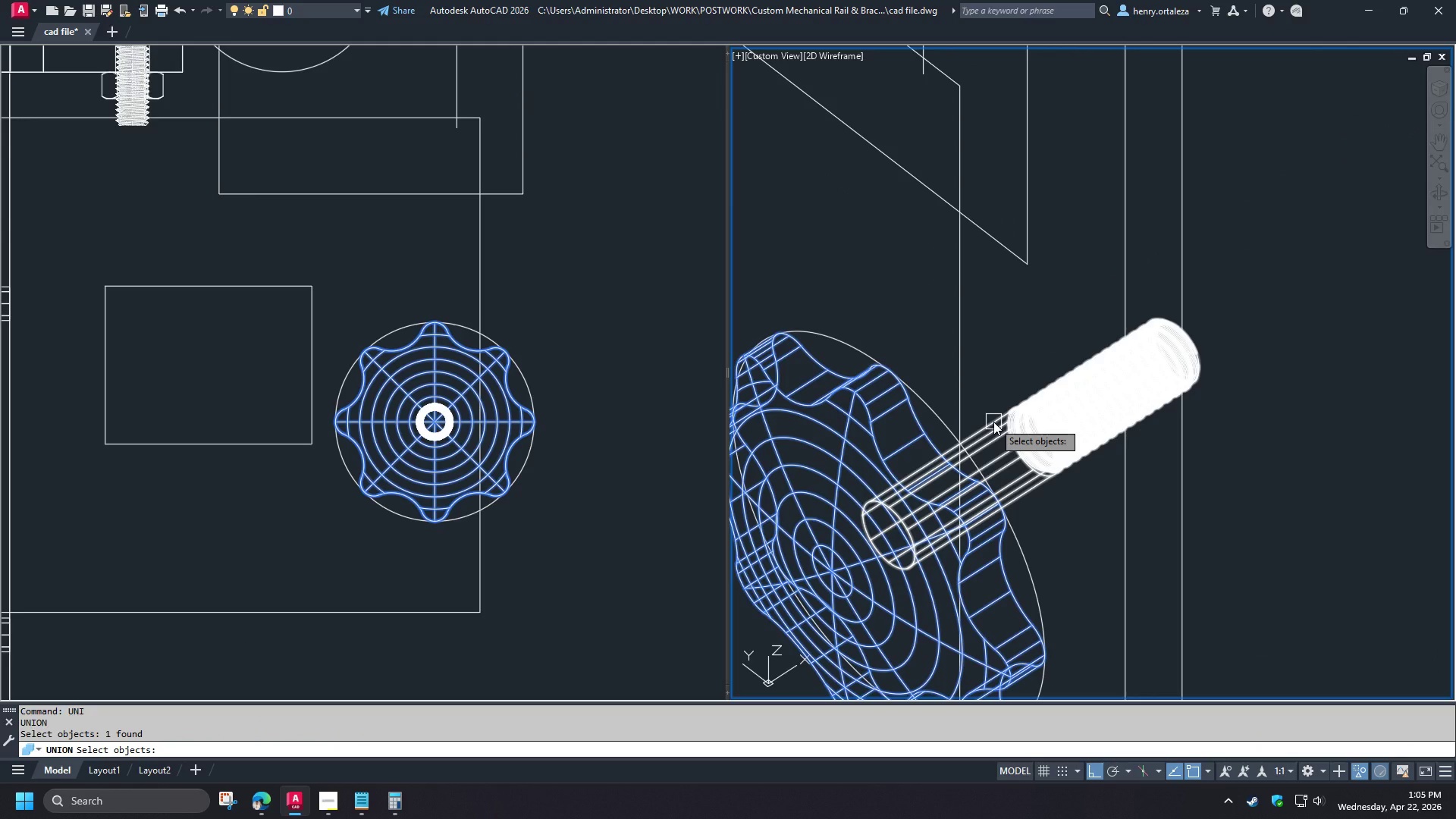 
wait(8.3)
 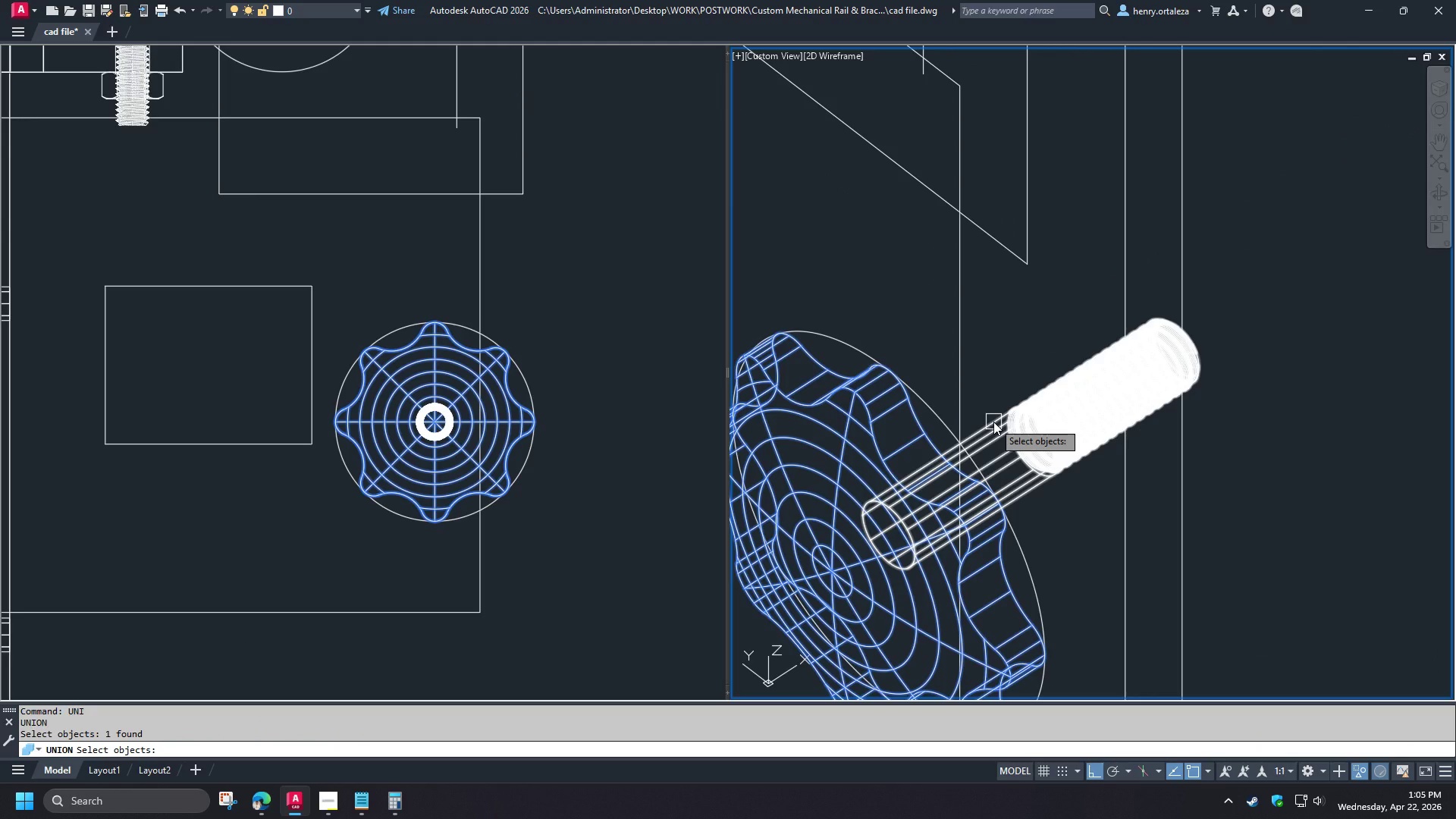 
left_click([993, 421])
 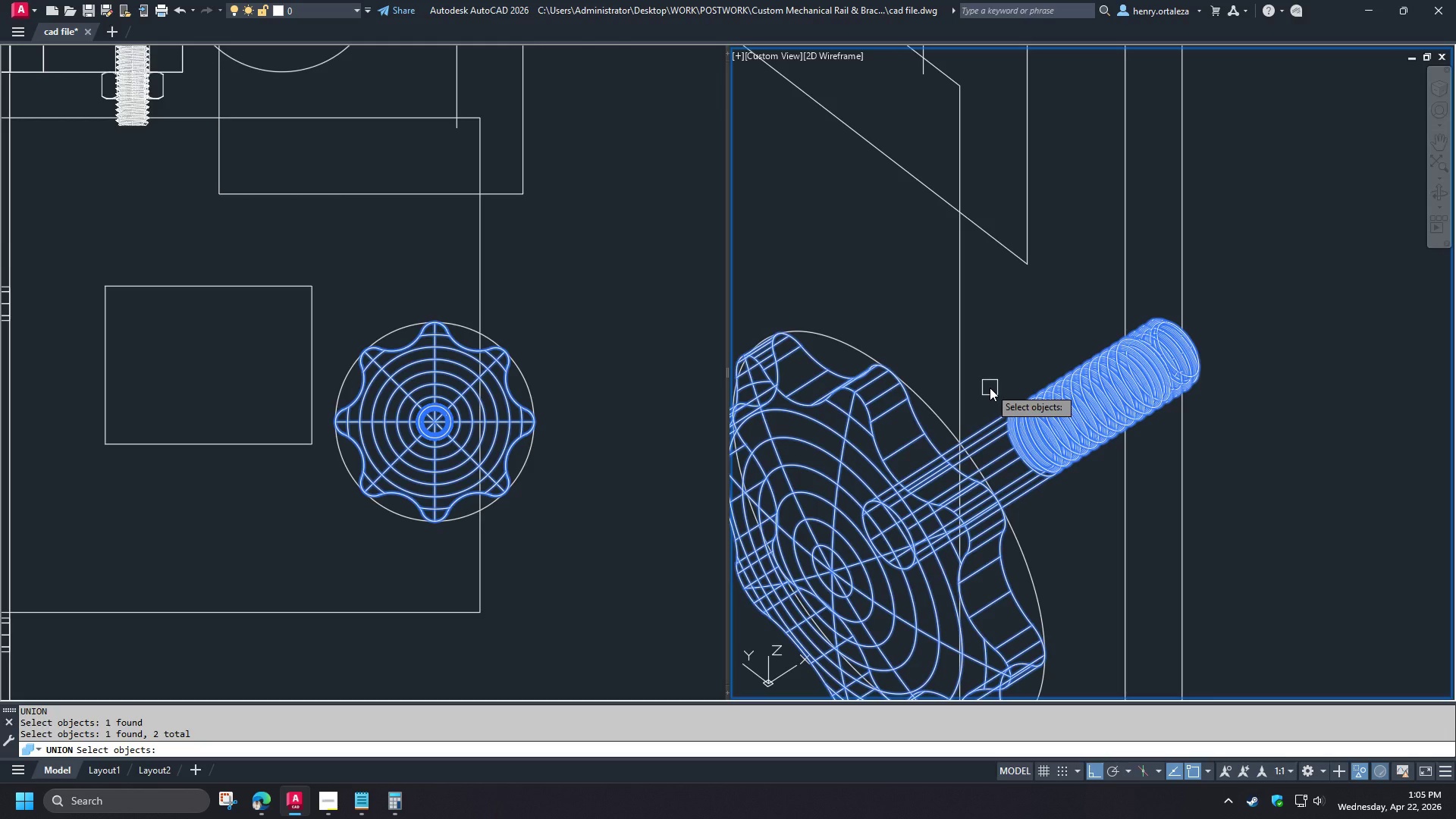 
key(Space)
 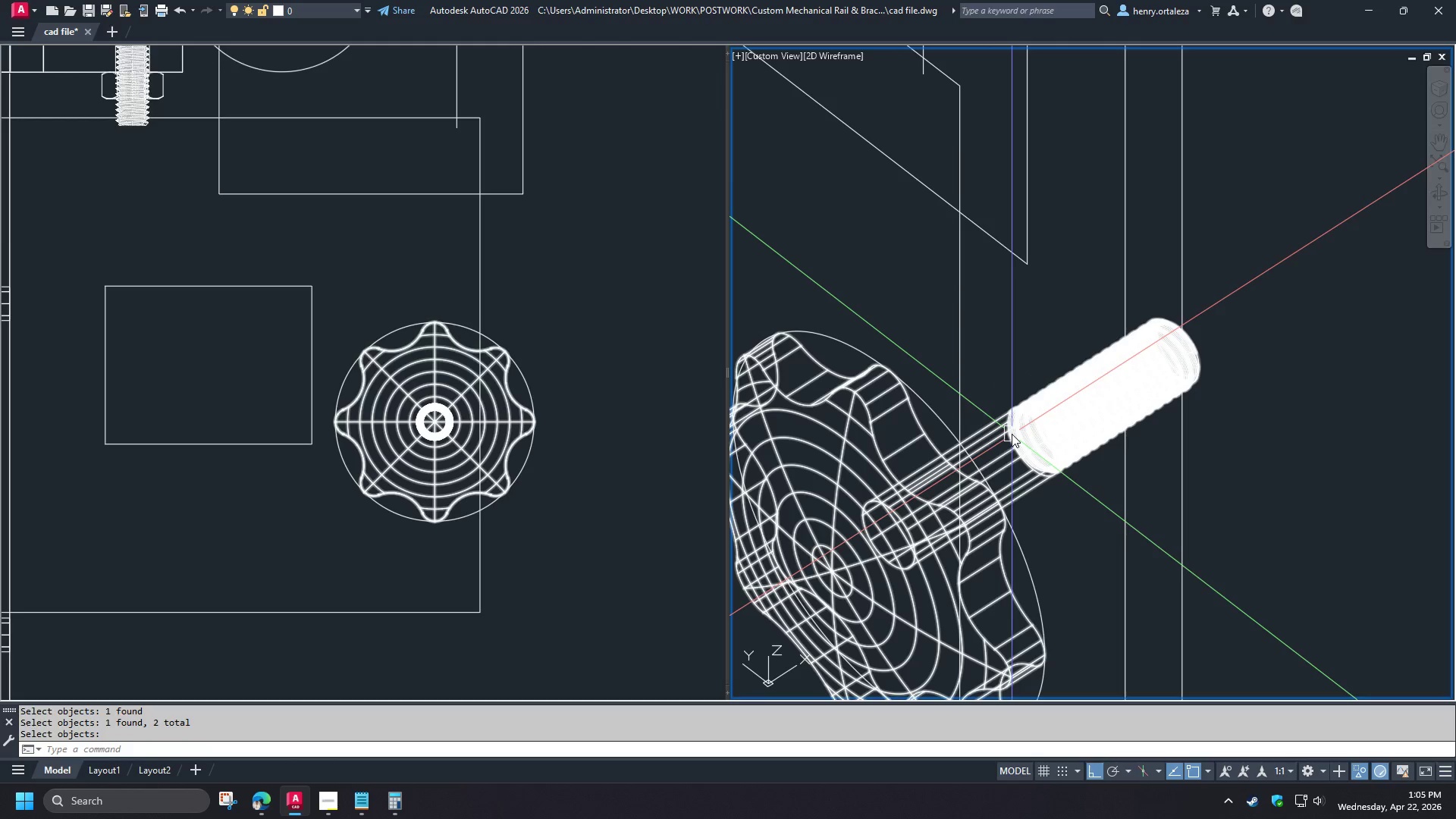 
left_click([1012, 434])
 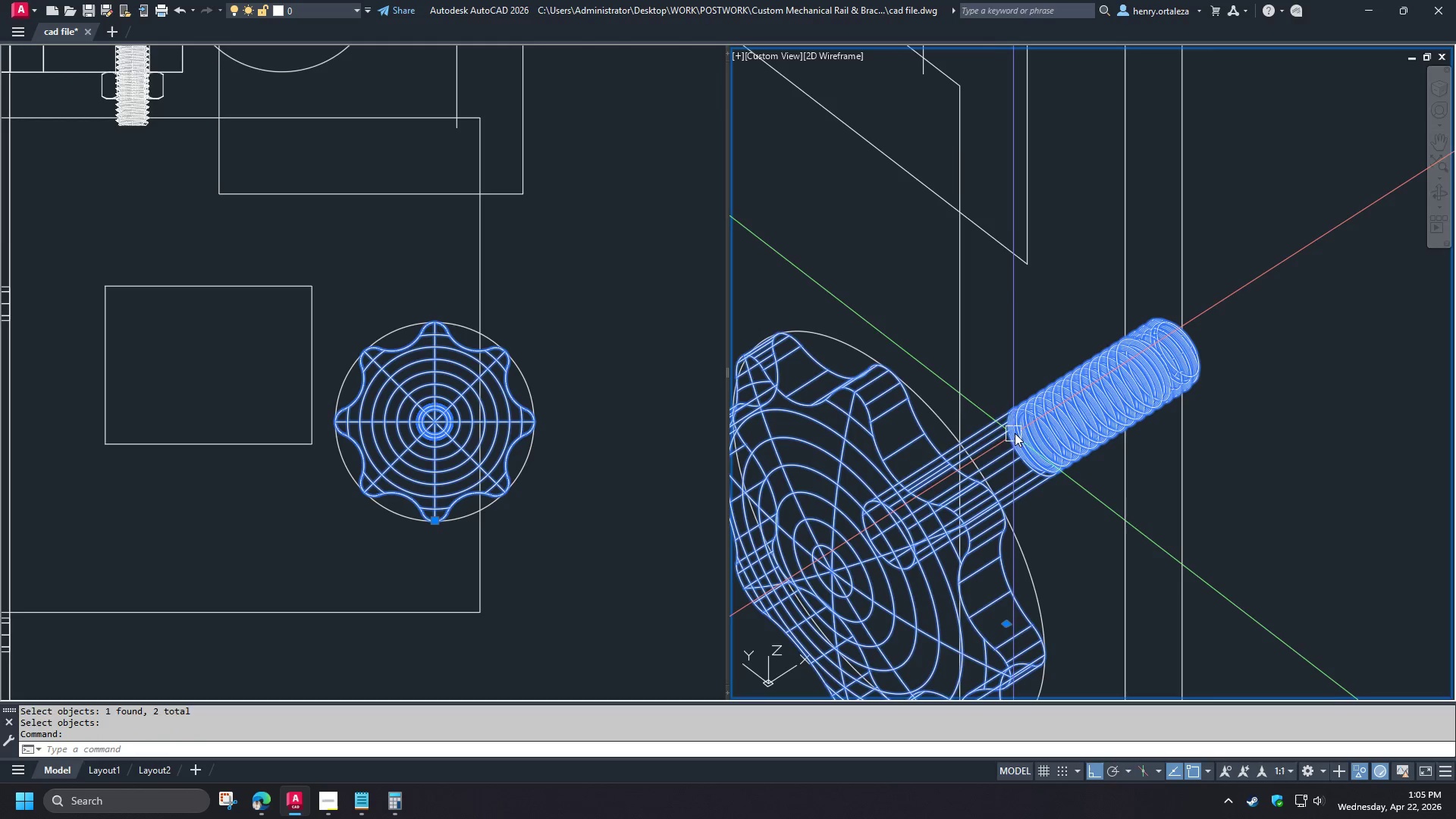 
type(m cen )
 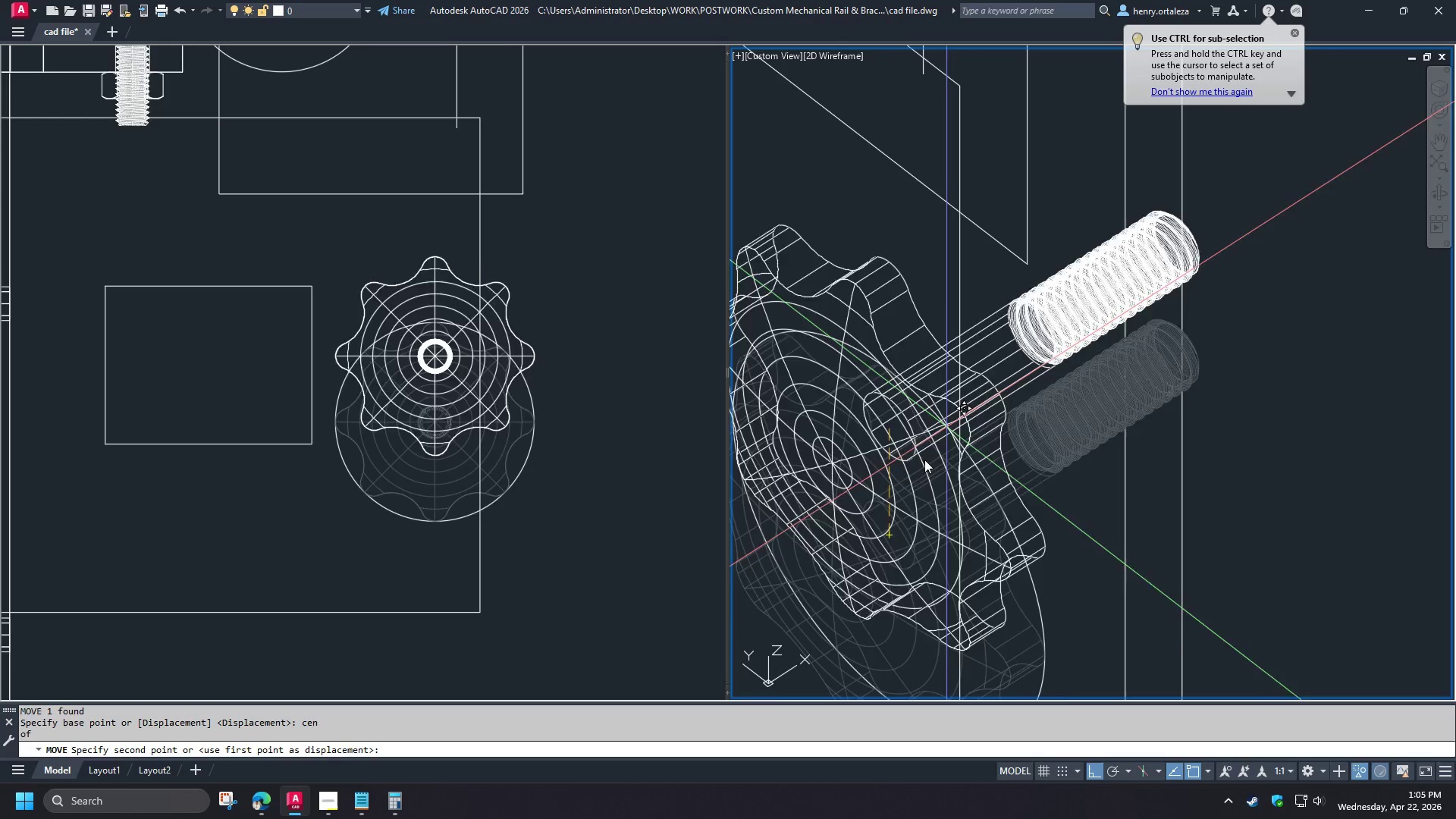 
type(cen )
 